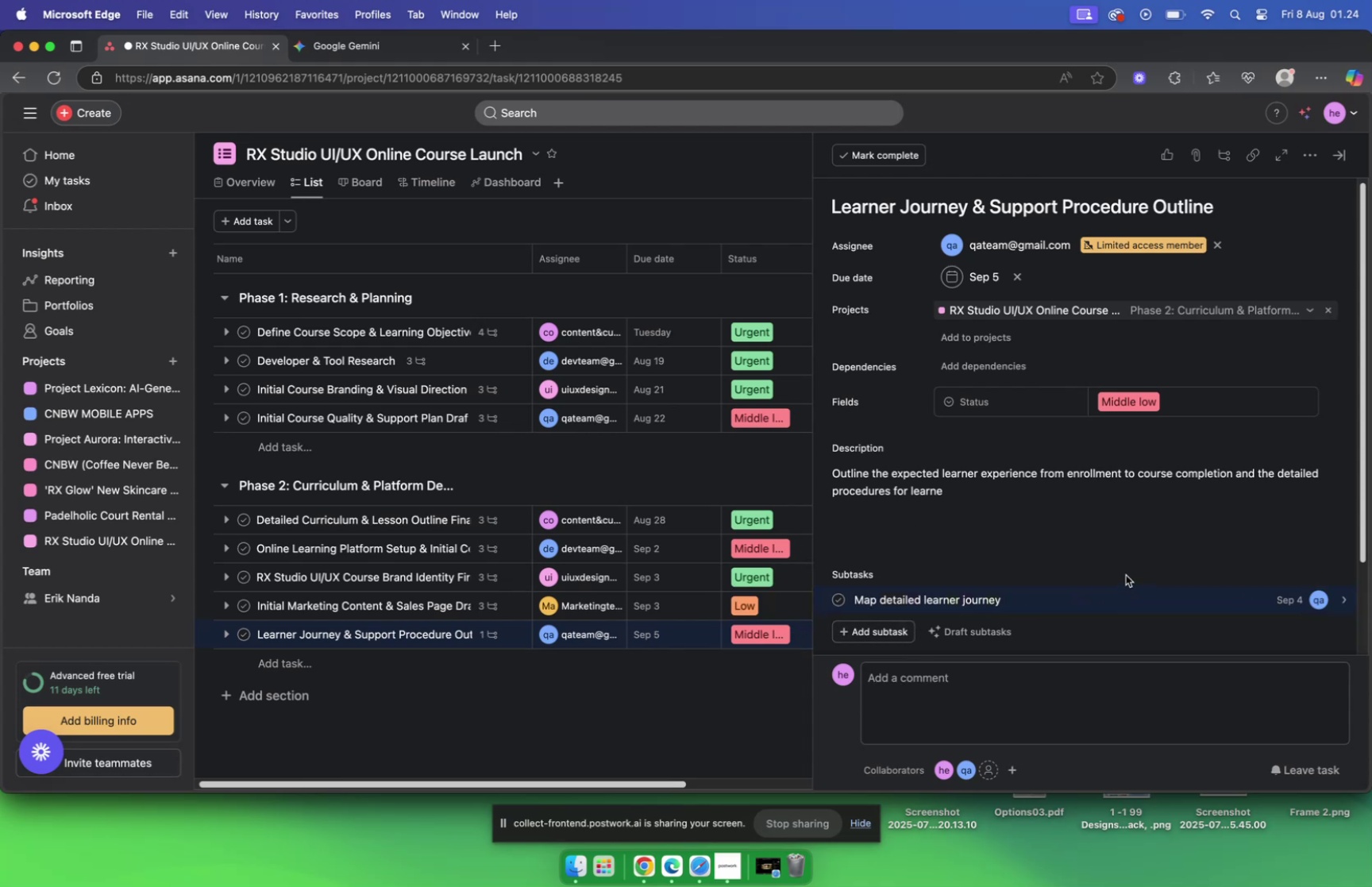 
left_click([342, 38])
 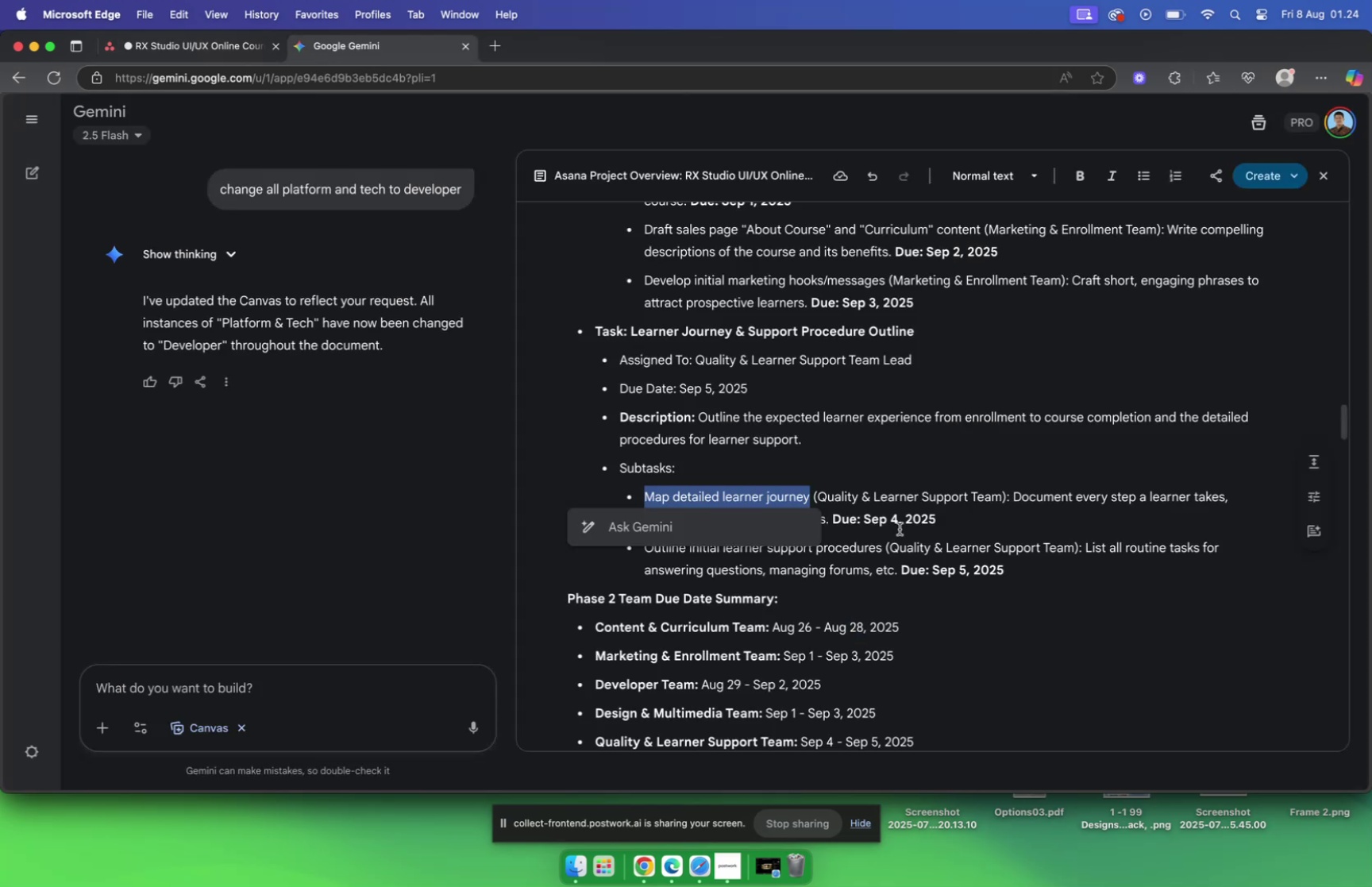 
left_click([936, 530])
 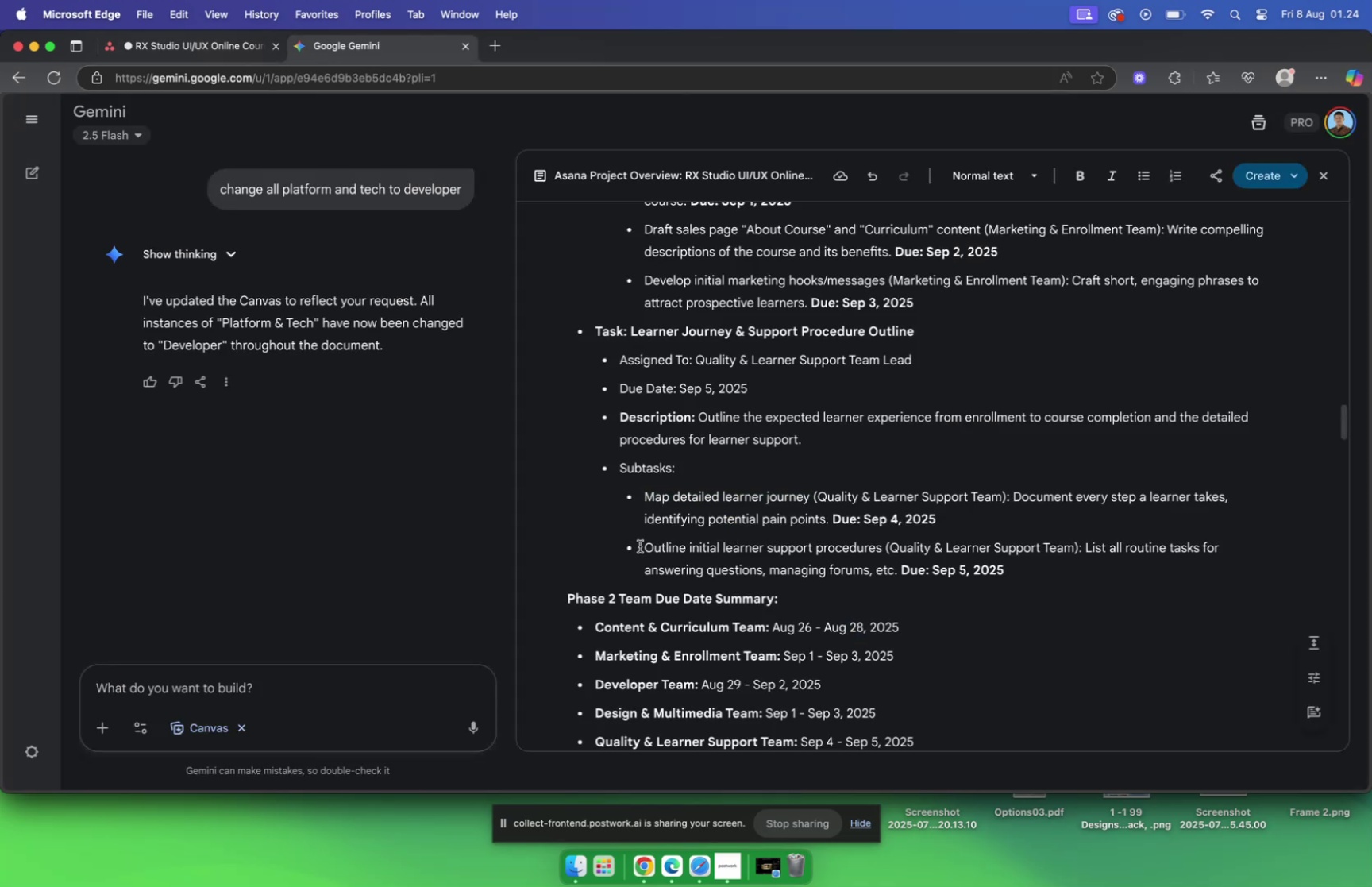 
left_click_drag(start_coordinate=[642, 546], to_coordinate=[885, 538])
 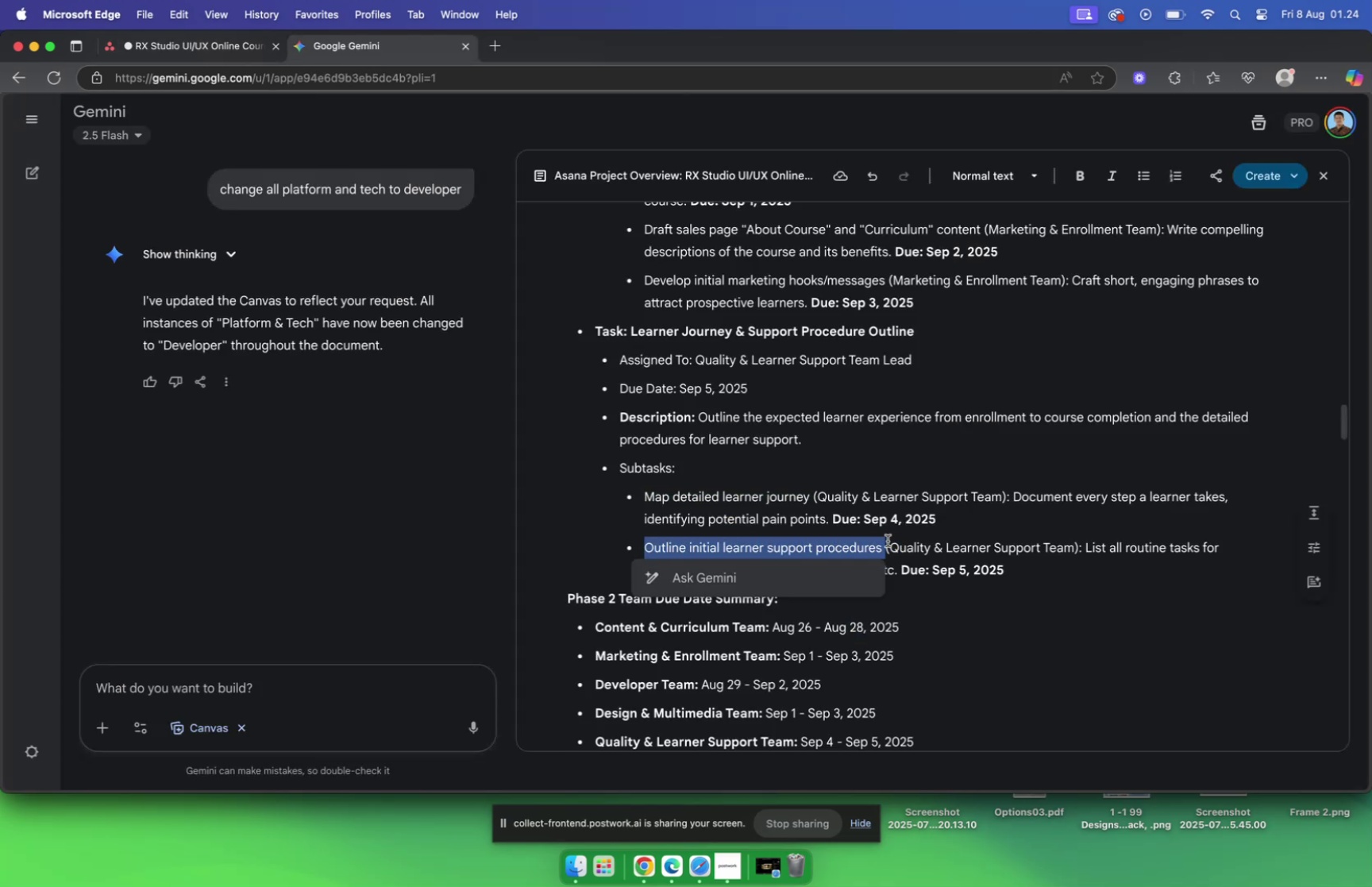 
key(Meta+C)
 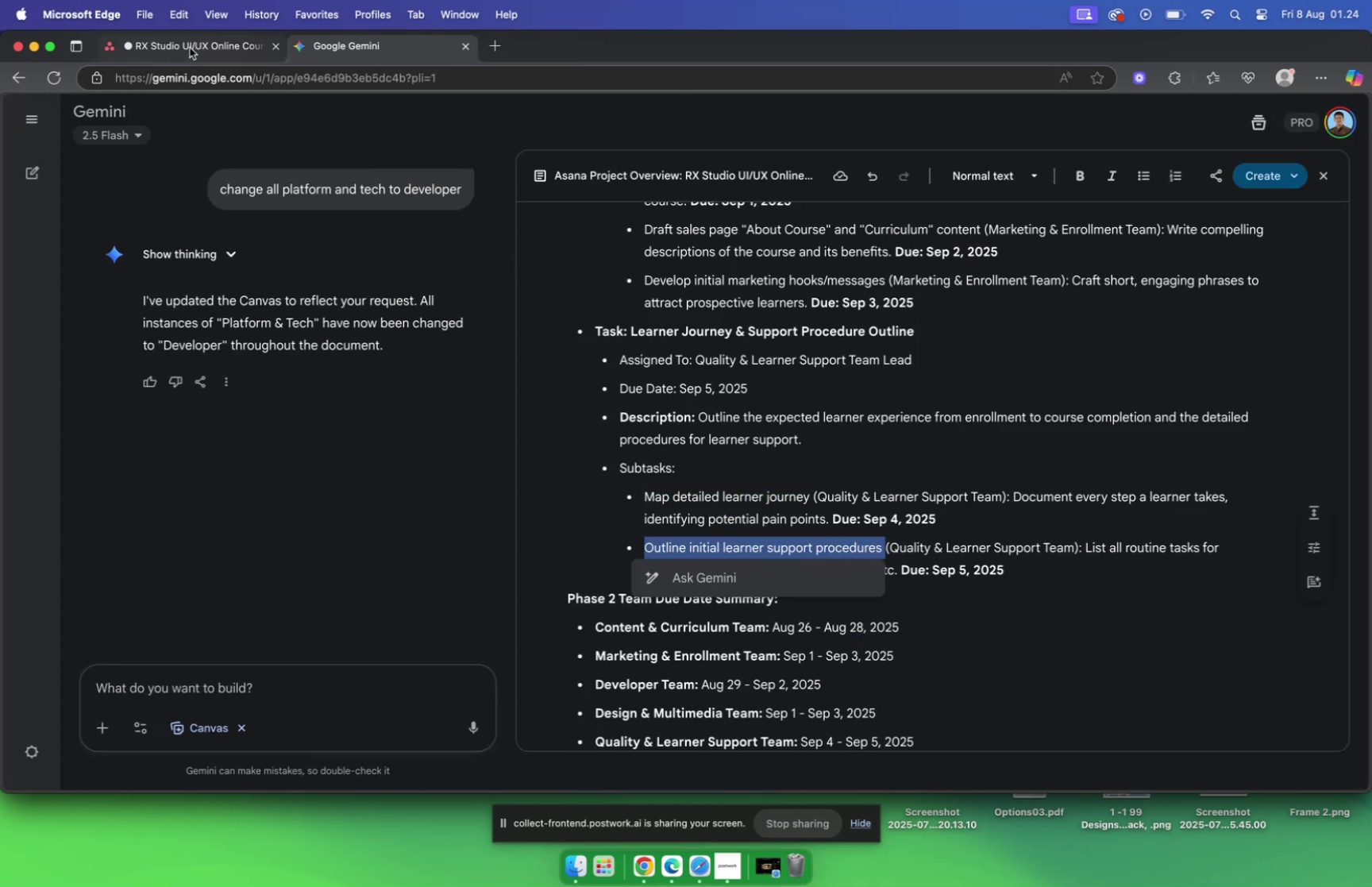 
left_click([177, 43])
 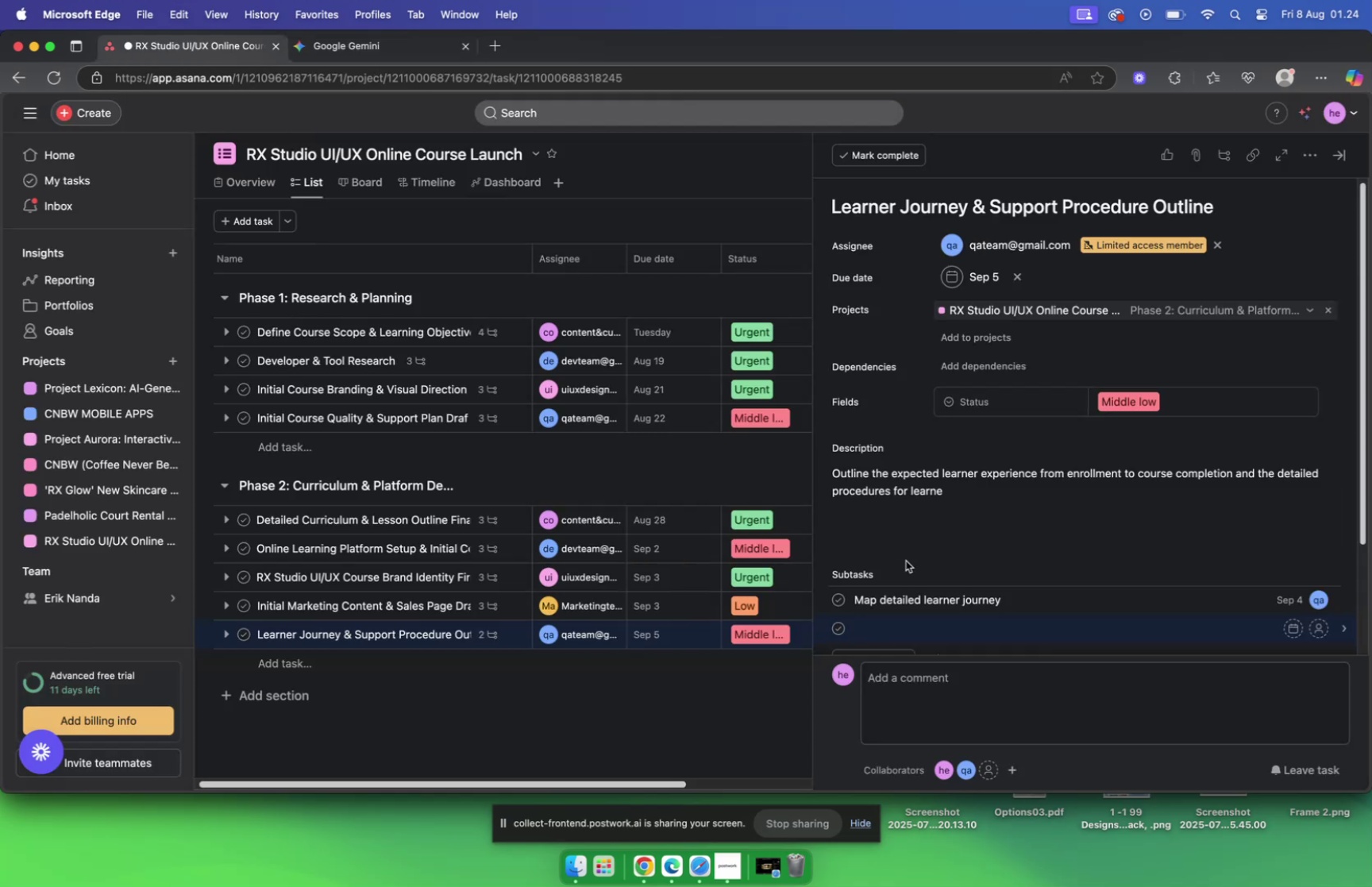 
key(Meta+V)
 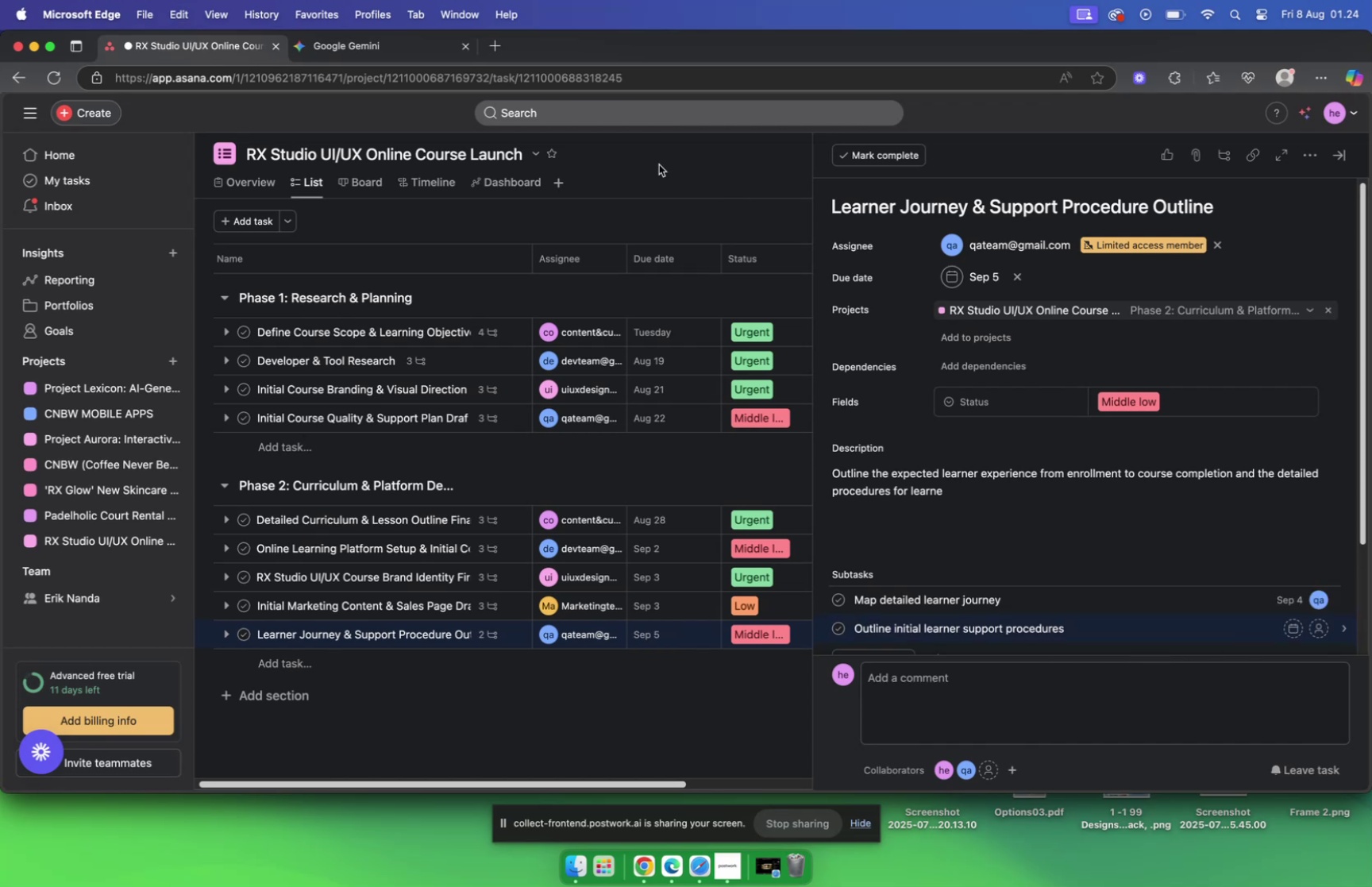 
left_click([393, 46])
 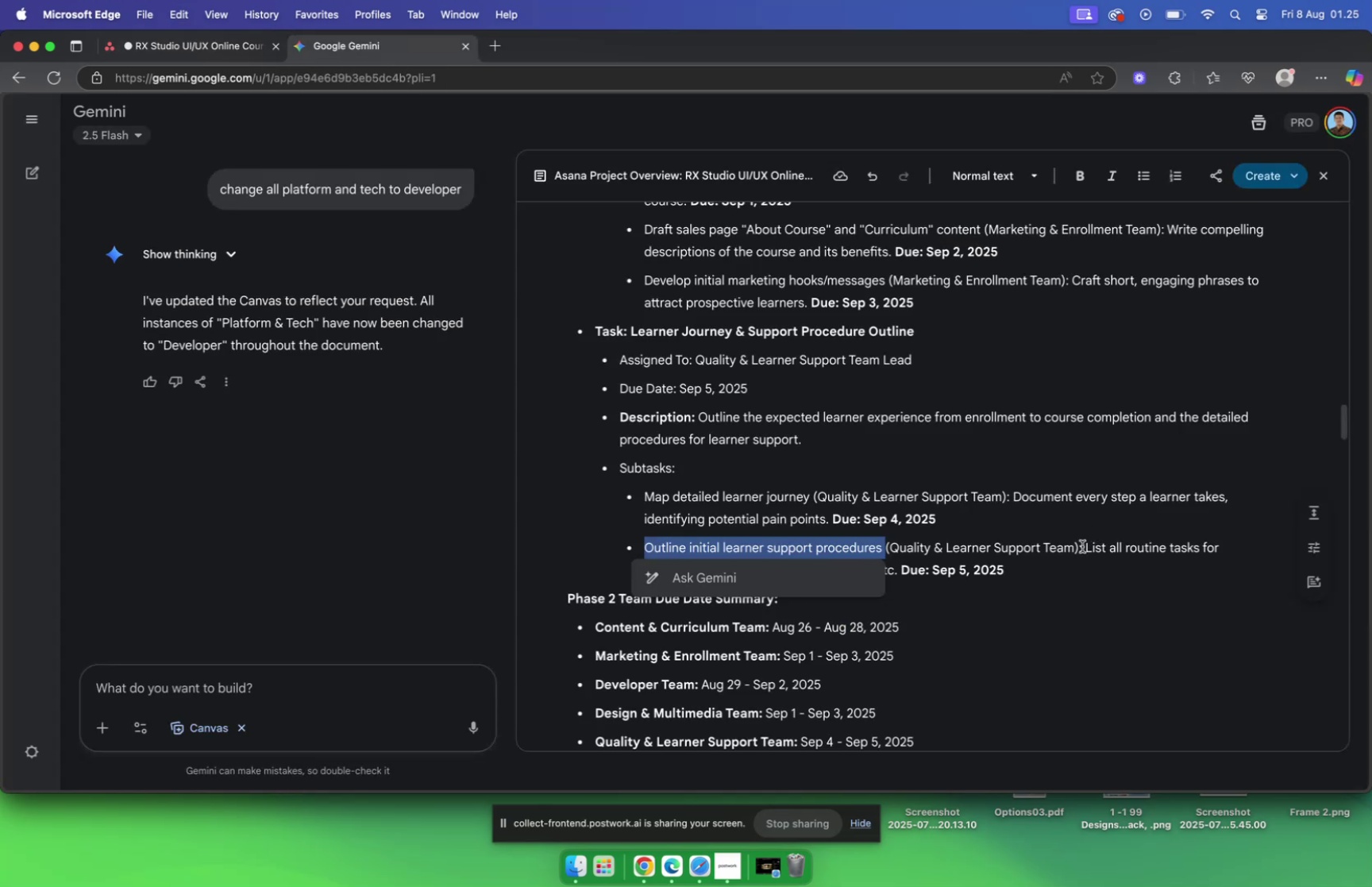 
left_click_drag(start_coordinate=[1088, 546], to_coordinate=[869, 580])
 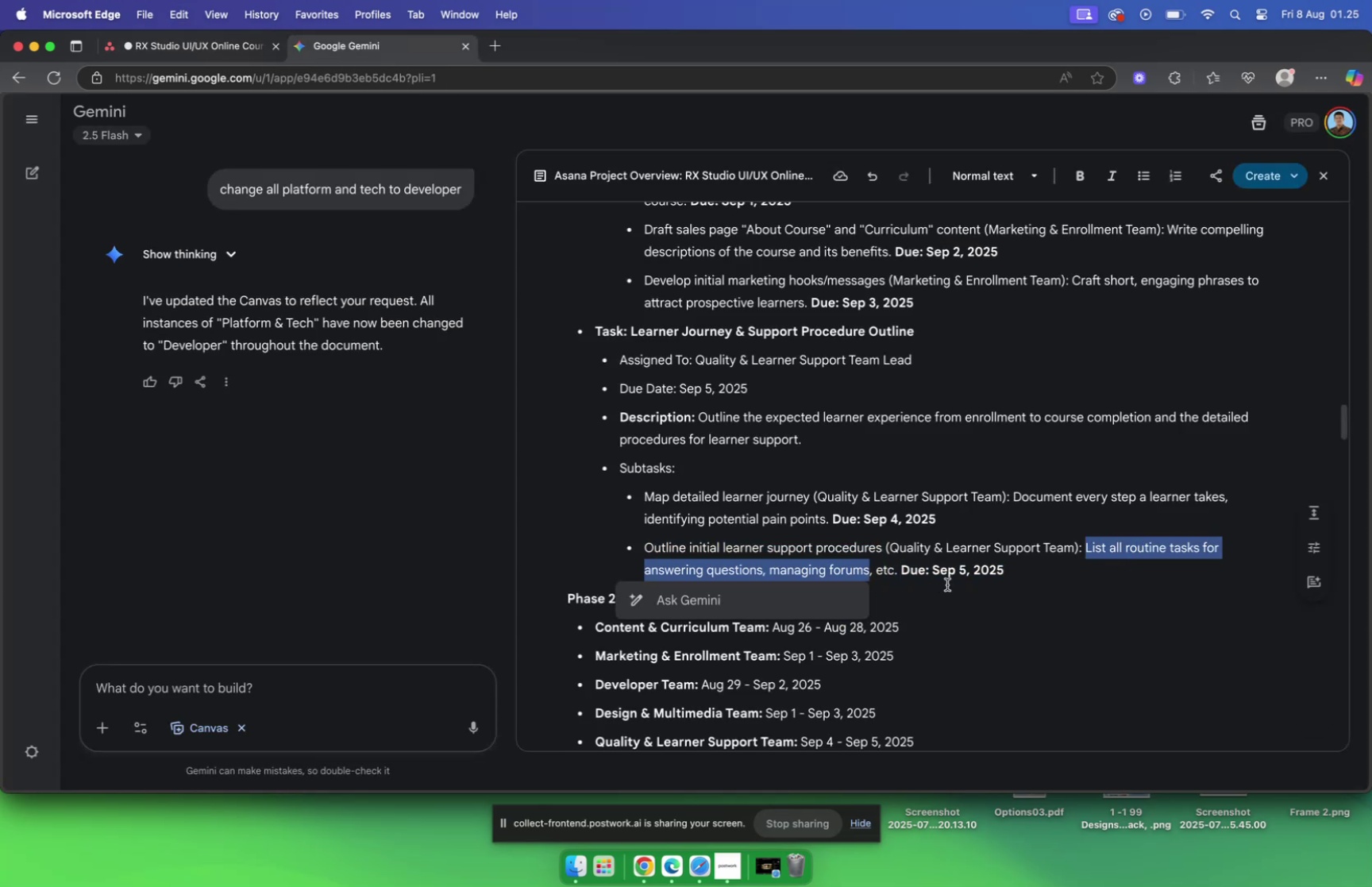 
key(Meta+C)
 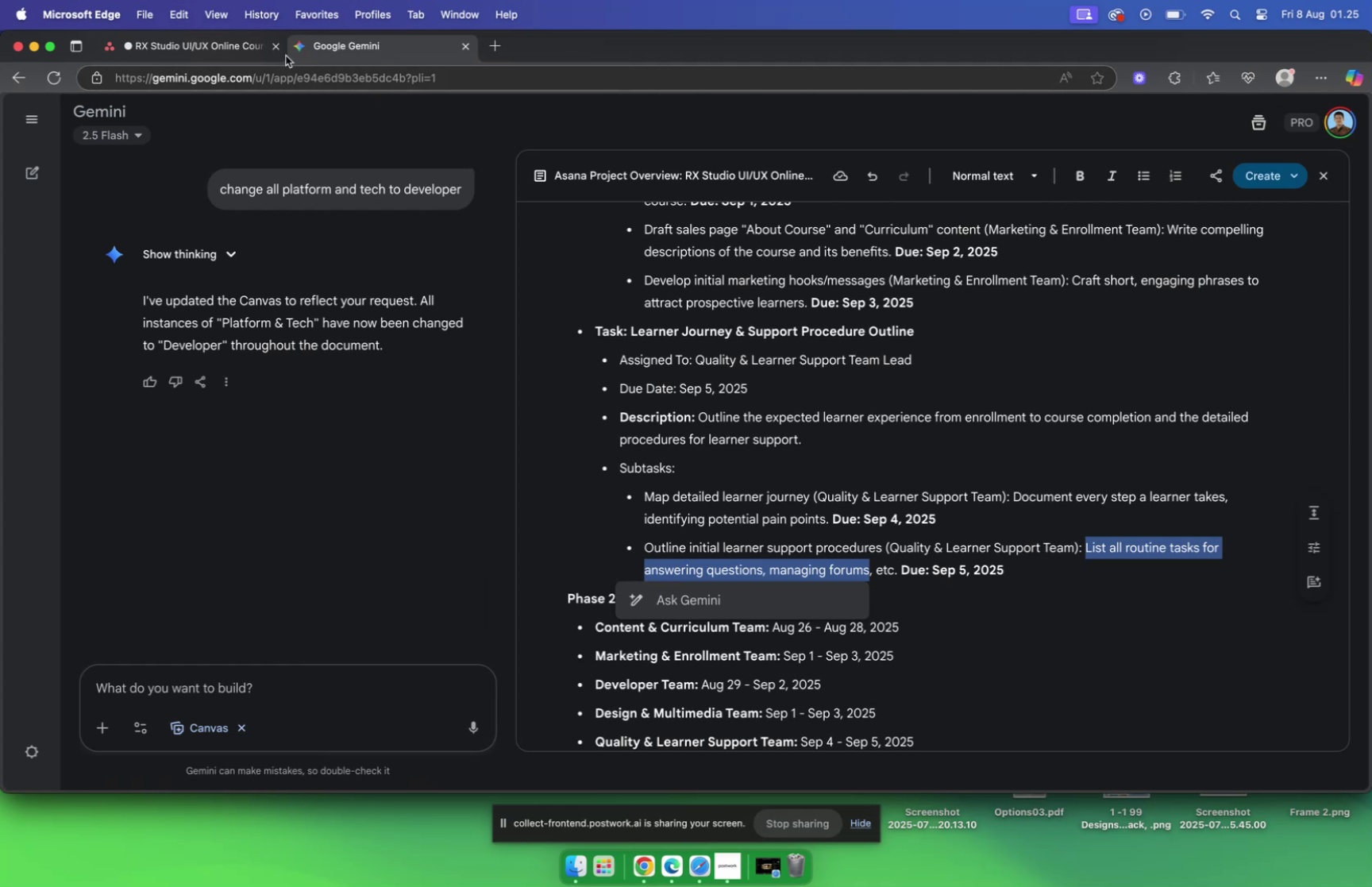 
left_click([195, 51])
 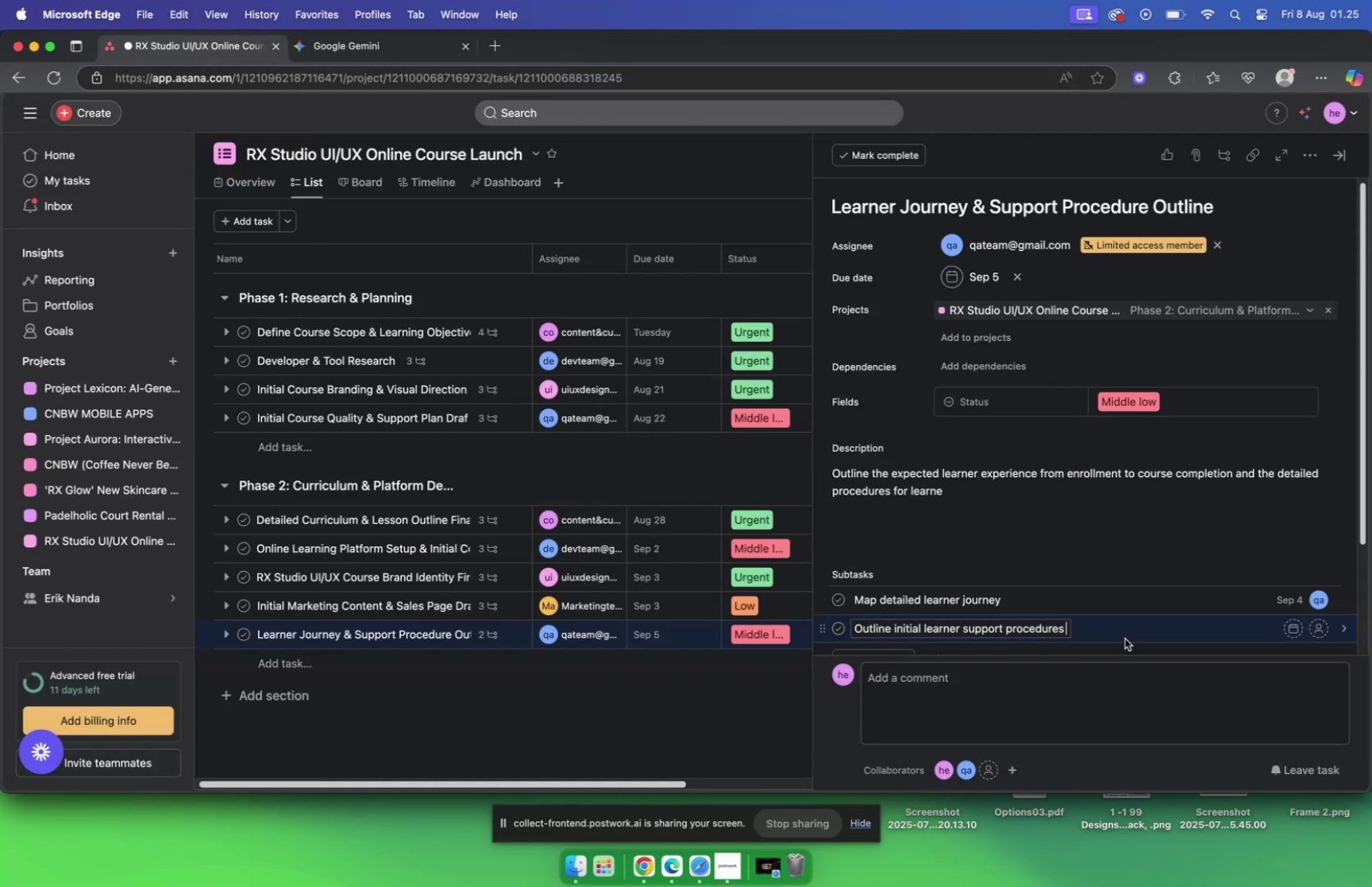 
left_click([1165, 627])
 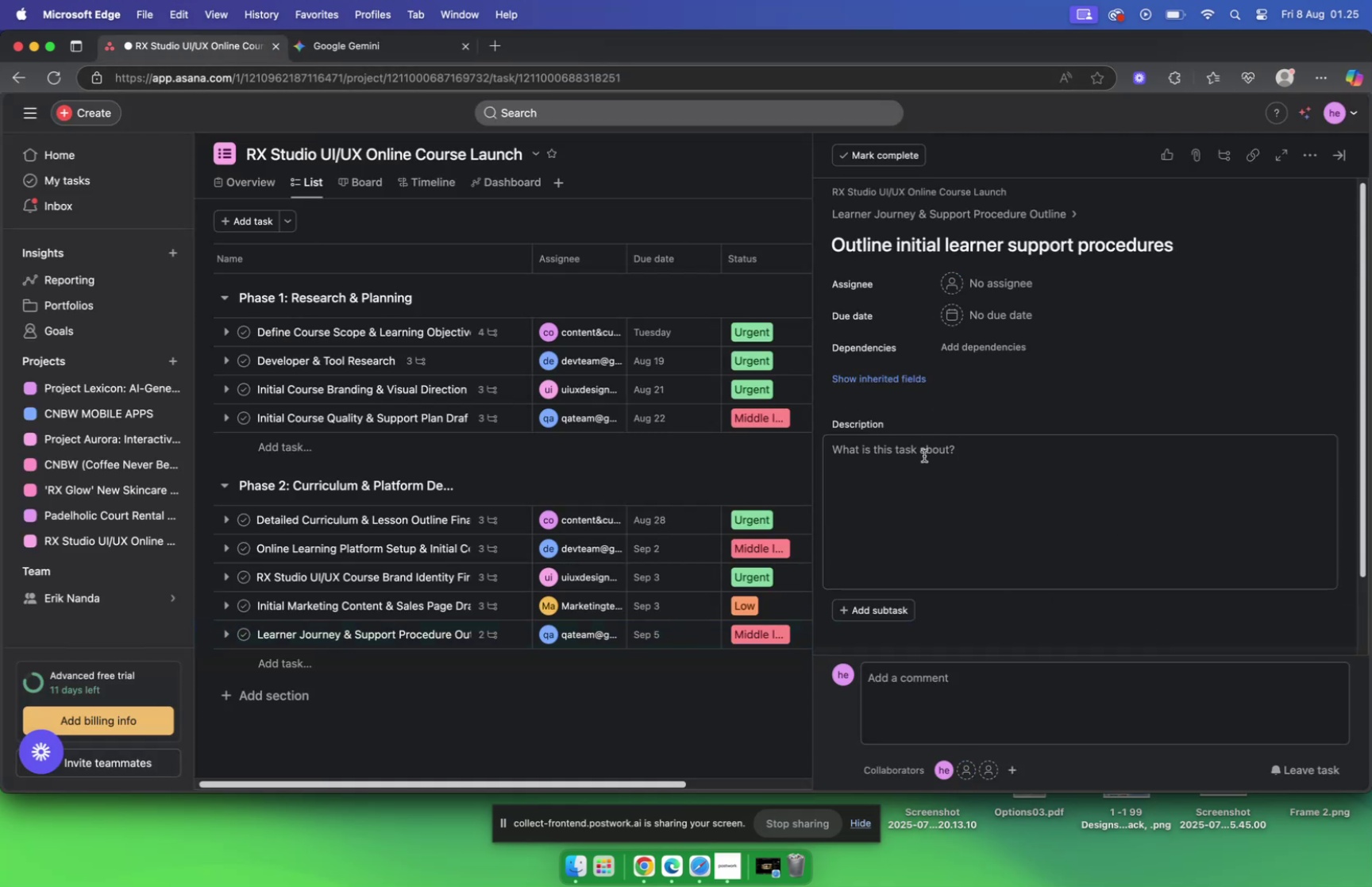 
left_click([922, 447])
 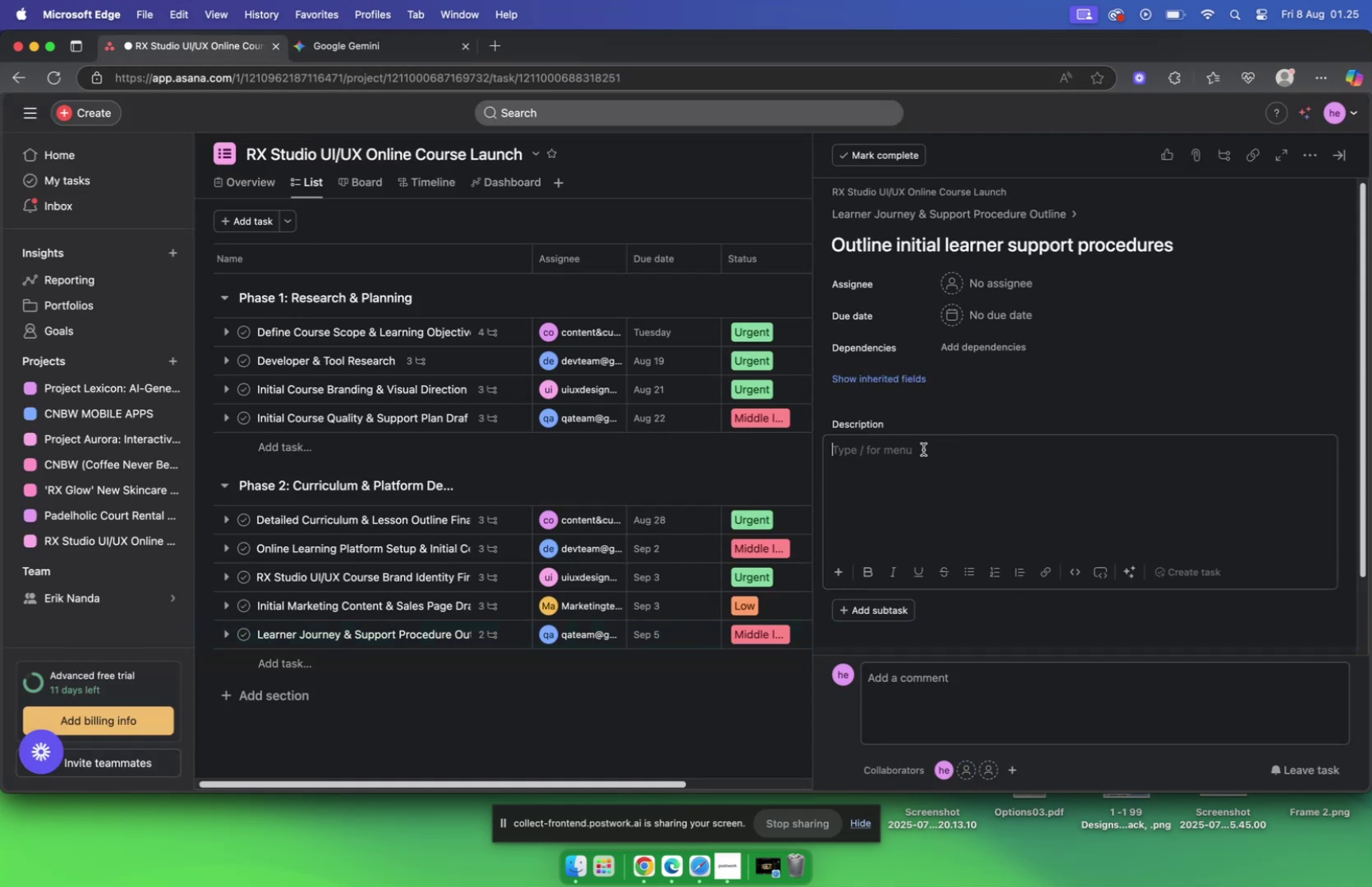 
key(Meta+V)
 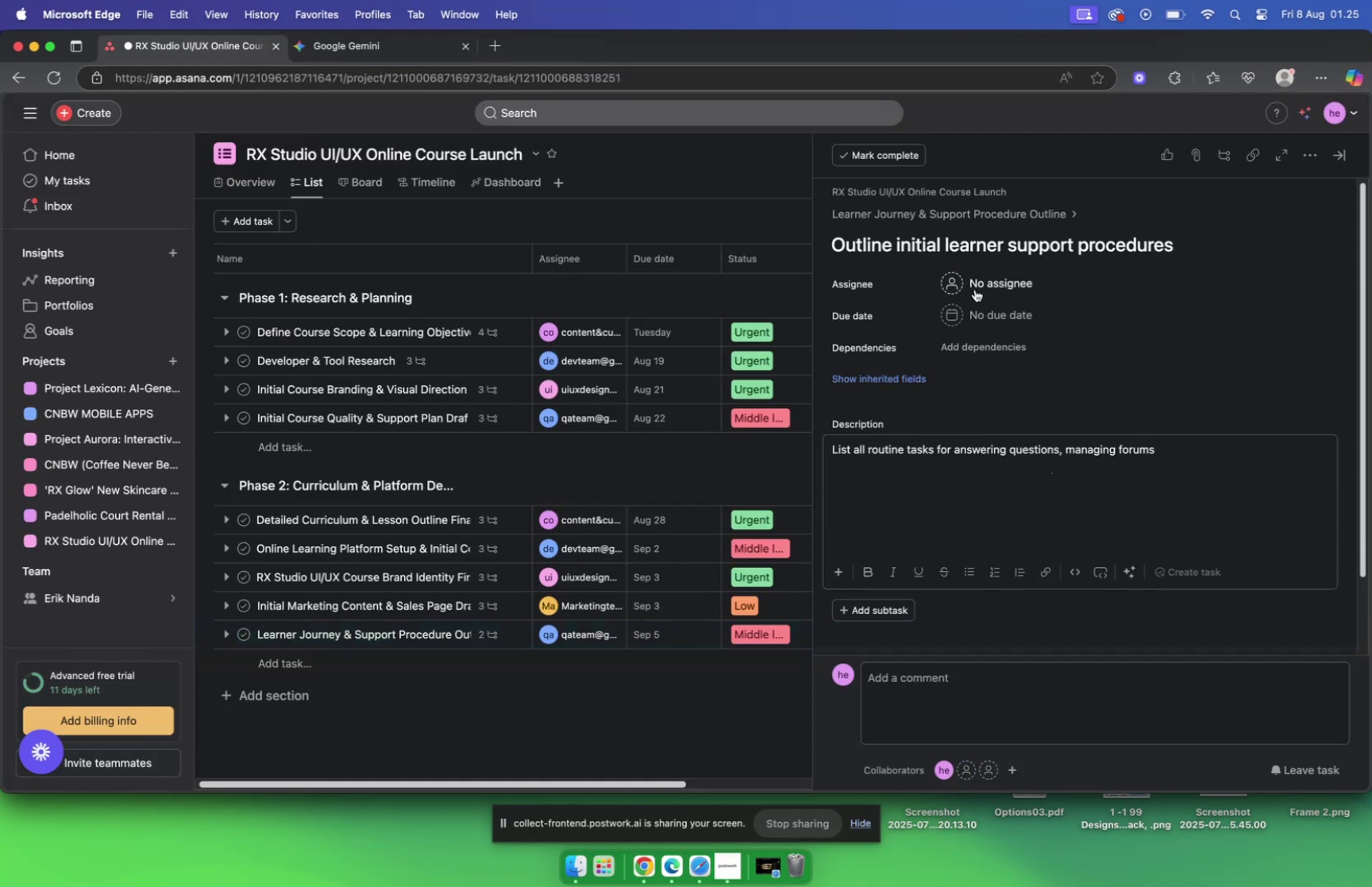 
left_click([958, 304])
 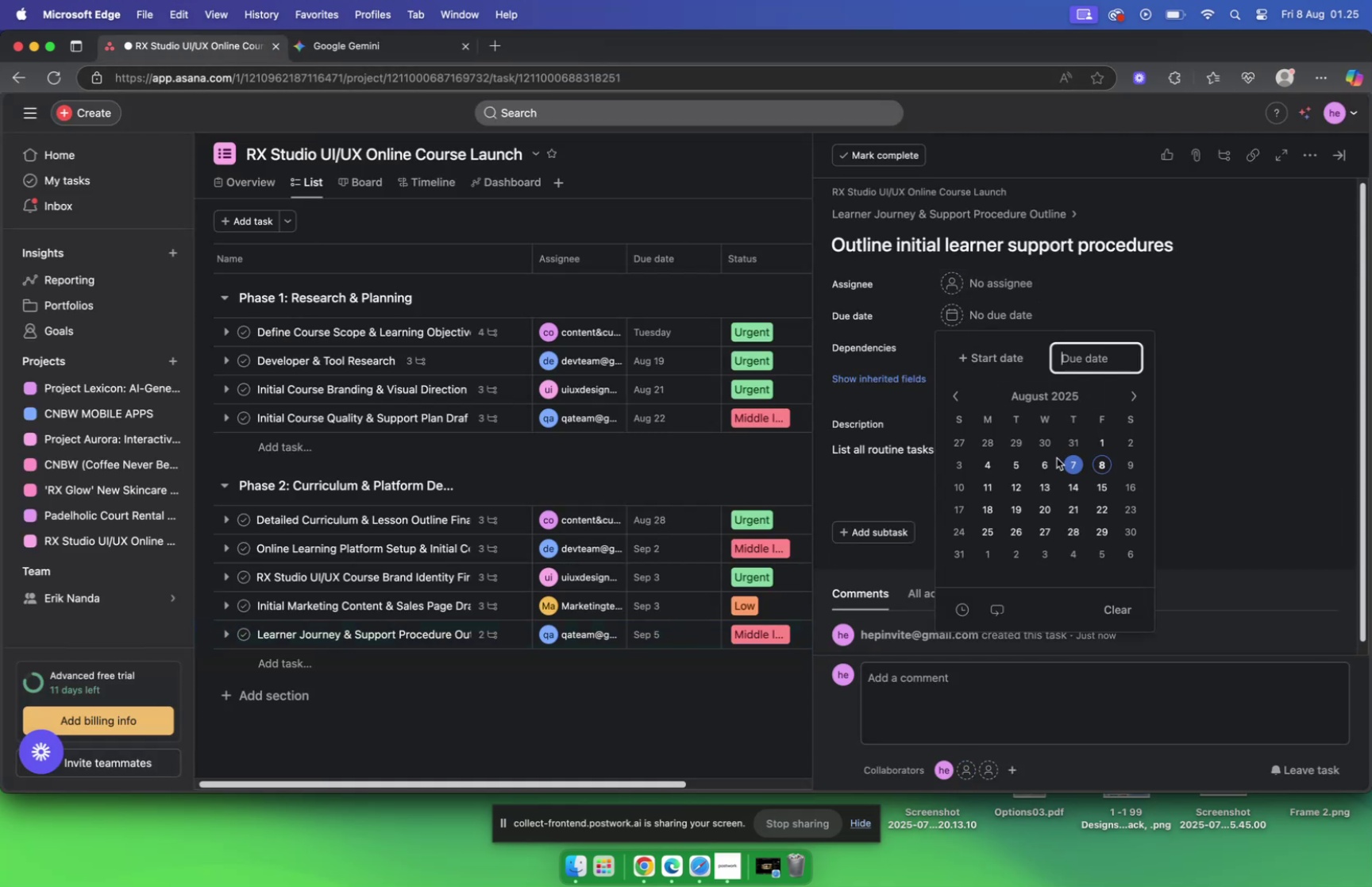 
left_click([1020, 461])
 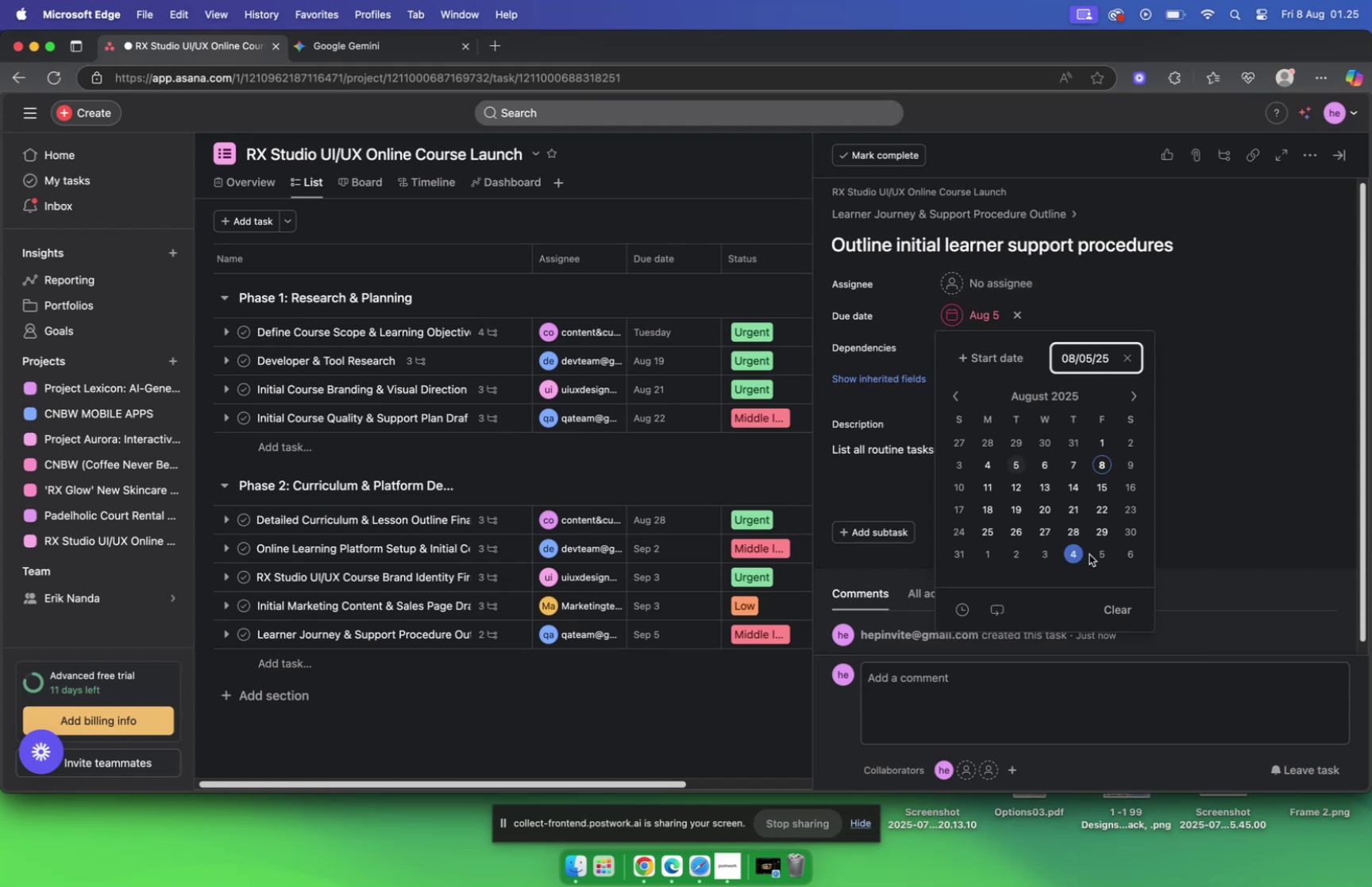 
left_click([1108, 550])
 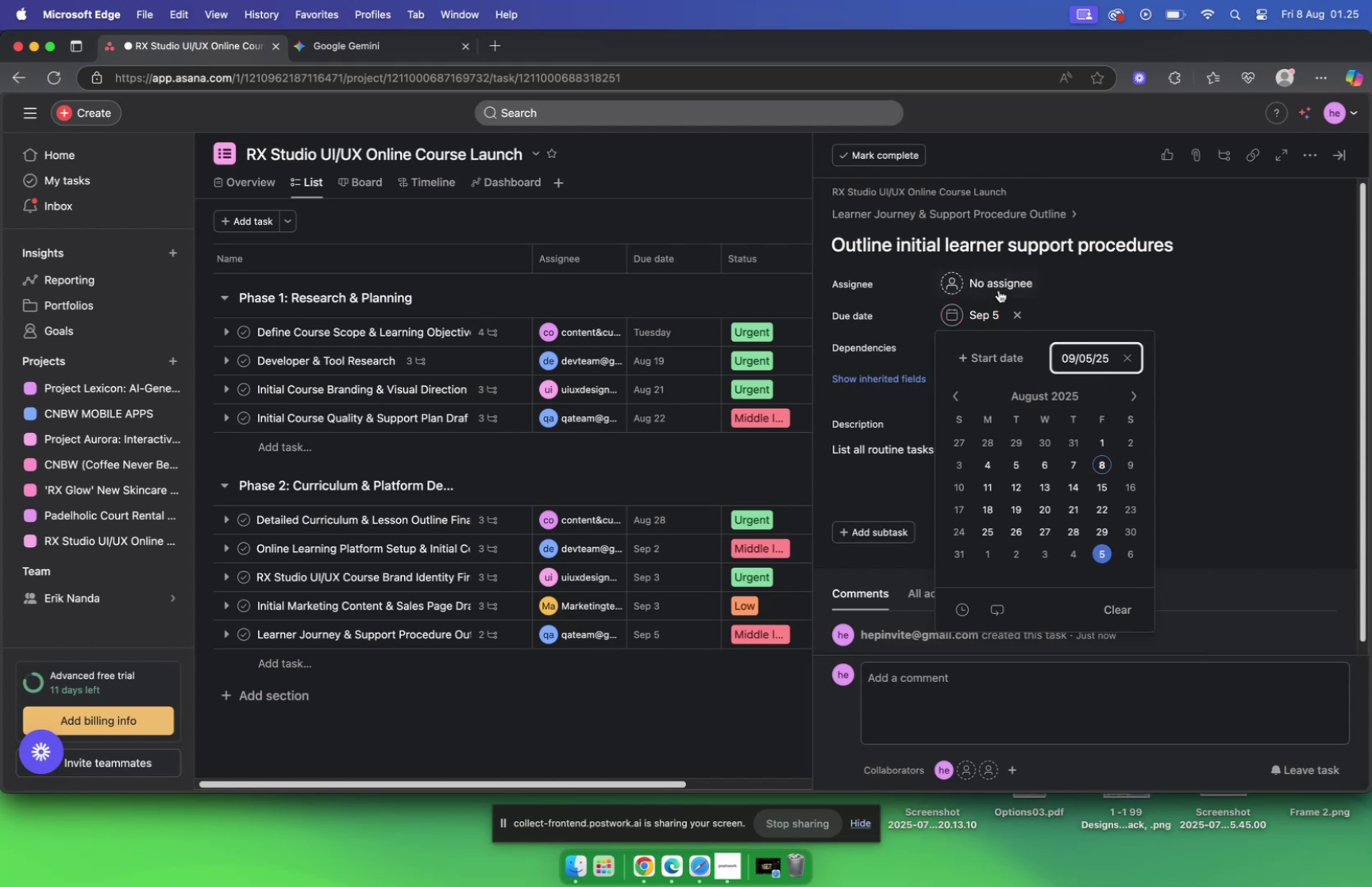 
left_click([996, 278])
 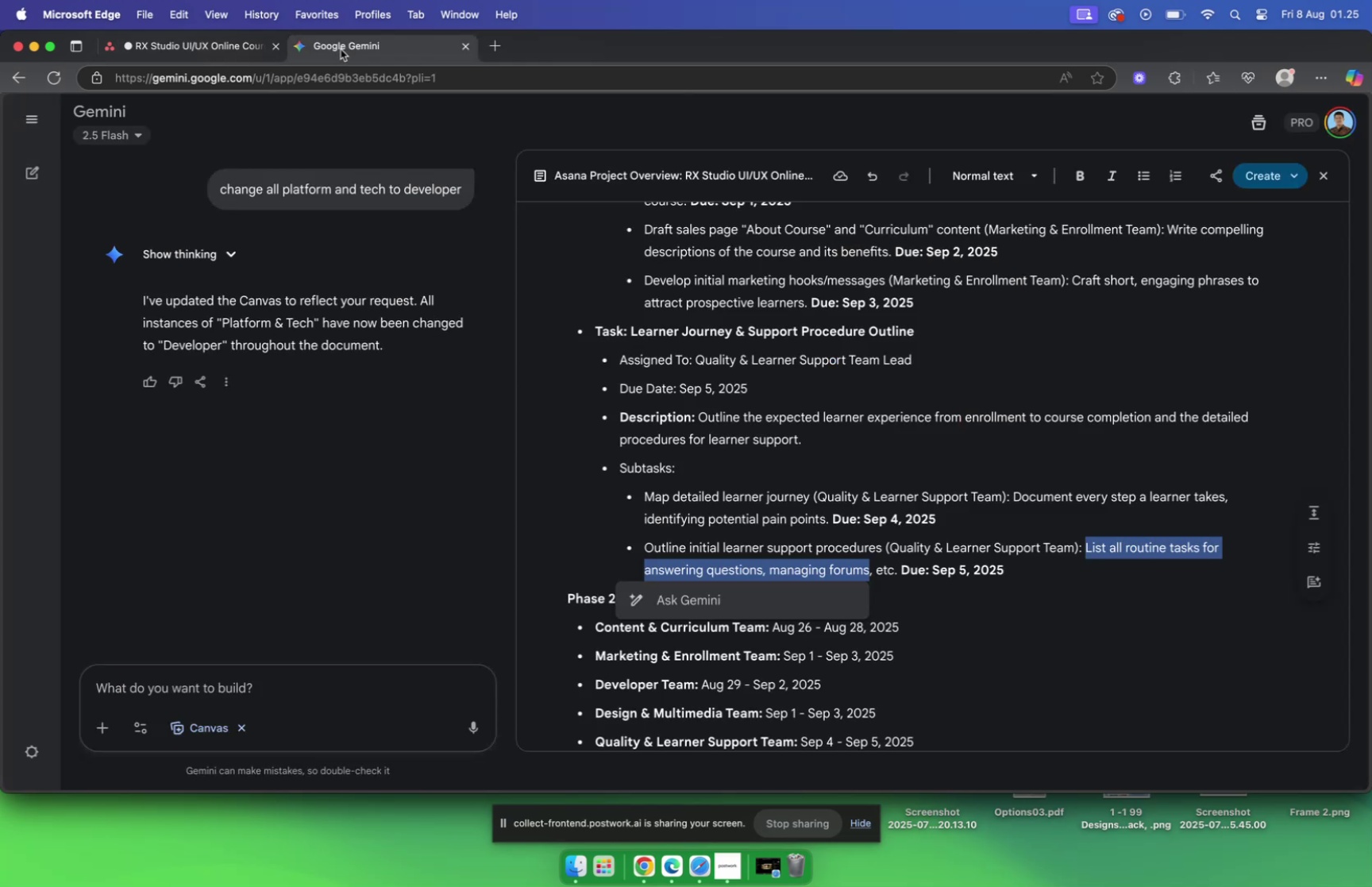 
wait(7.74)
 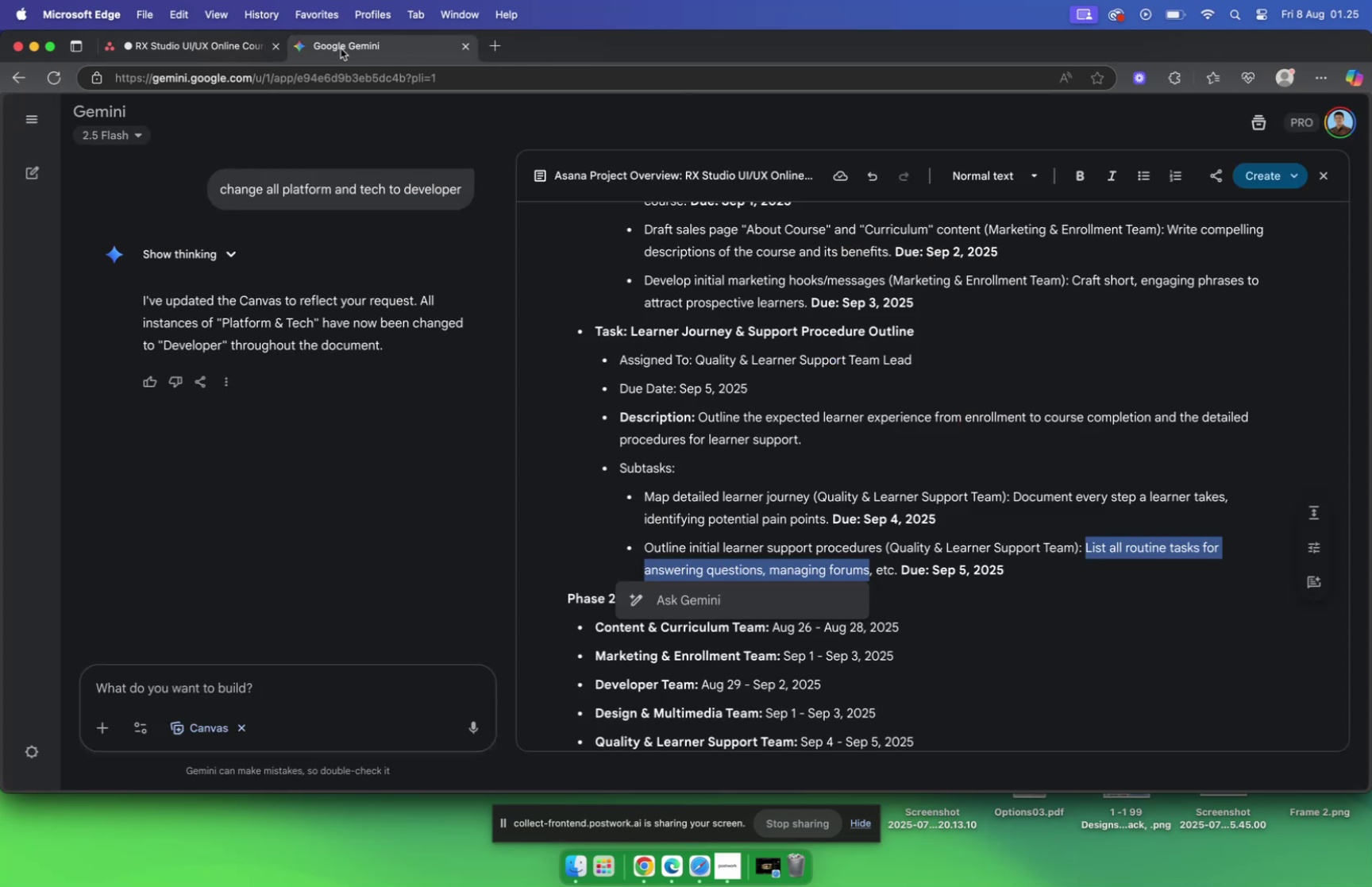 
left_click([225, 46])
 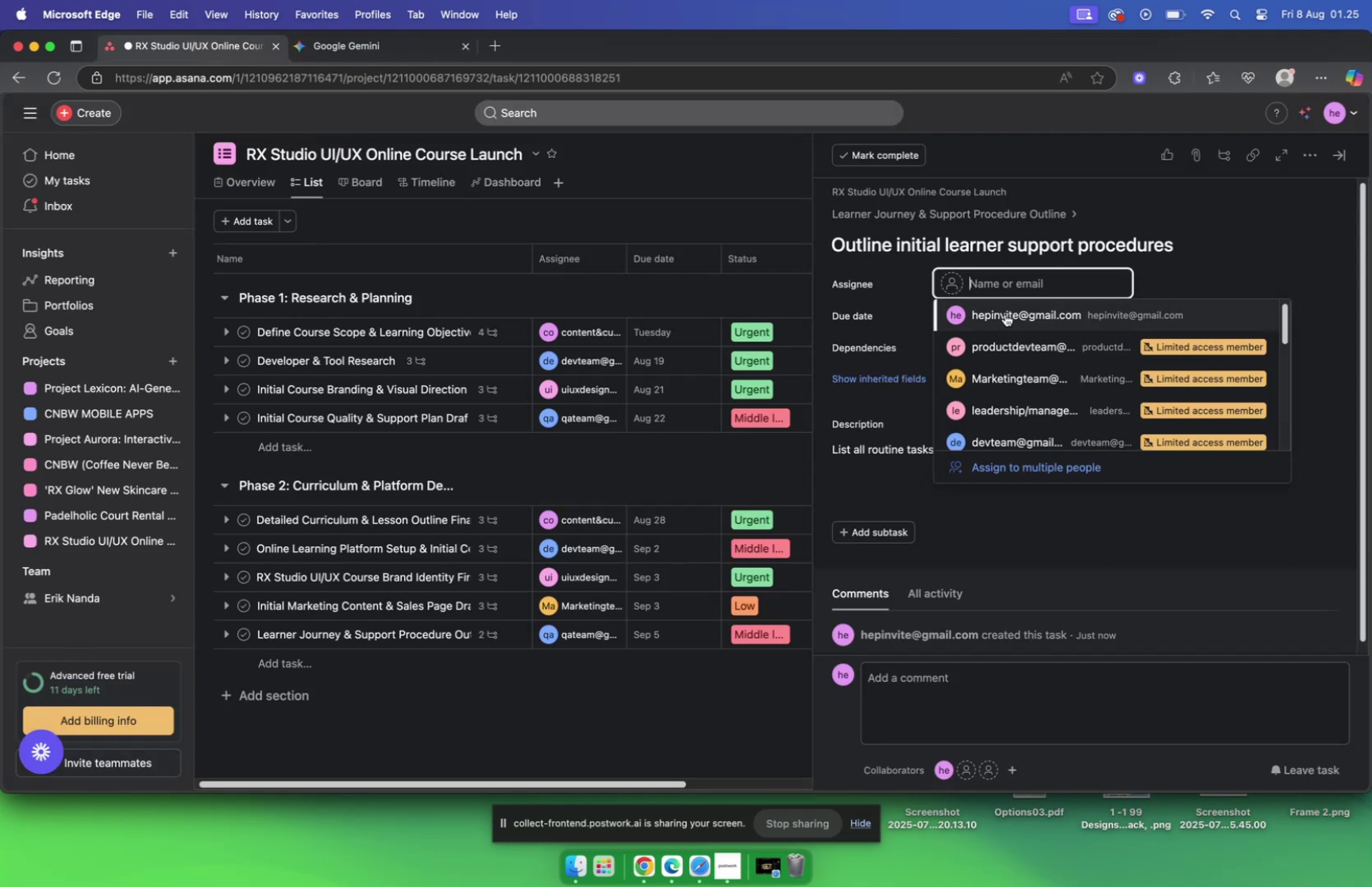 
type(qa)
 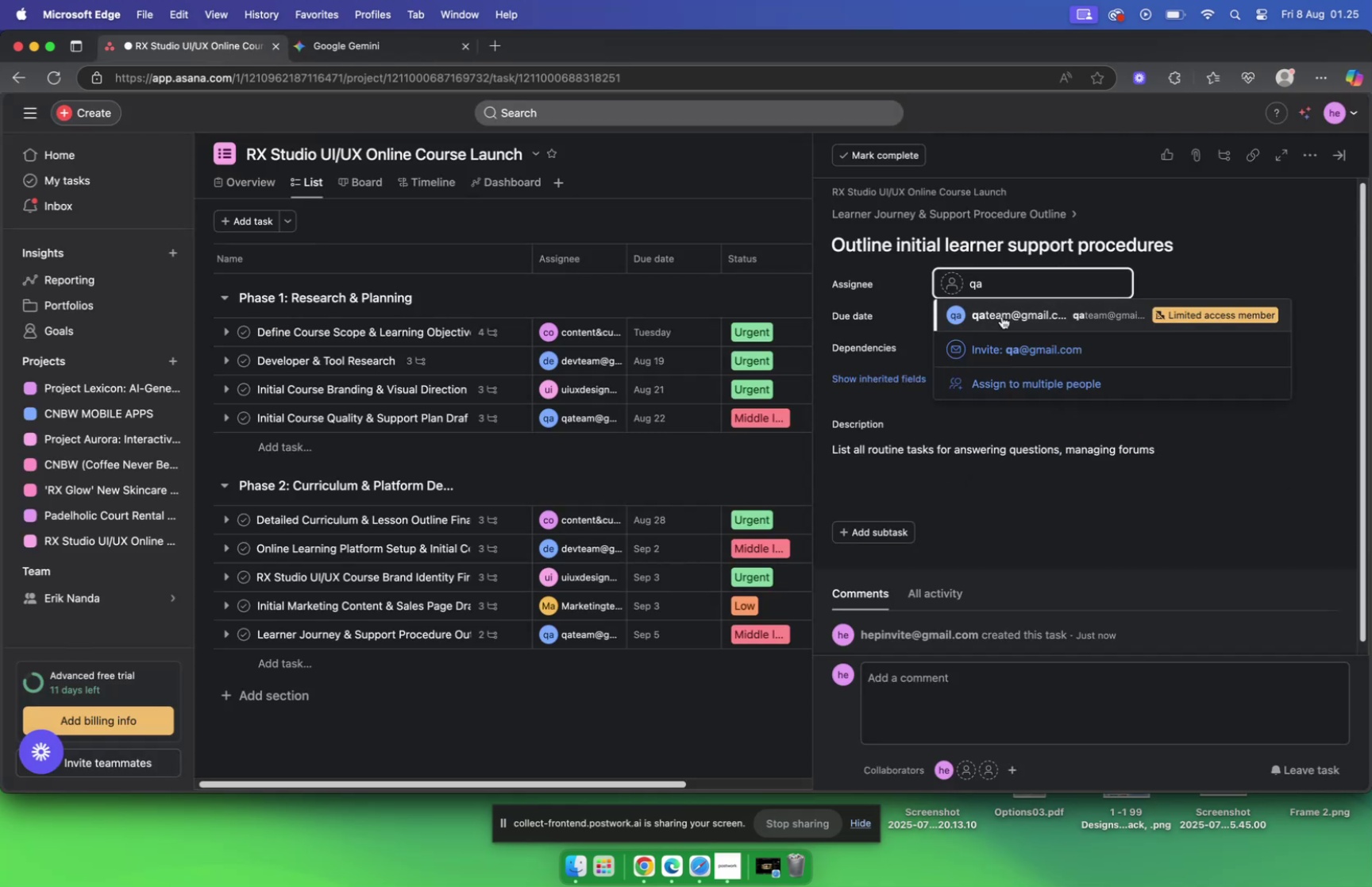 
left_click([1002, 315])
 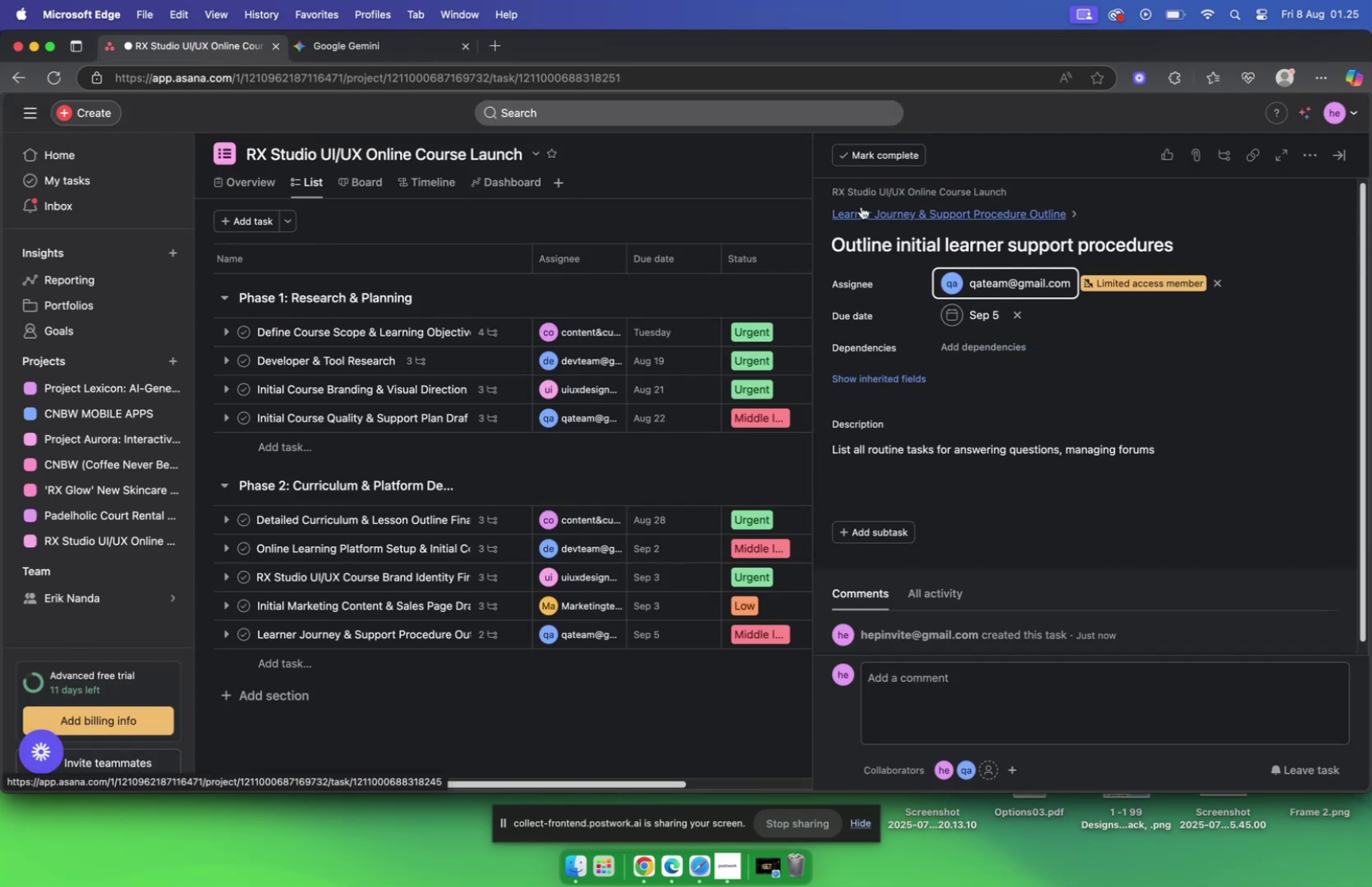 
wait(5.38)
 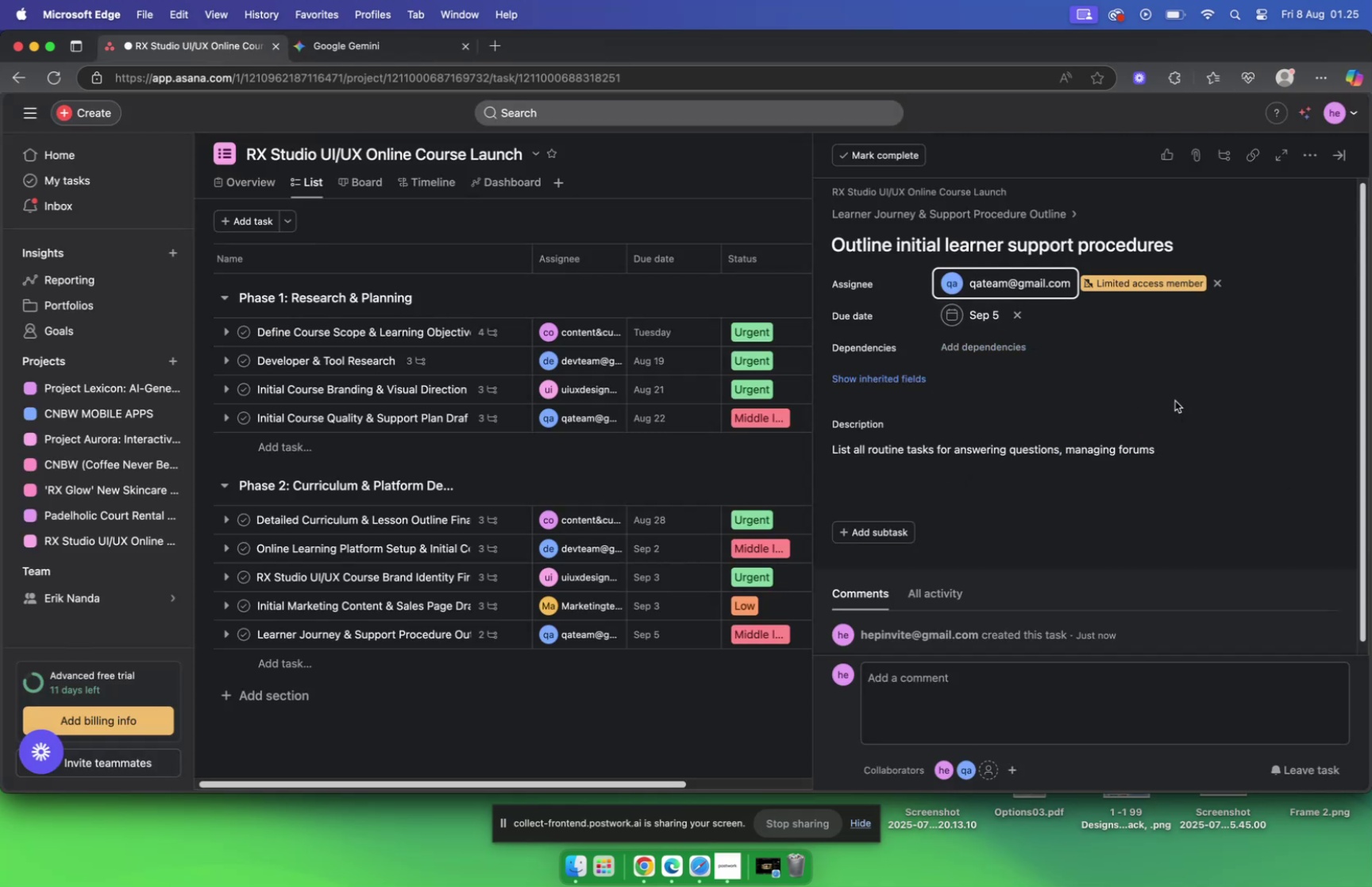 
left_click([911, 220])
 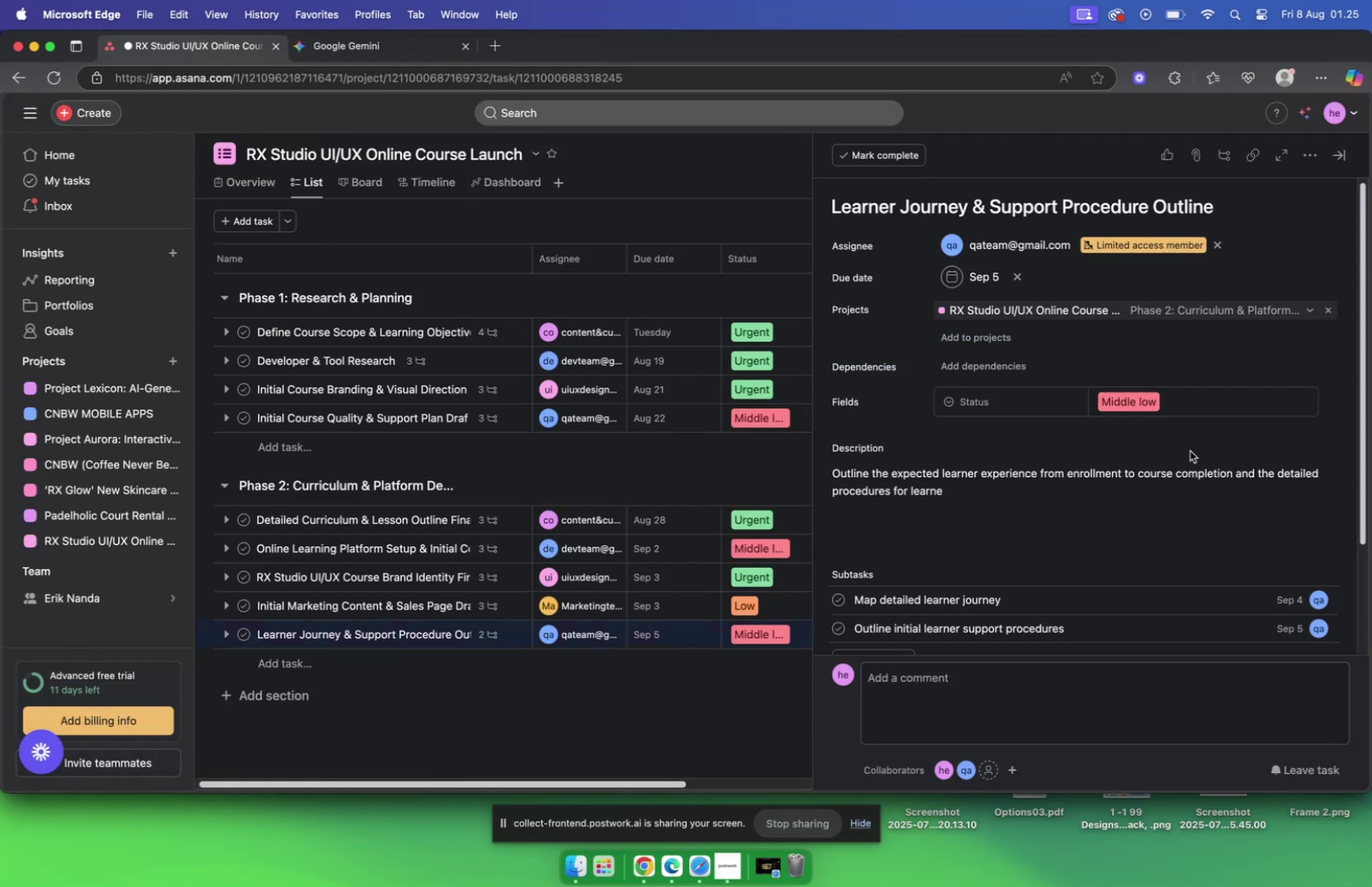 
scroll: coordinate [791, 492], scroll_direction: down, amount: 14.0
 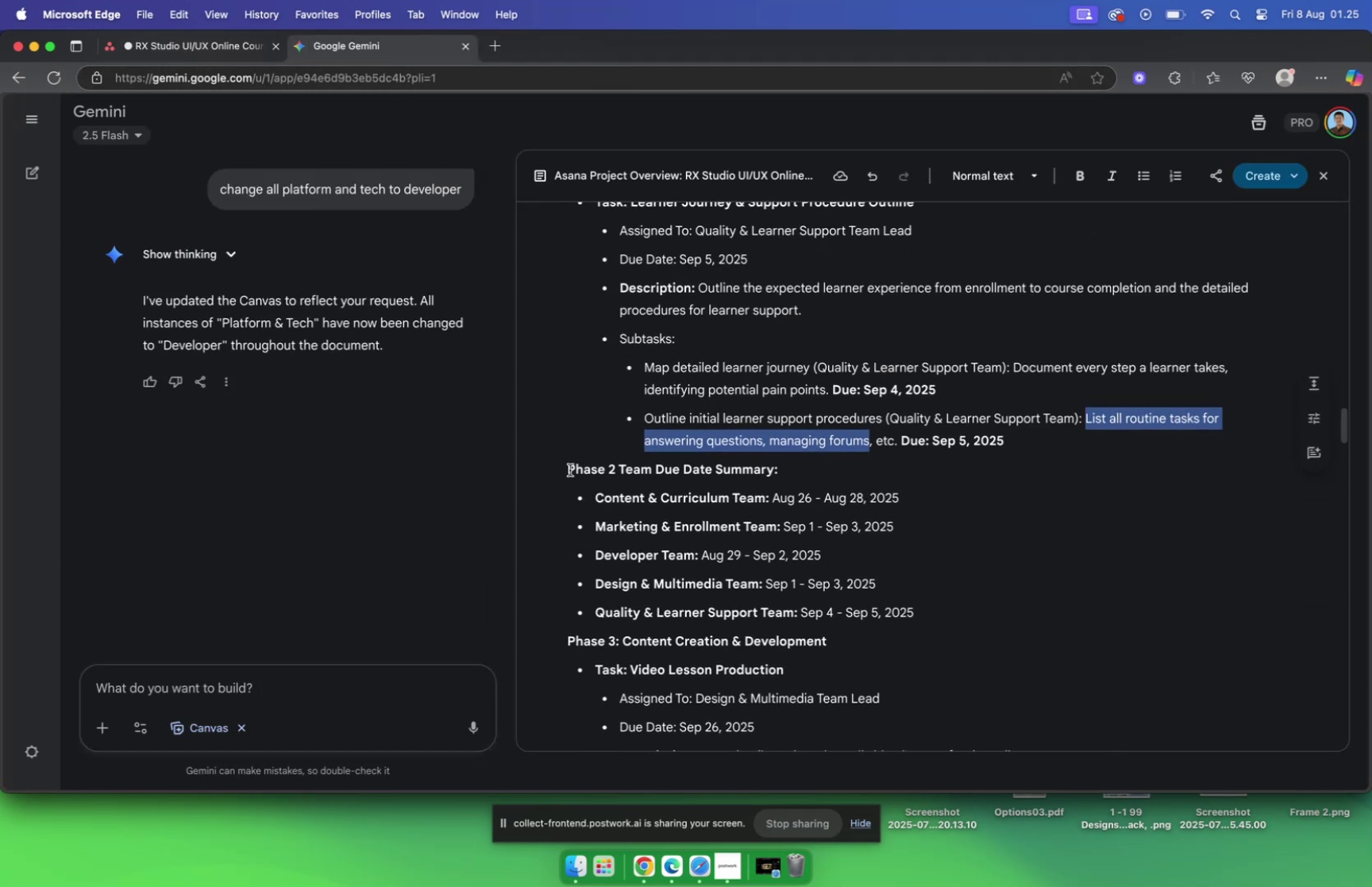 
left_click_drag(start_coordinate=[568, 467], to_coordinate=[791, 465])
 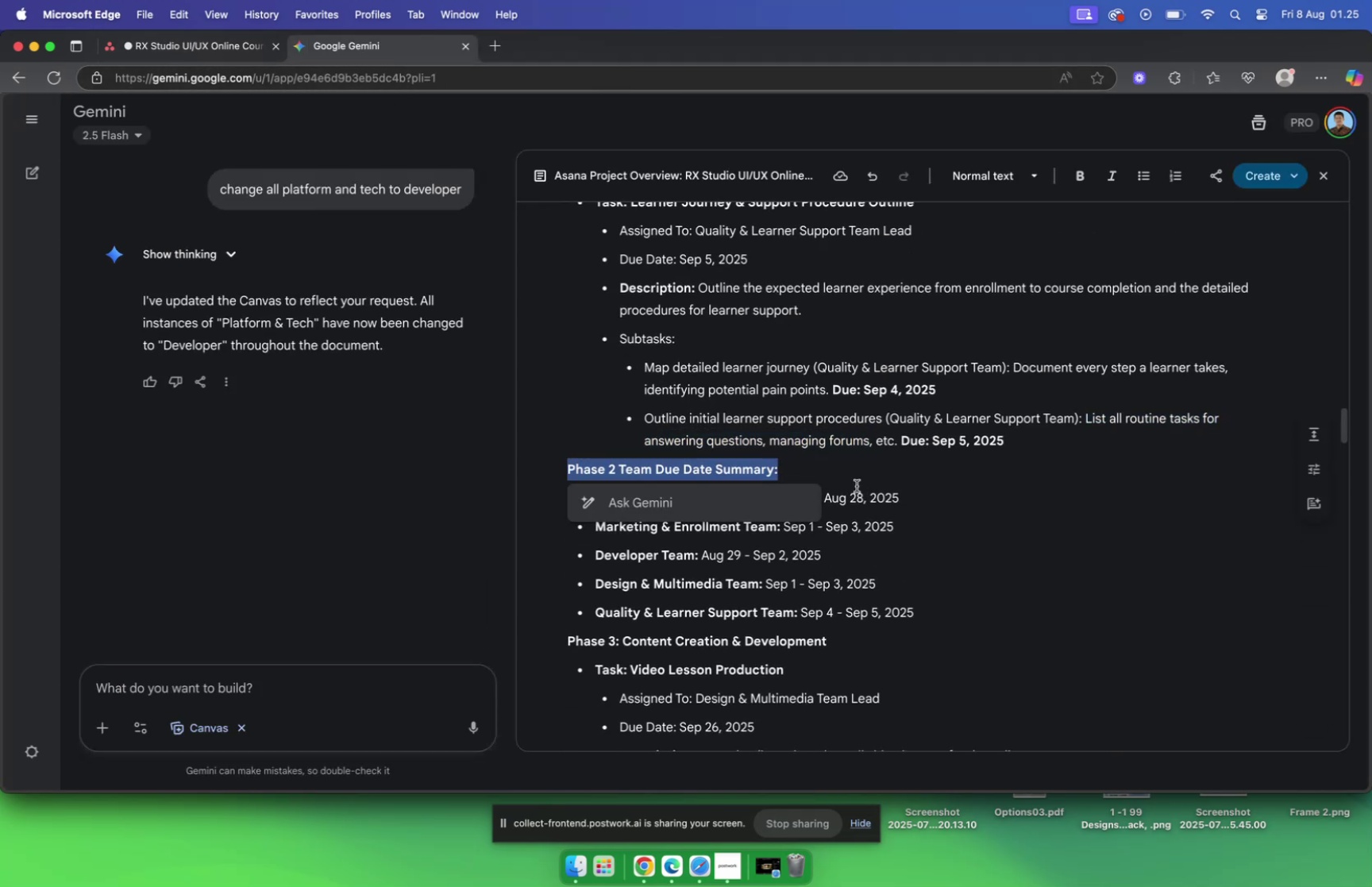 
hold_key(key=CommandLeft, duration=0.4)
 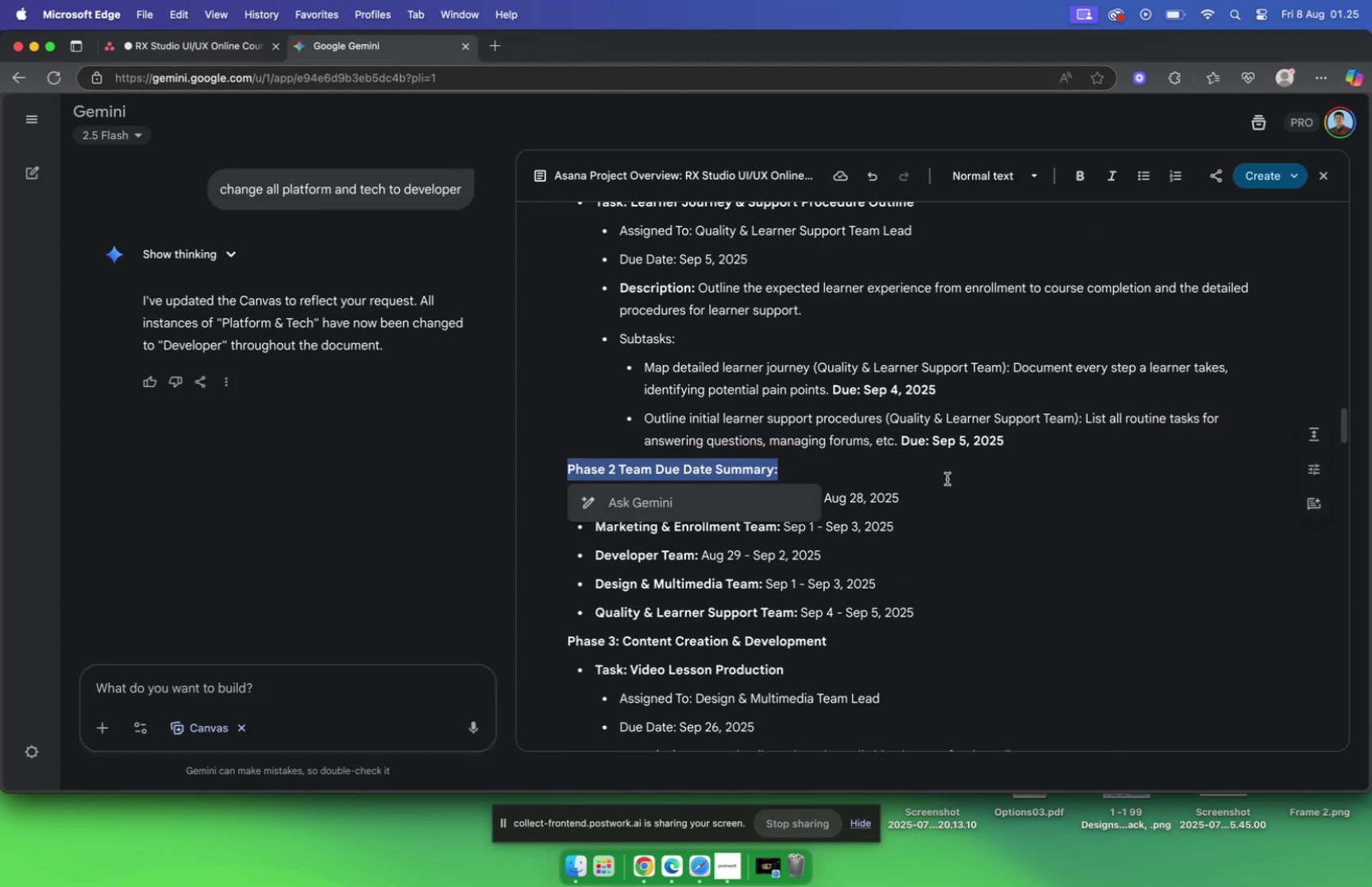 
key(Meta+C)
 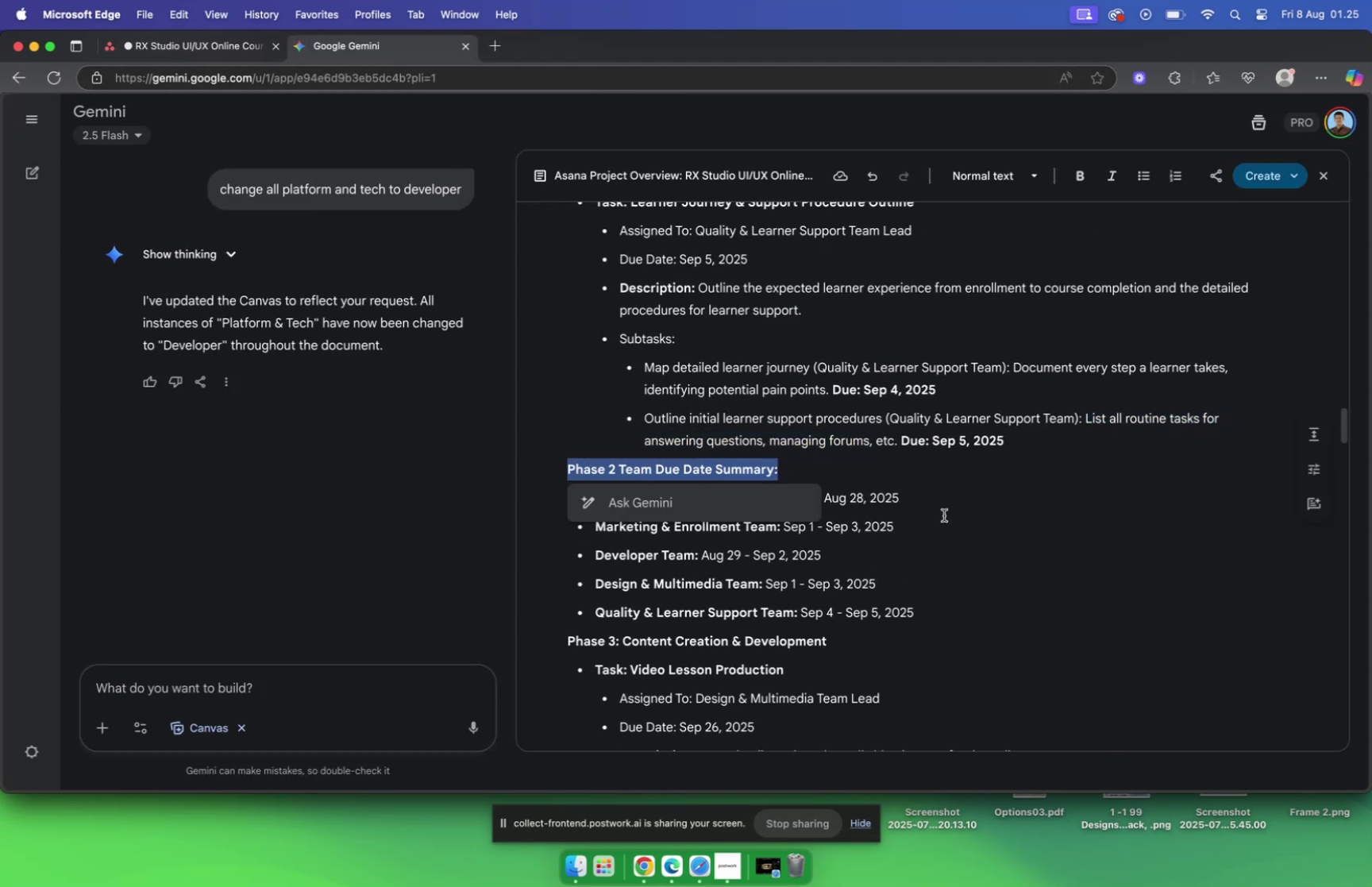 
left_click([944, 515])
 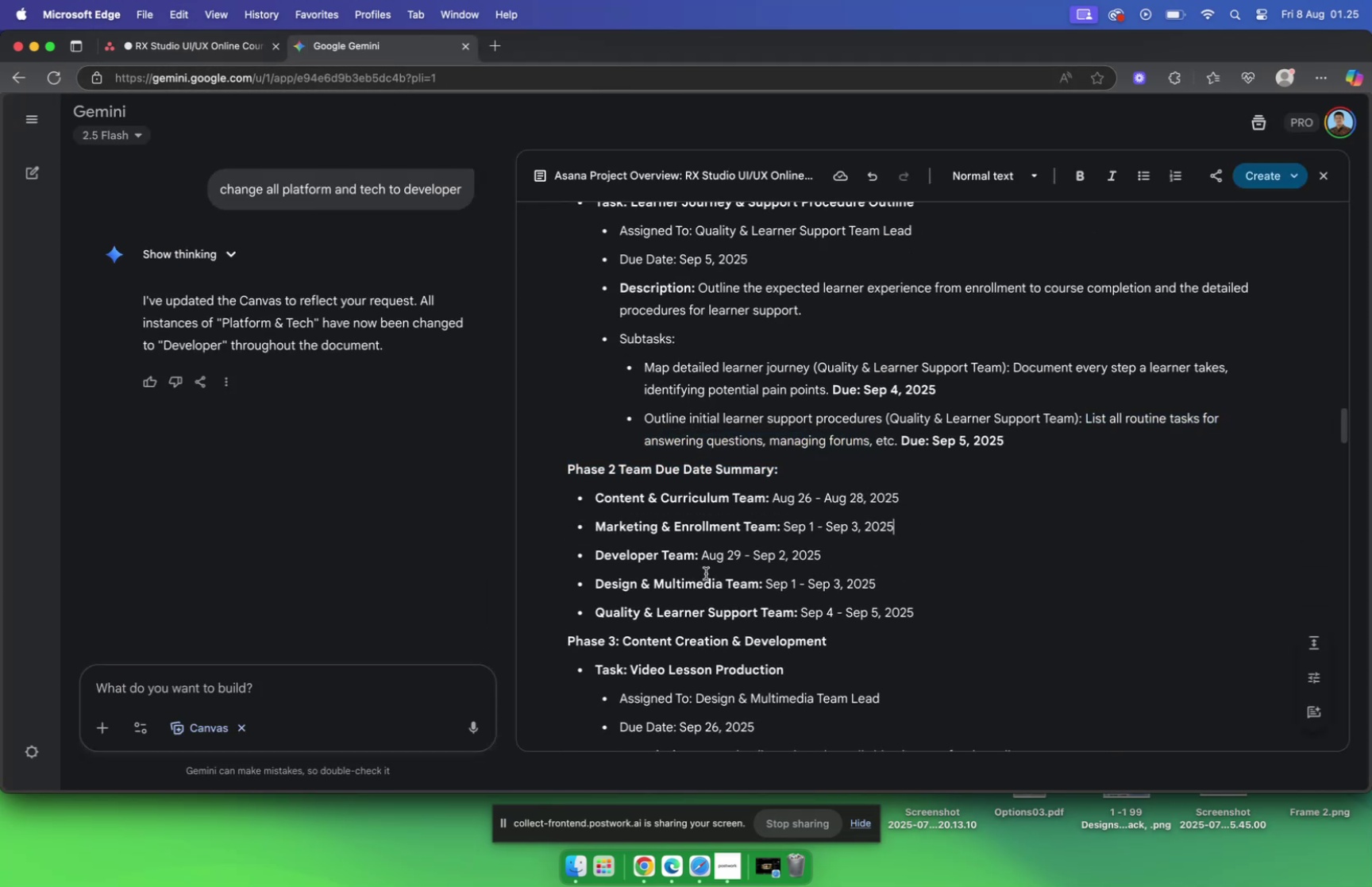 
scroll: coordinate [673, 579], scroll_direction: down, amount: 6.0
 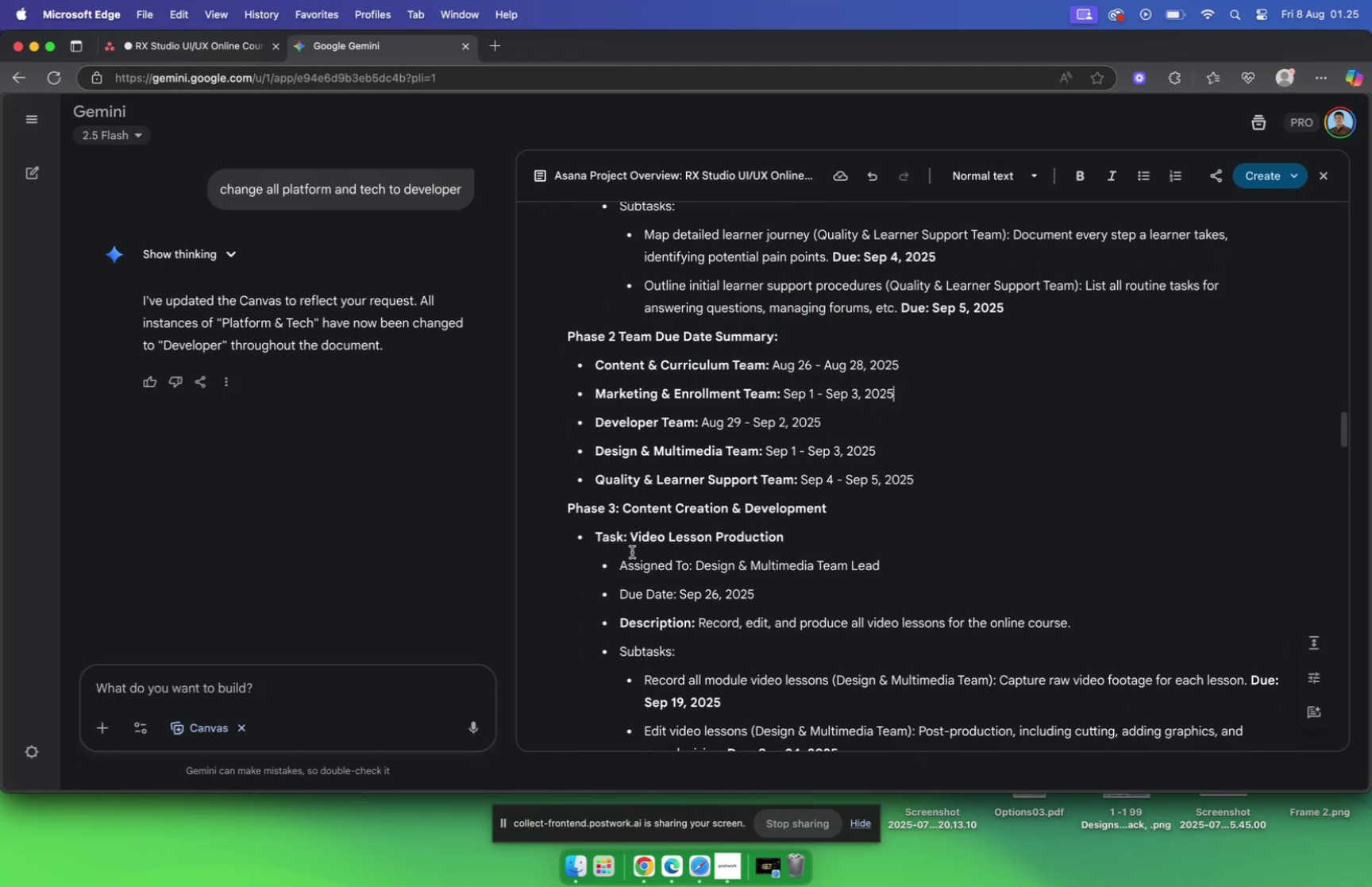 
left_click_drag(start_coordinate=[568, 509], to_coordinate=[831, 511])
 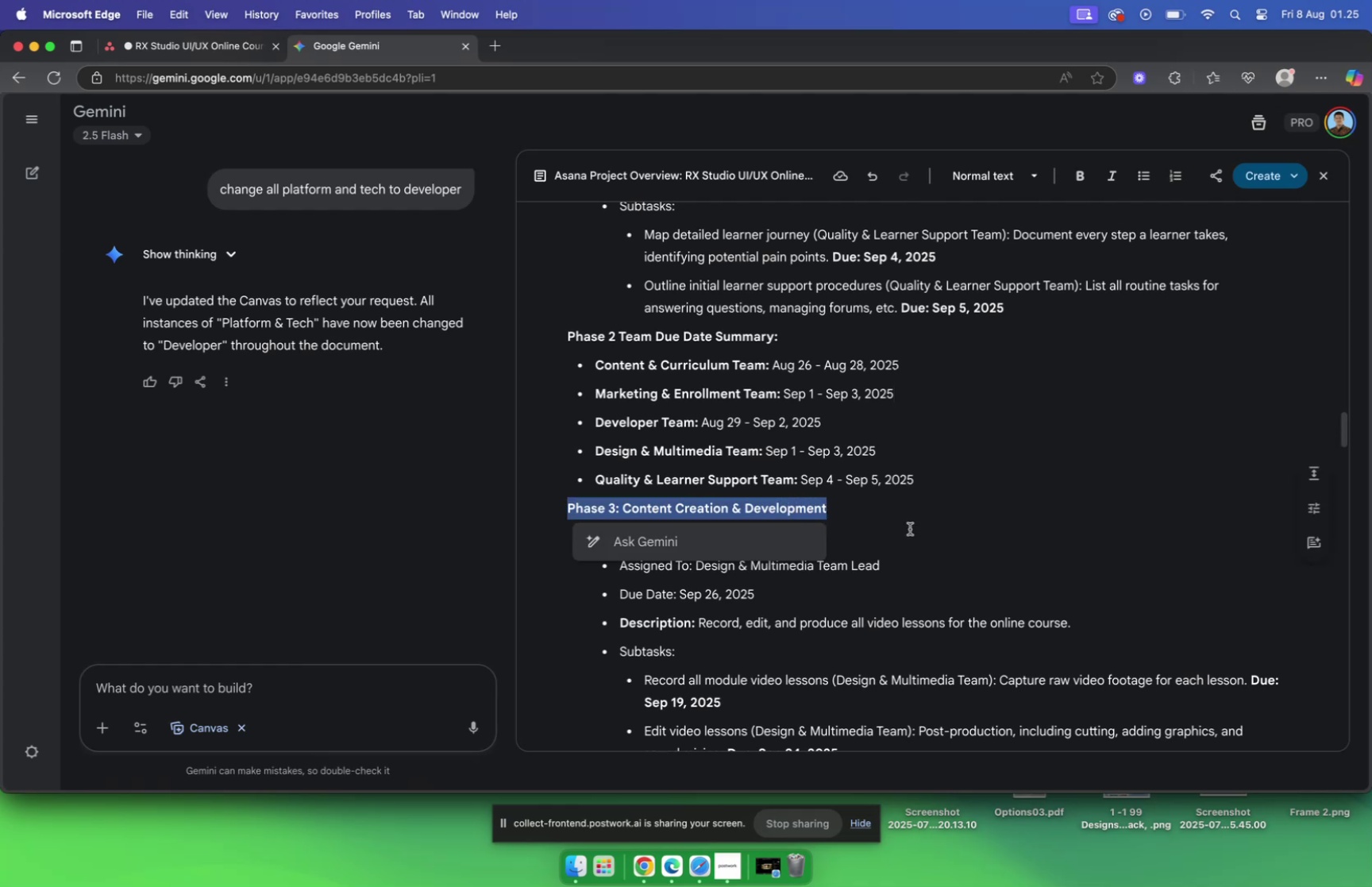 
key(Meta+C)
 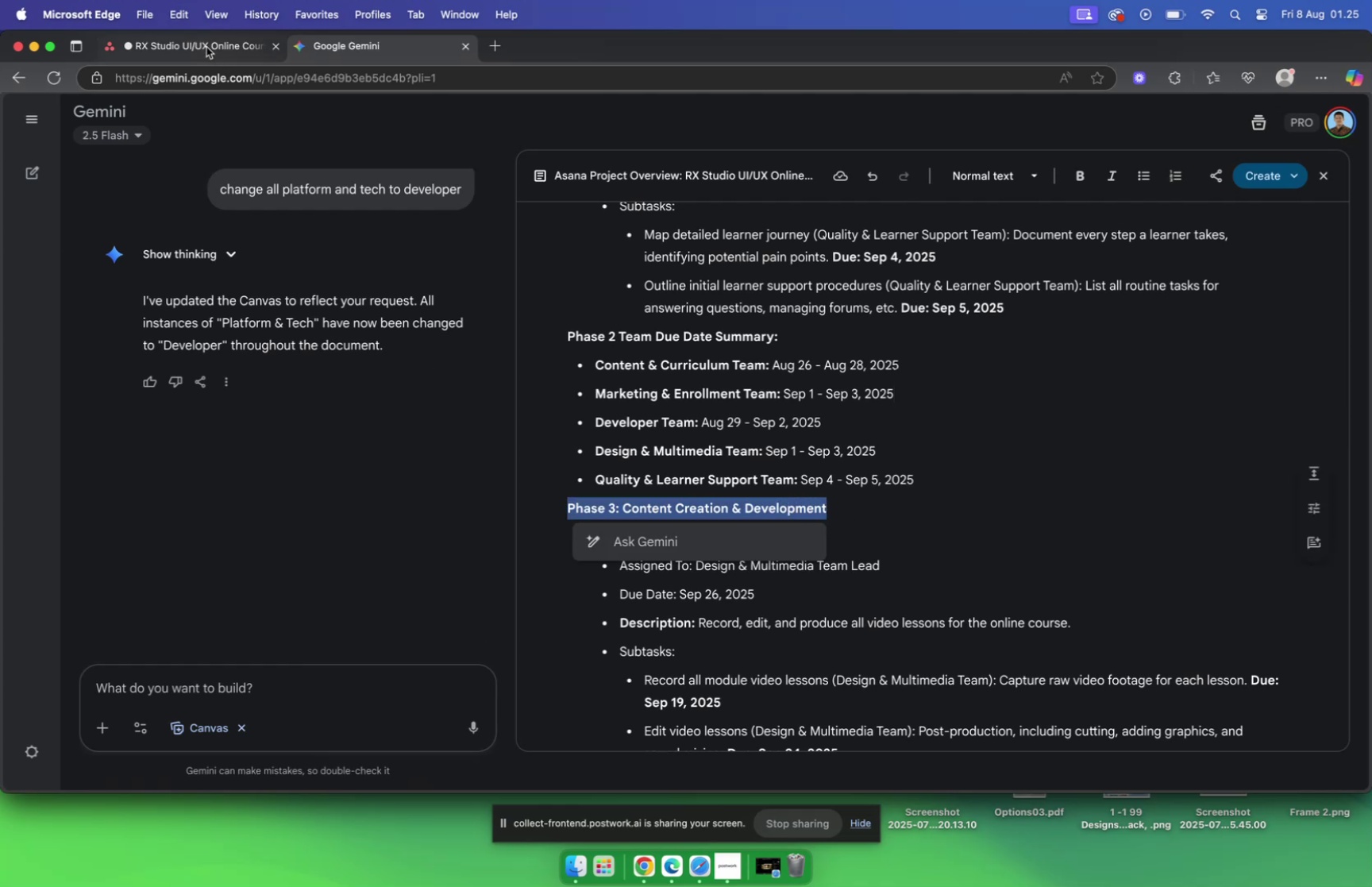 
left_click([201, 41])
 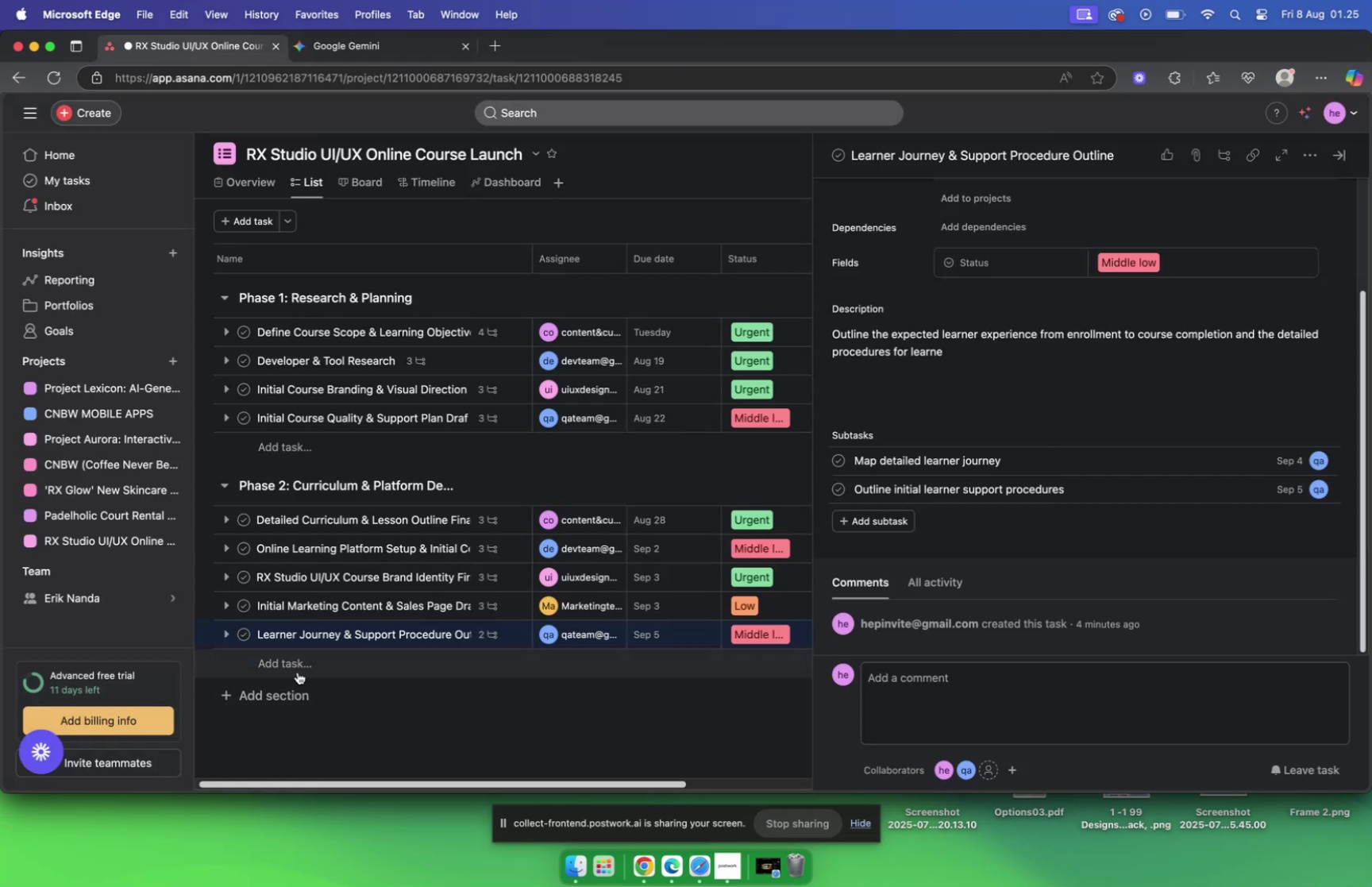 
mouse_move([320, 692])
 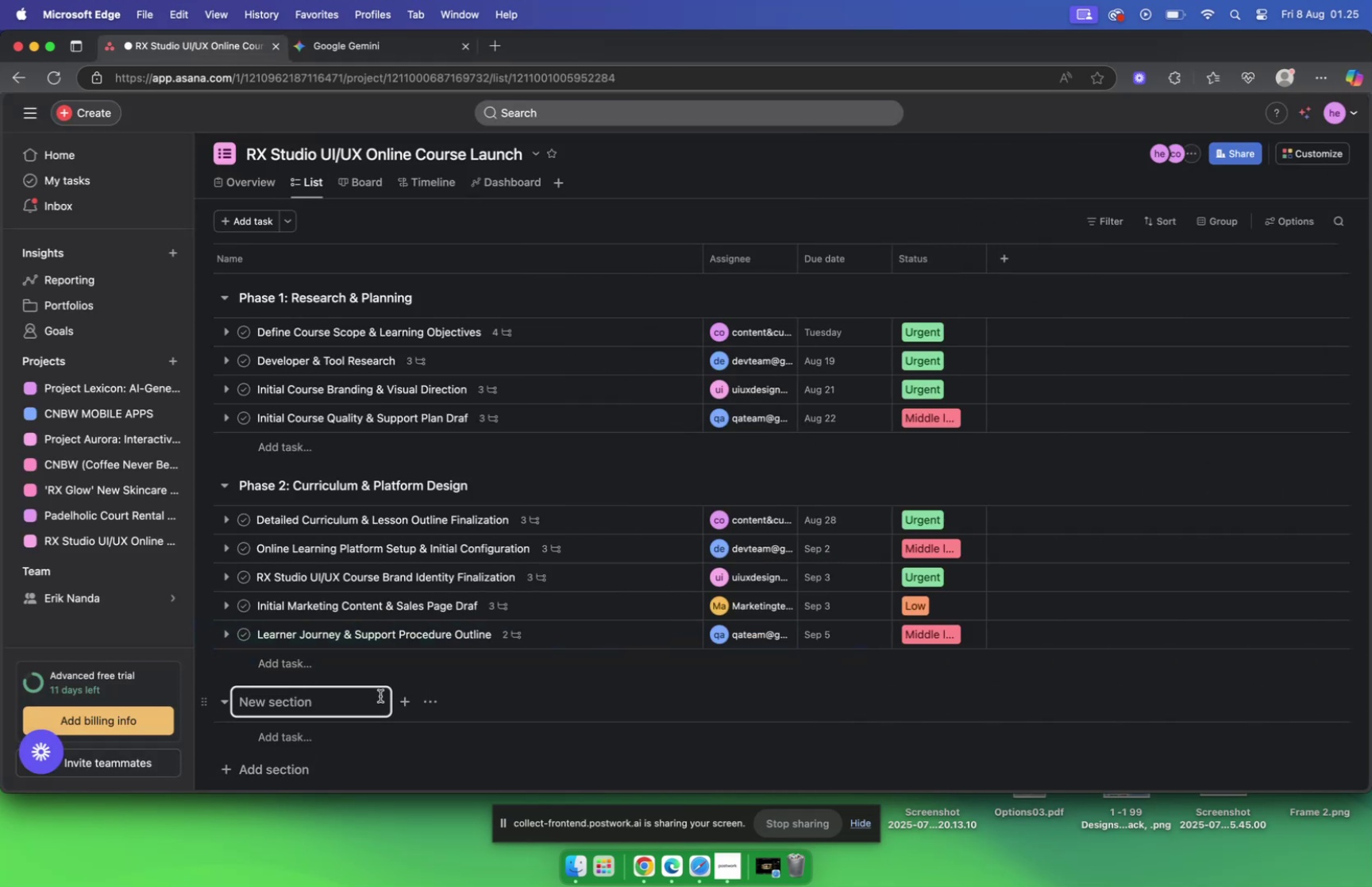 
key(Meta+V)
 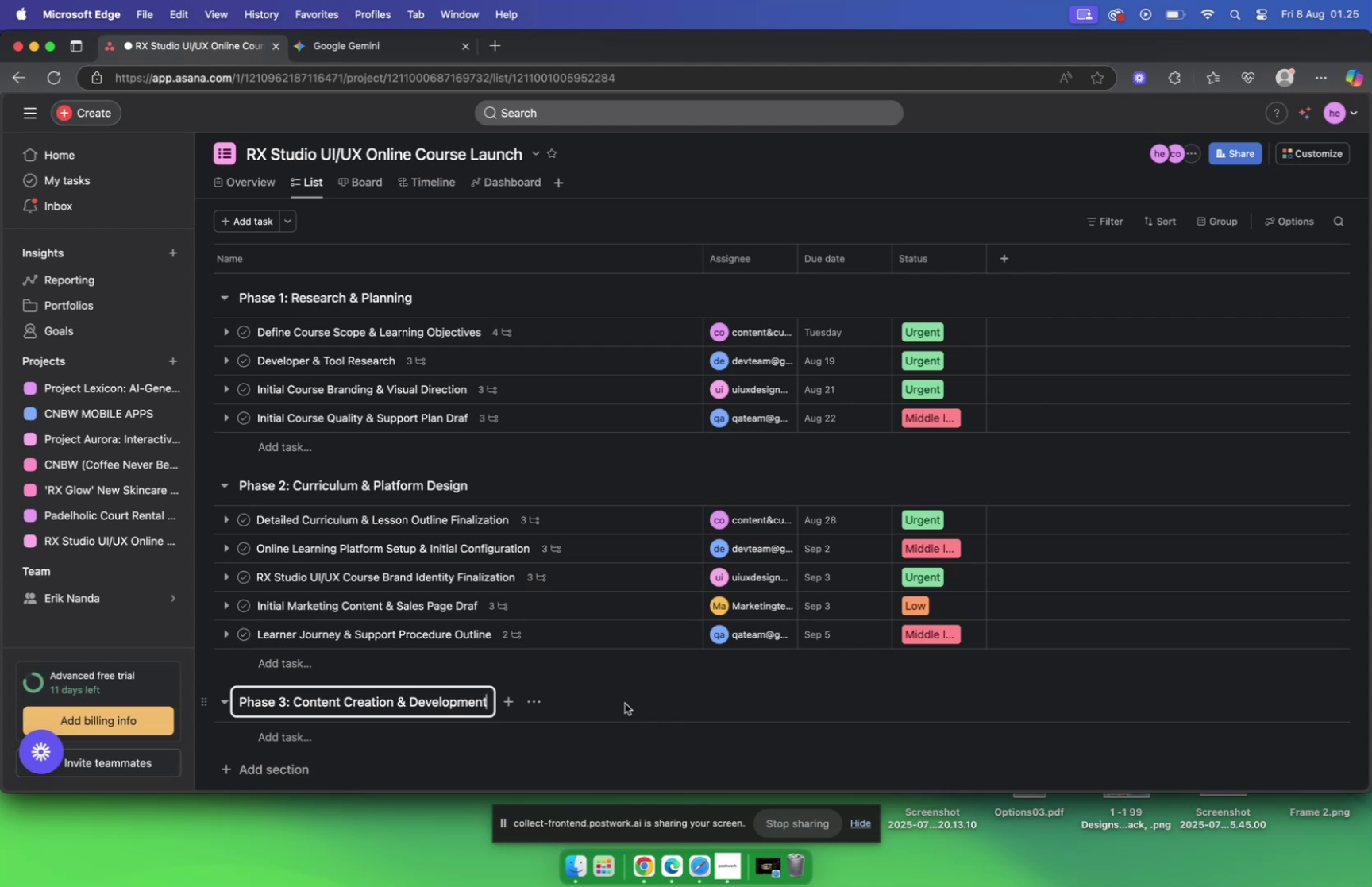 
left_click([625, 702])
 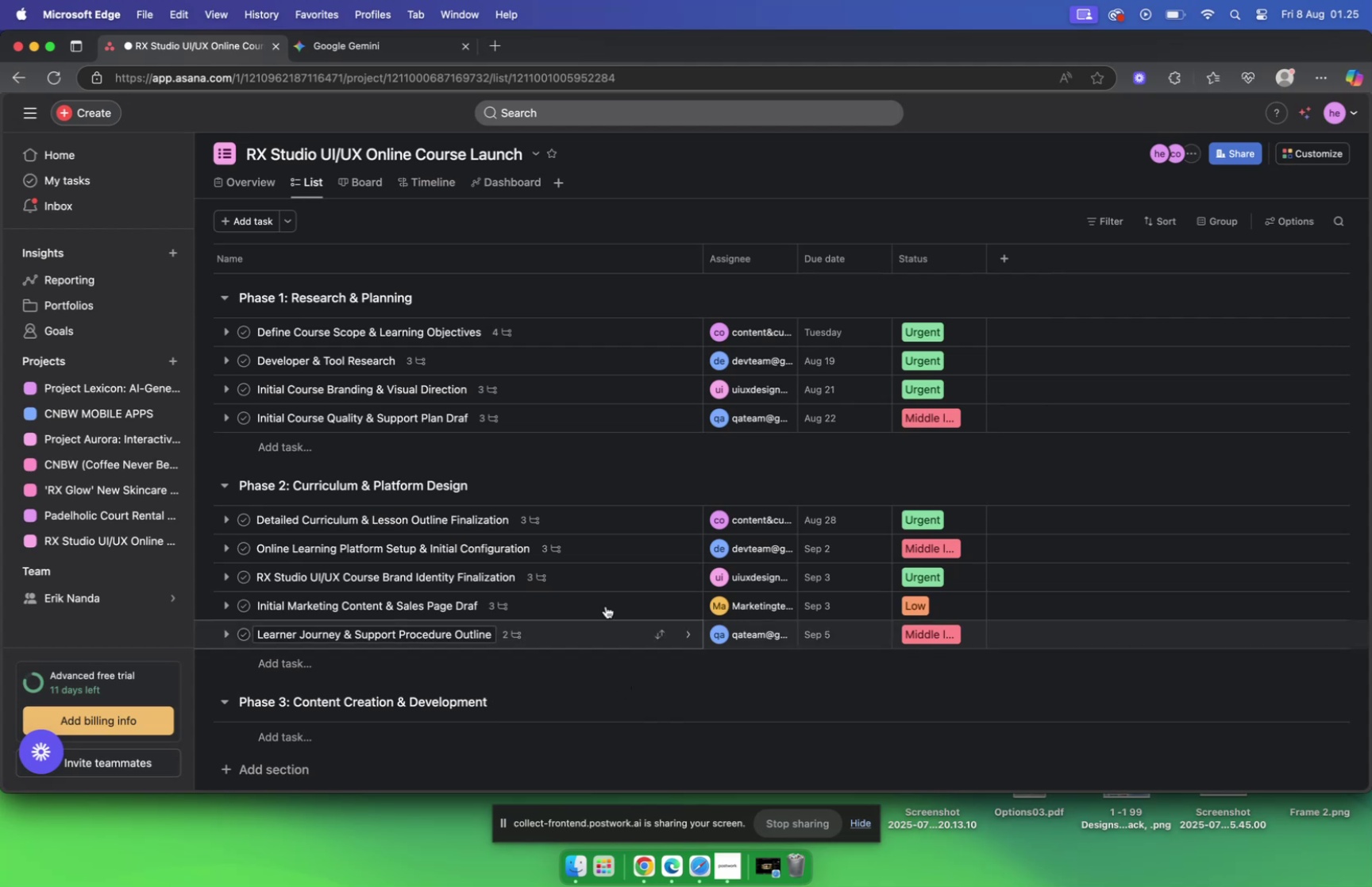 
scroll: coordinate [568, 503], scroll_direction: up, amount: 5.0
 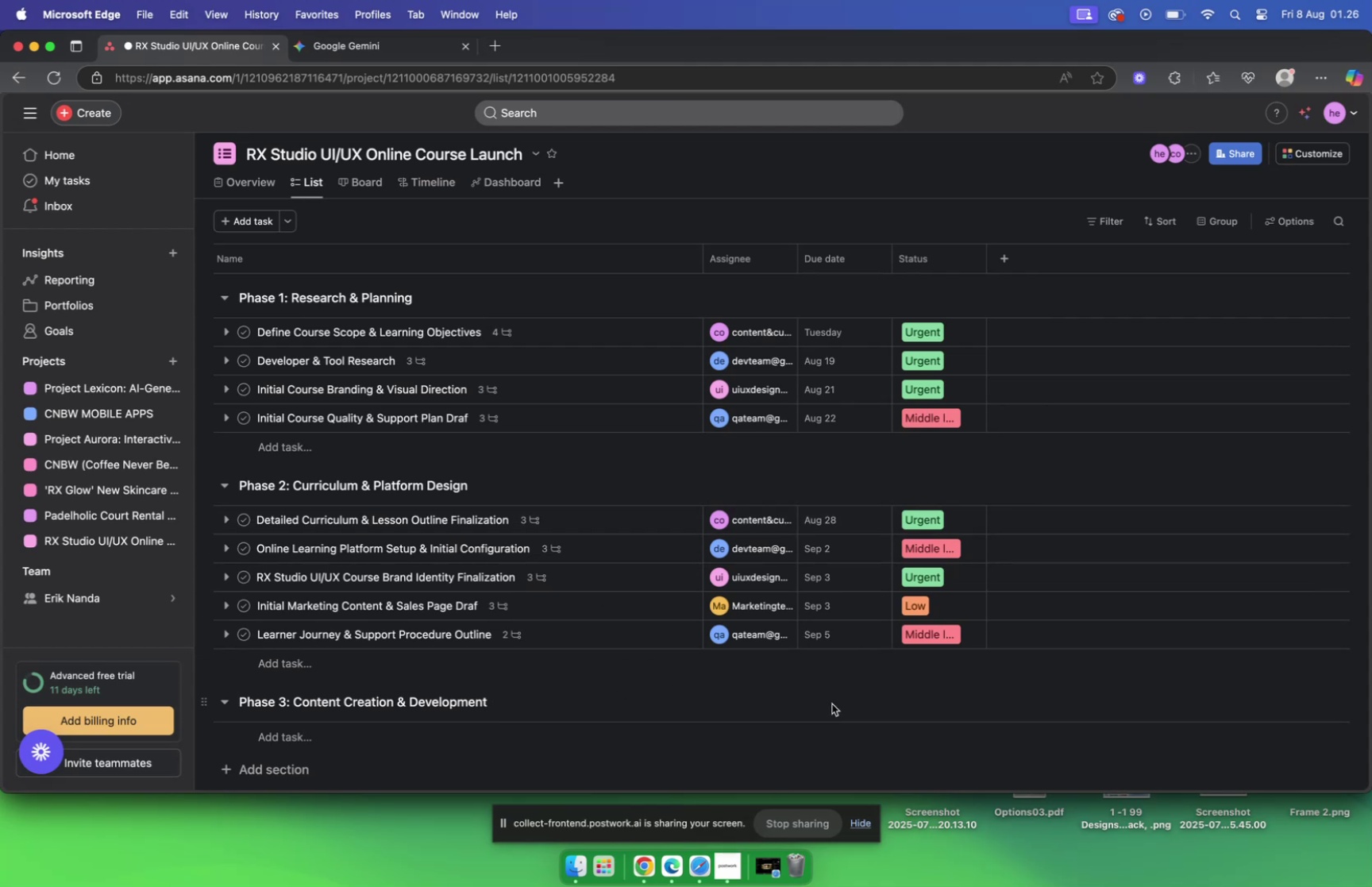 
wait(10.5)
 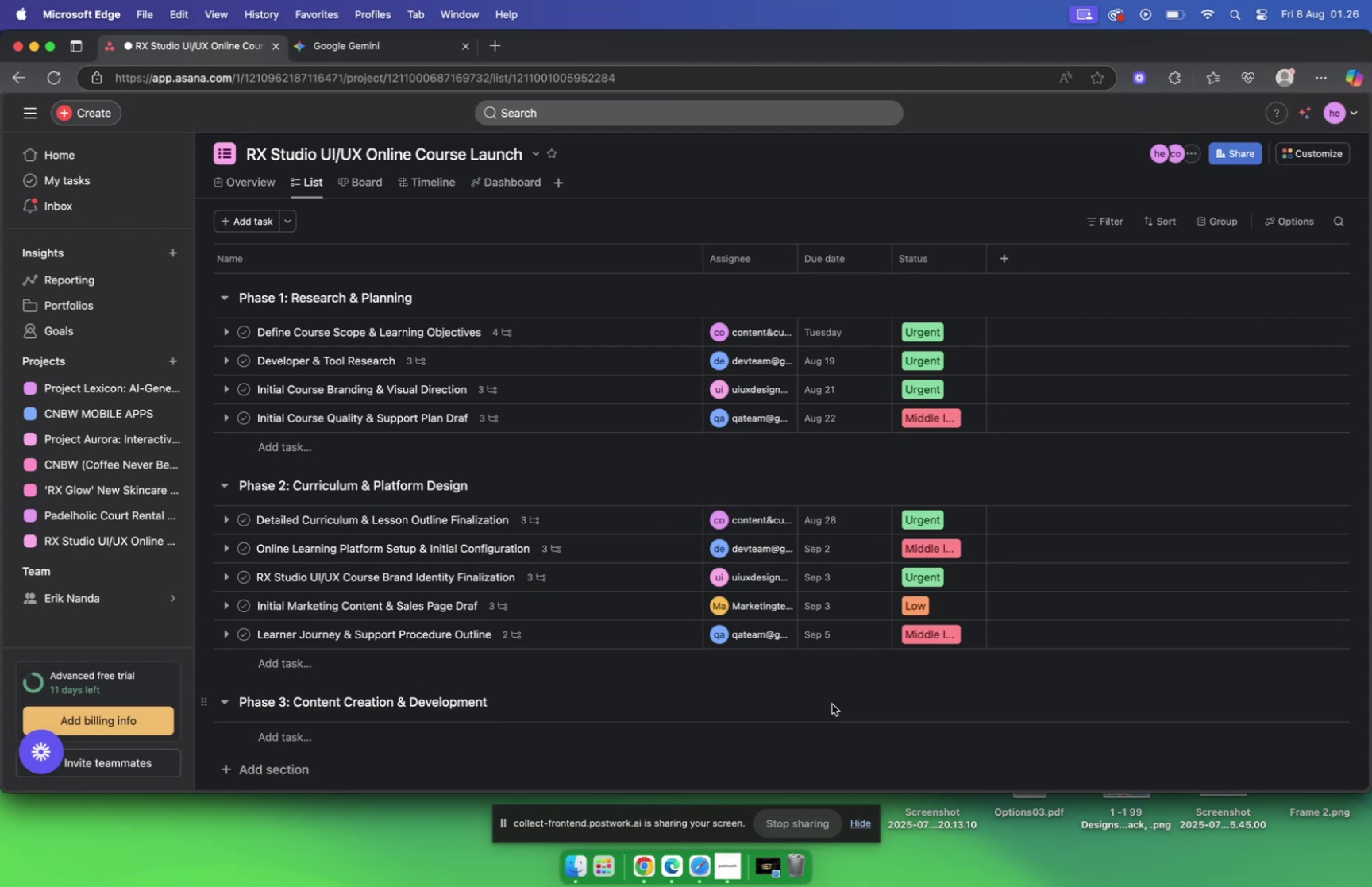 
left_click([380, 53])
 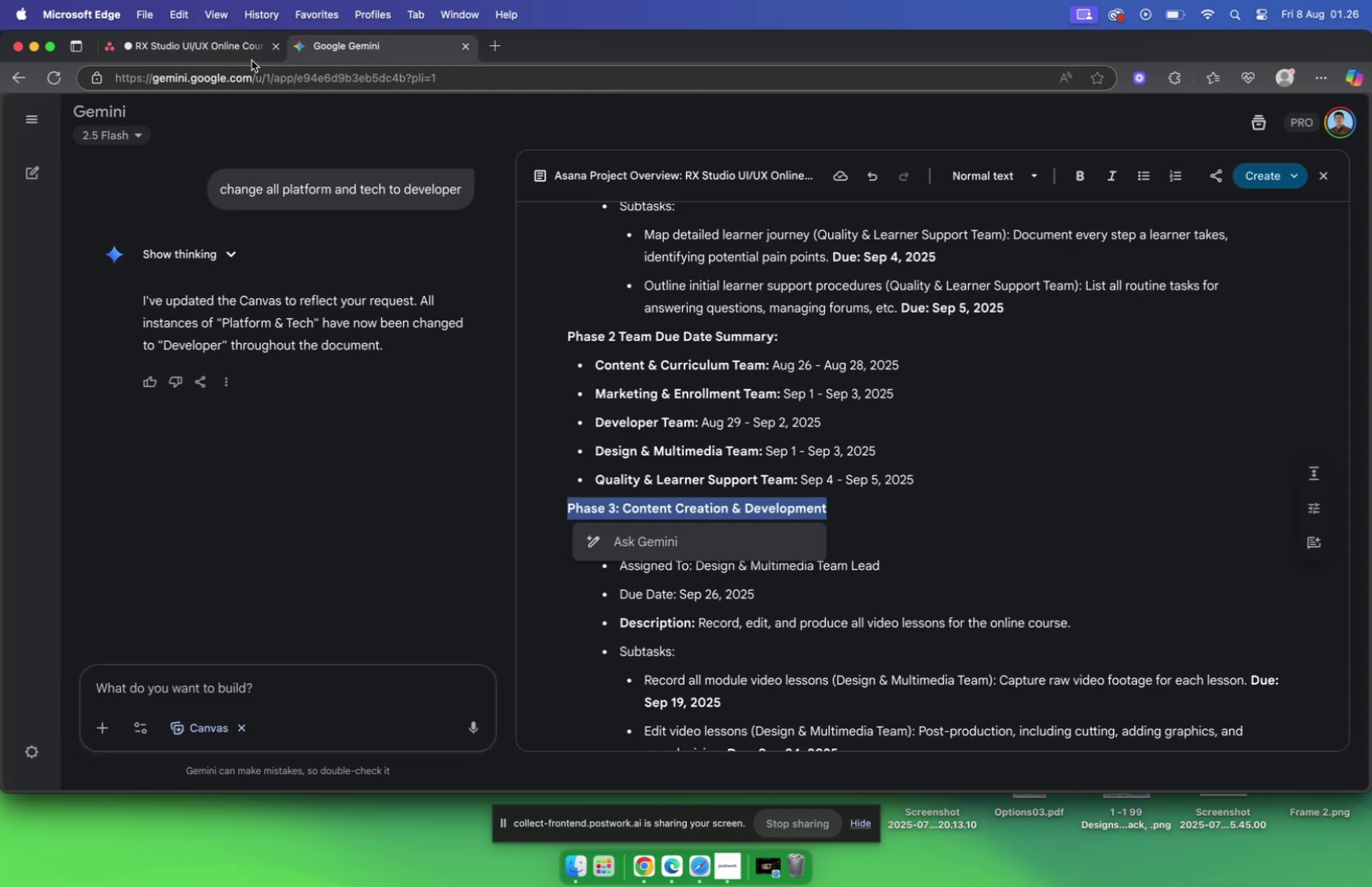 
left_click([210, 42])
 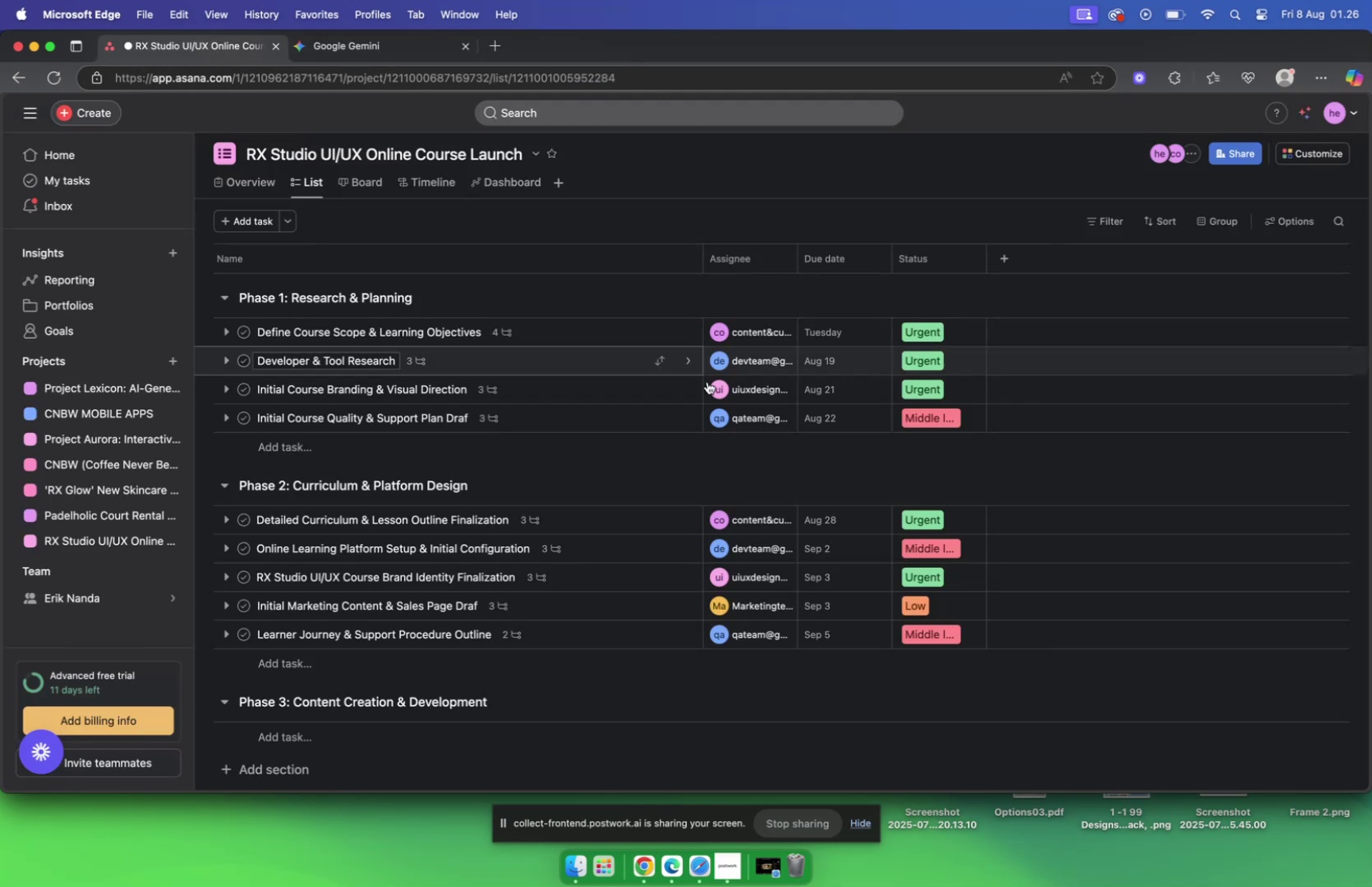 
wait(9.39)
 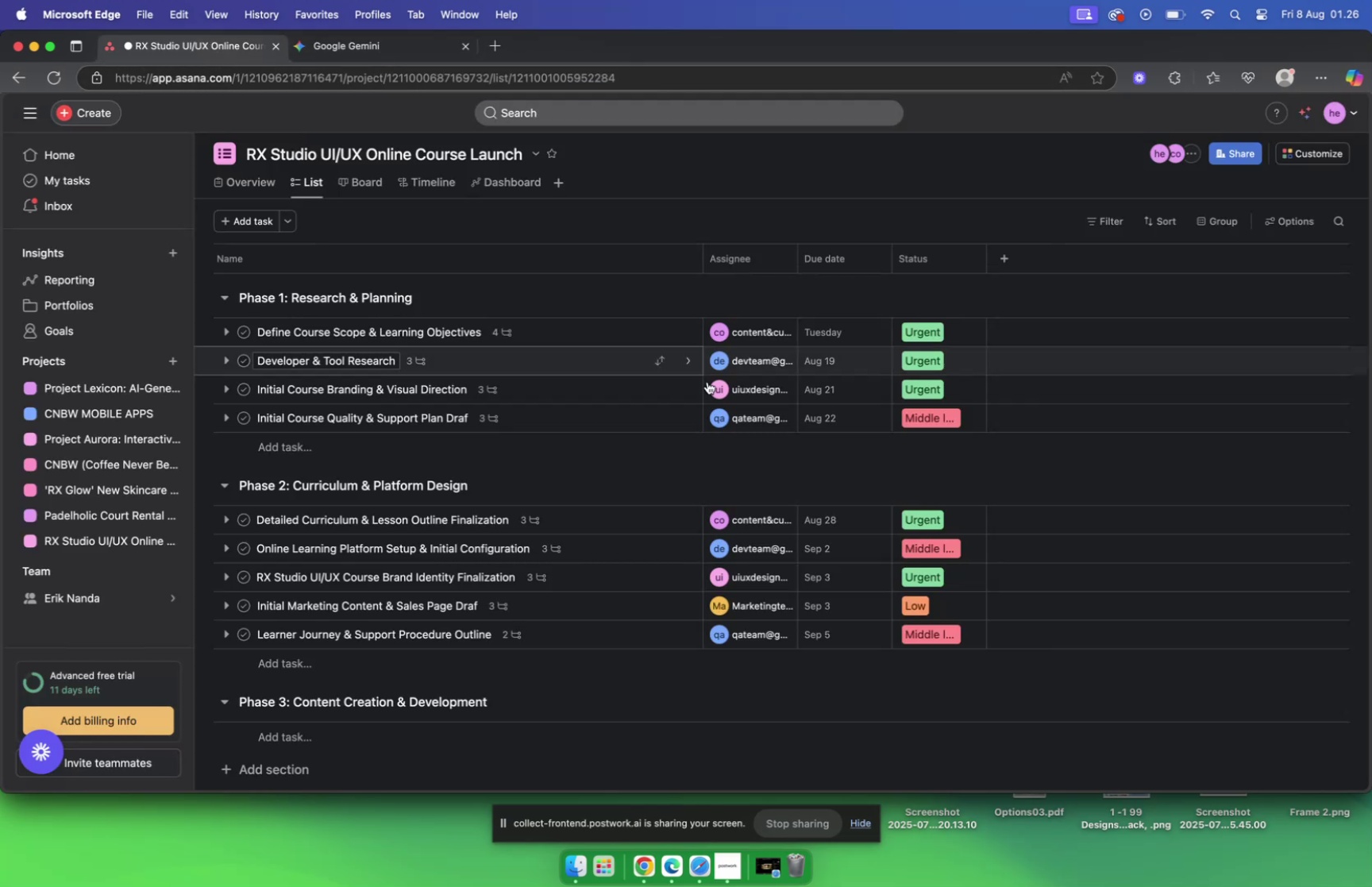 
scroll: coordinate [423, 693], scroll_direction: down, amount: 10.0
 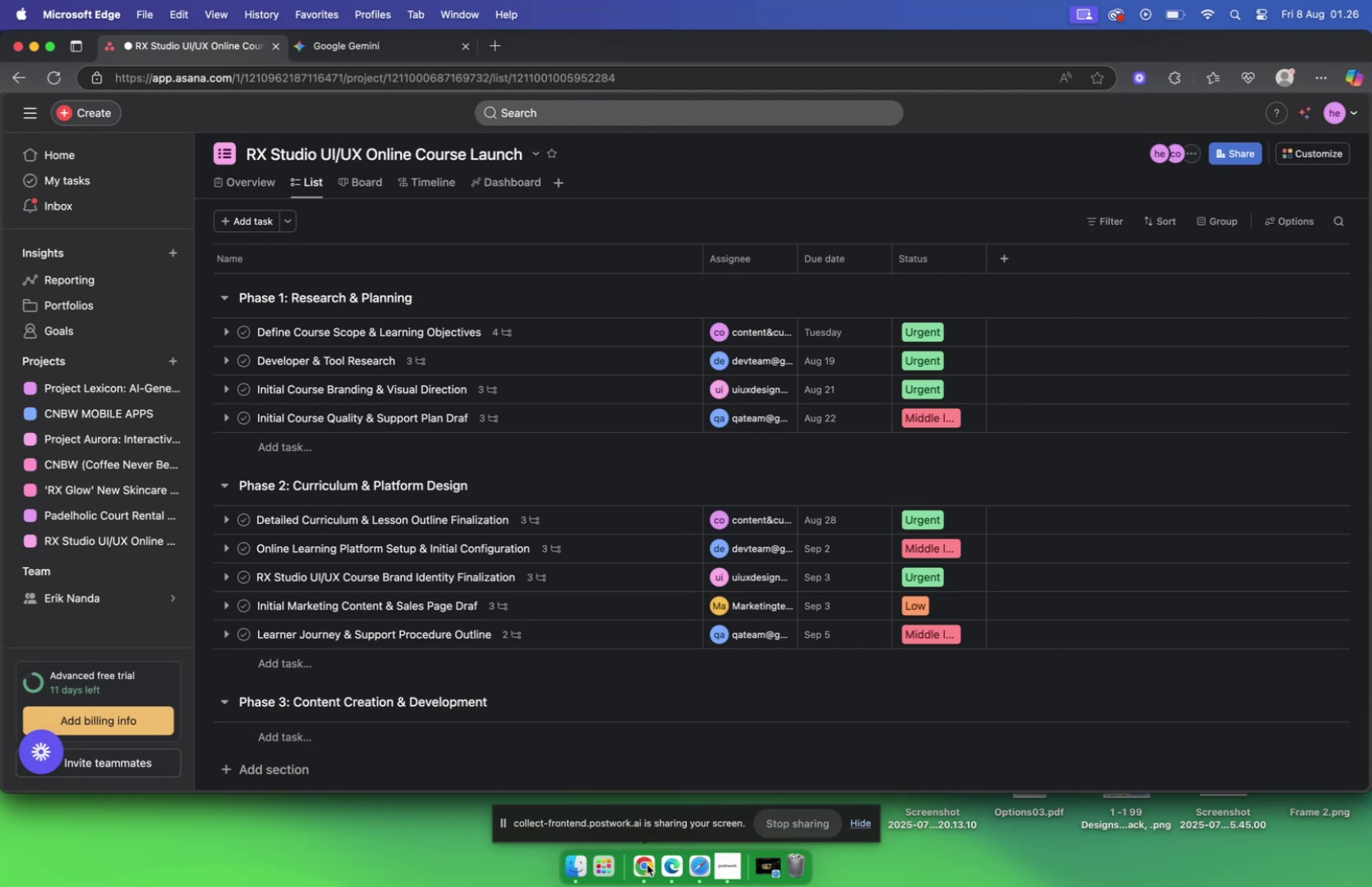 
left_click([649, 866])
 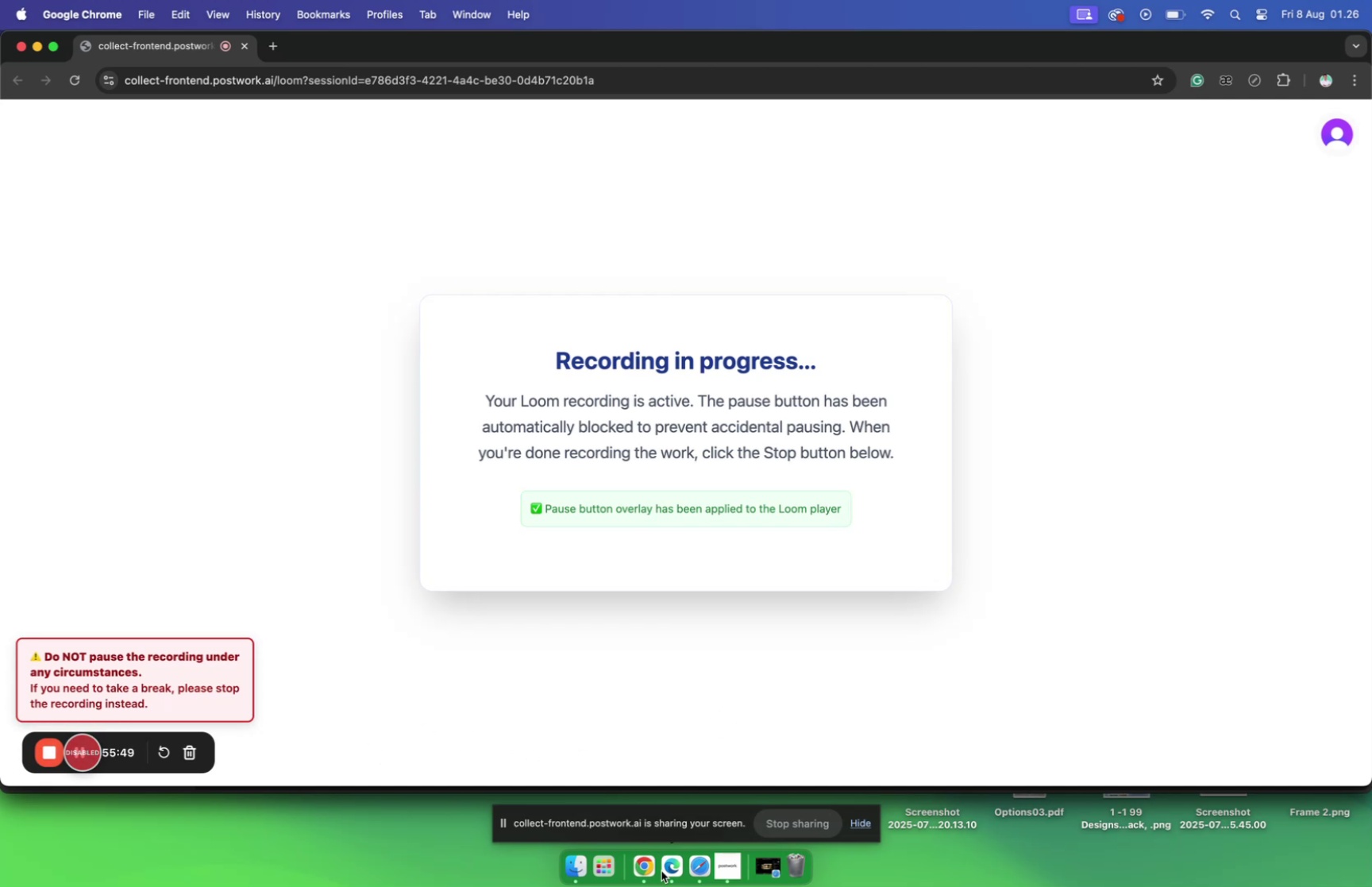 
wait(28.58)
 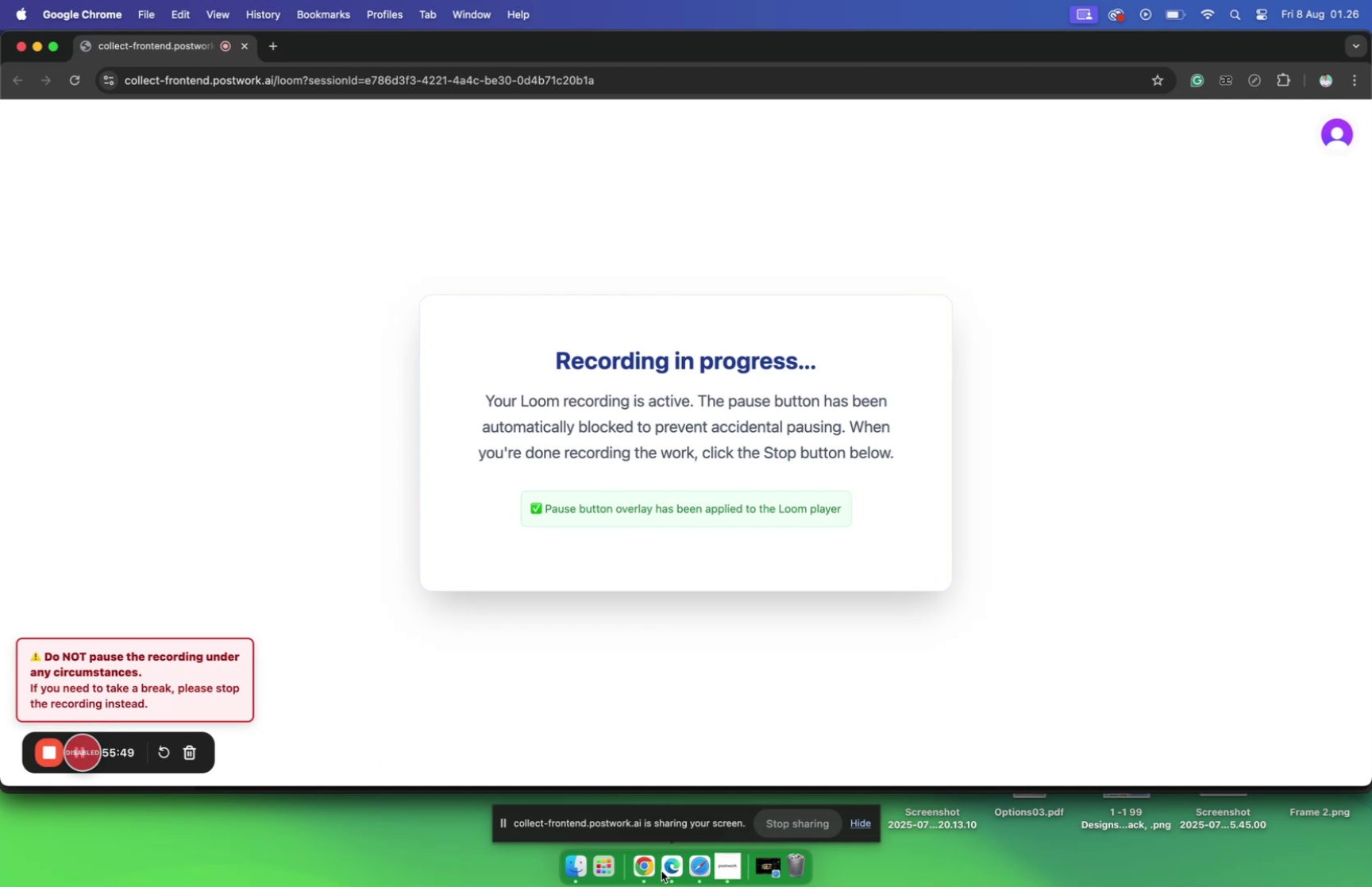 
left_click([675, 864])
 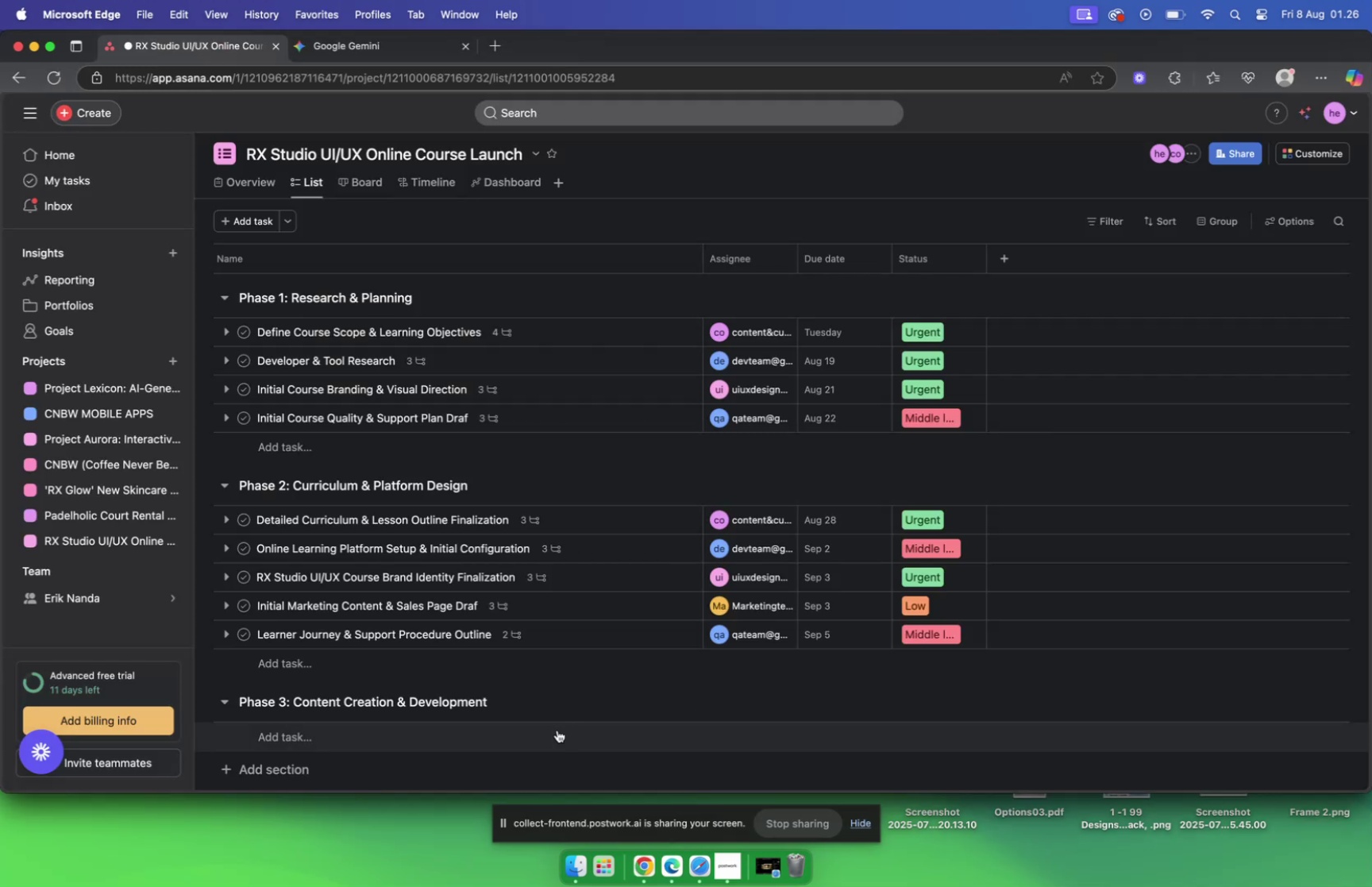 
scroll: coordinate [536, 690], scroll_direction: down, amount: 5.0
 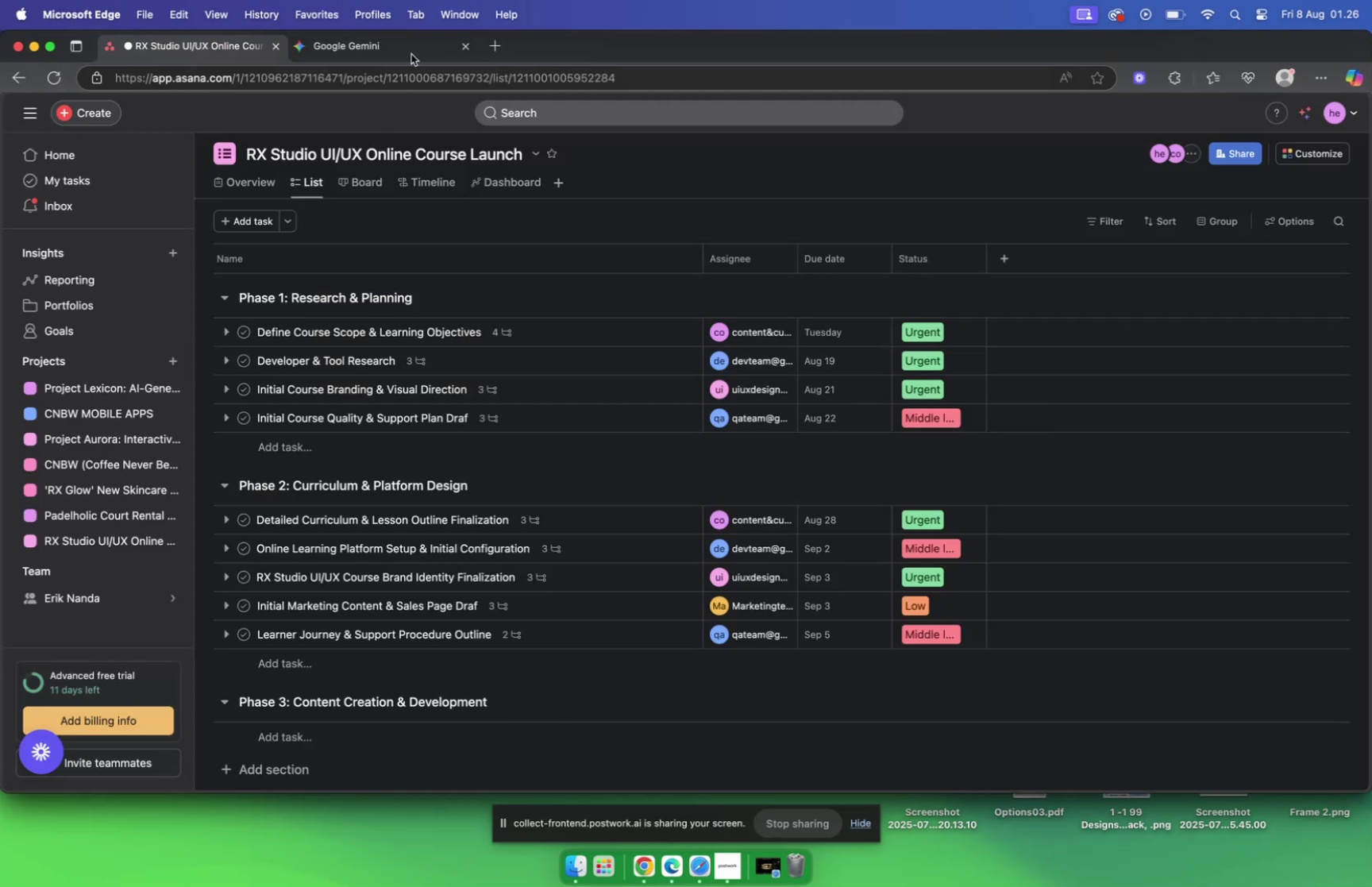 
left_click([403, 56])
 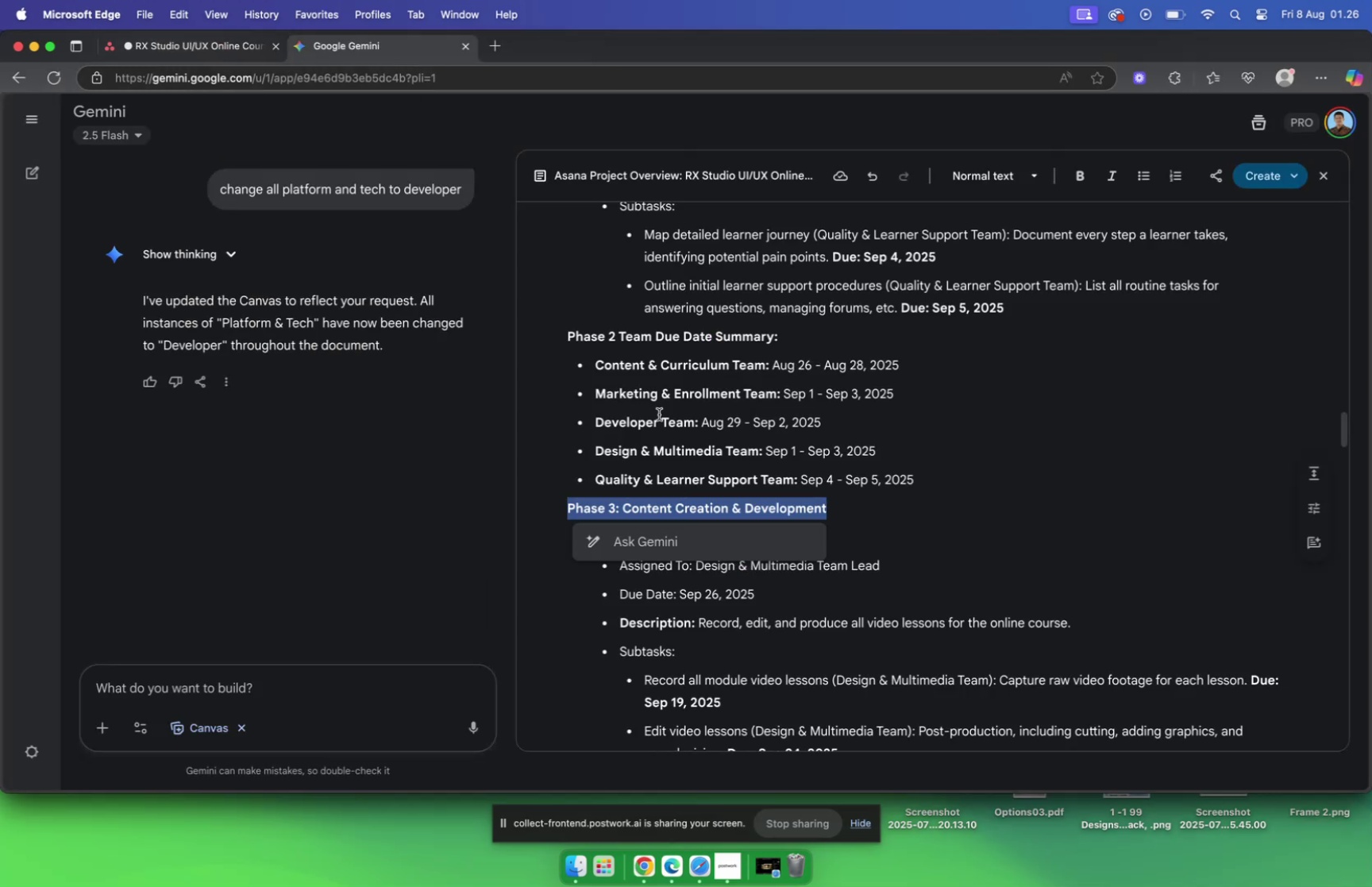 
scroll: coordinate [705, 456], scroll_direction: down, amount: 9.0
 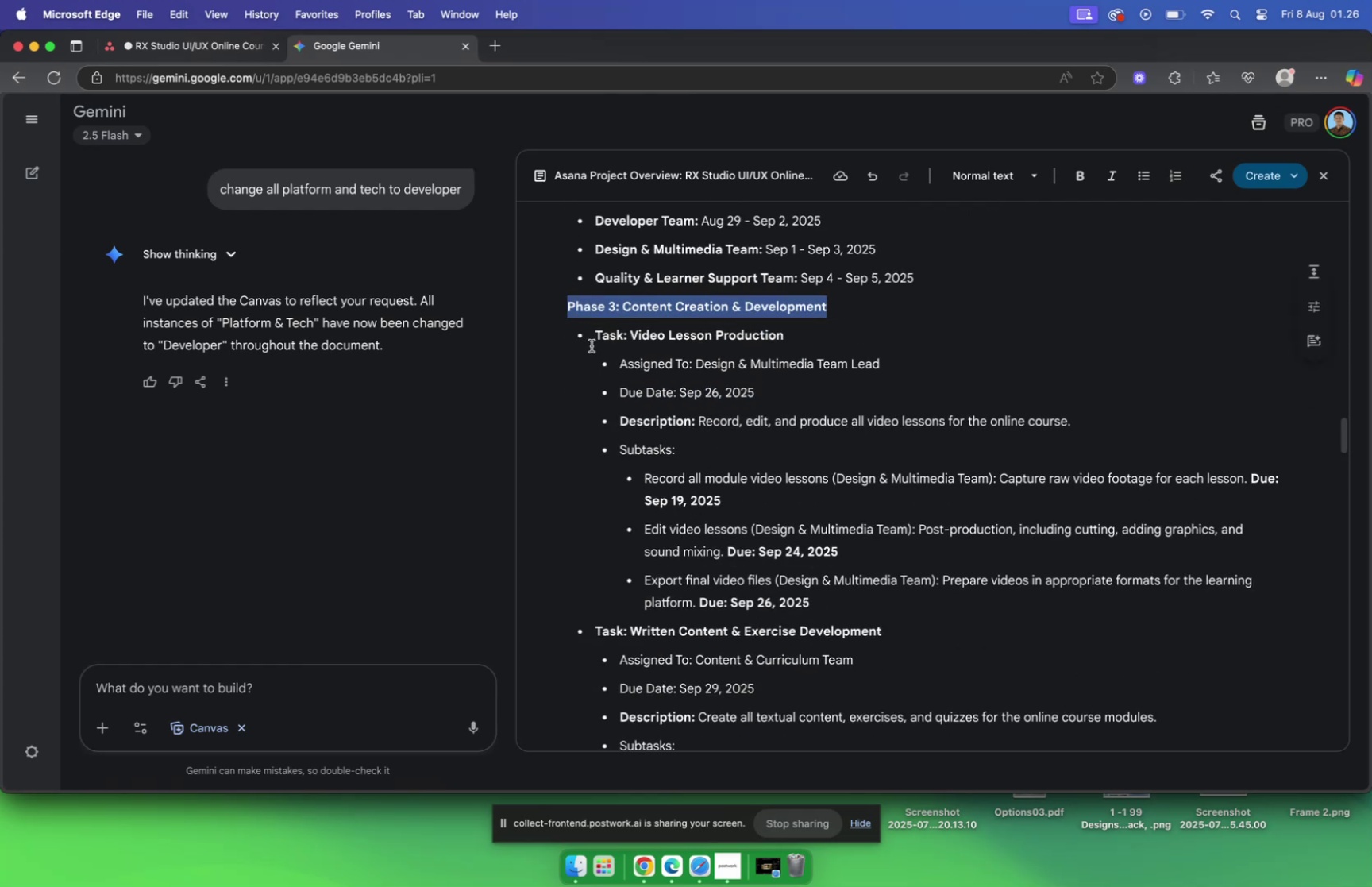 
left_click_drag(start_coordinate=[593, 334], to_coordinate=[784, 338])
 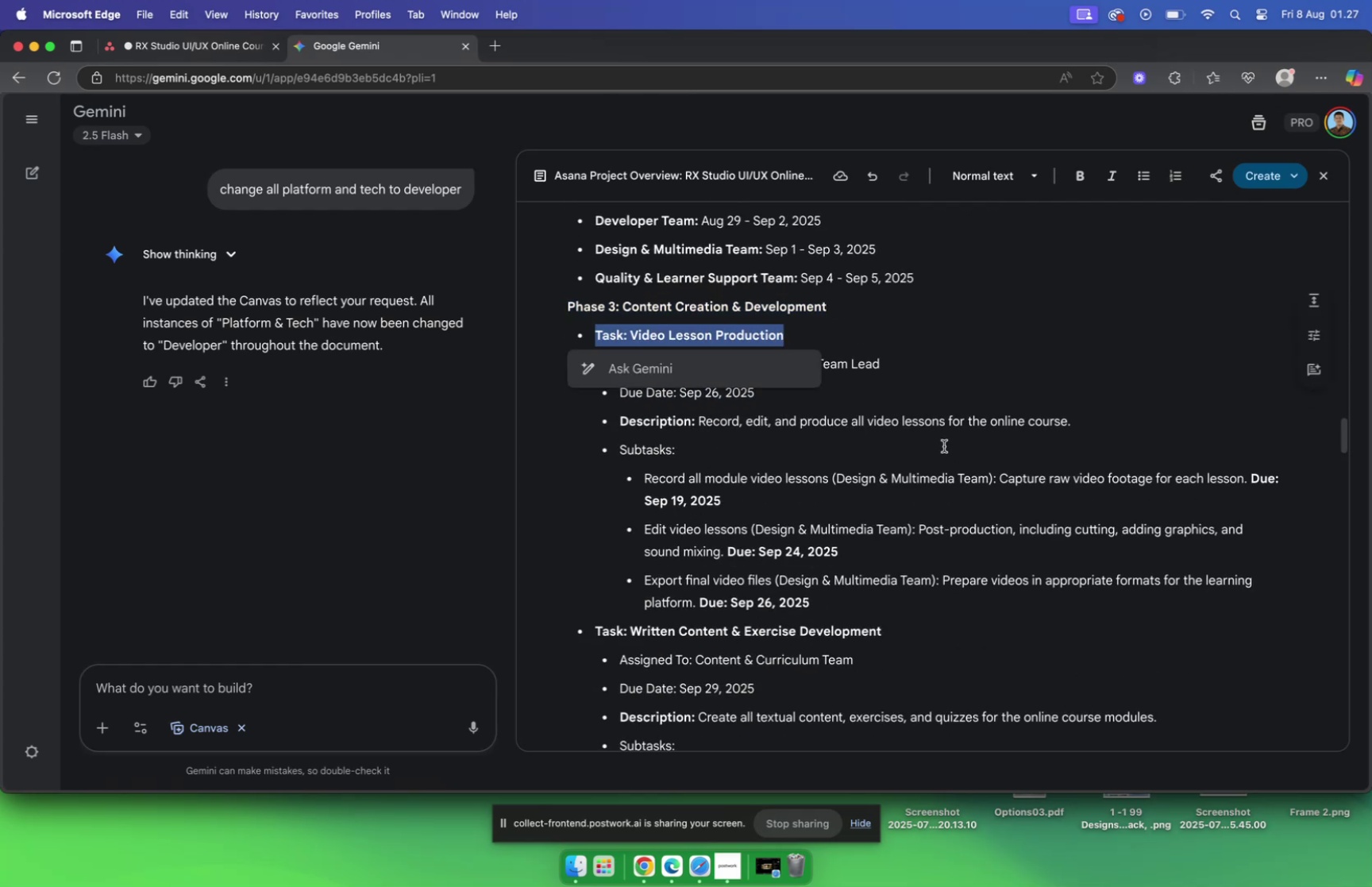 
key(Meta+C)
 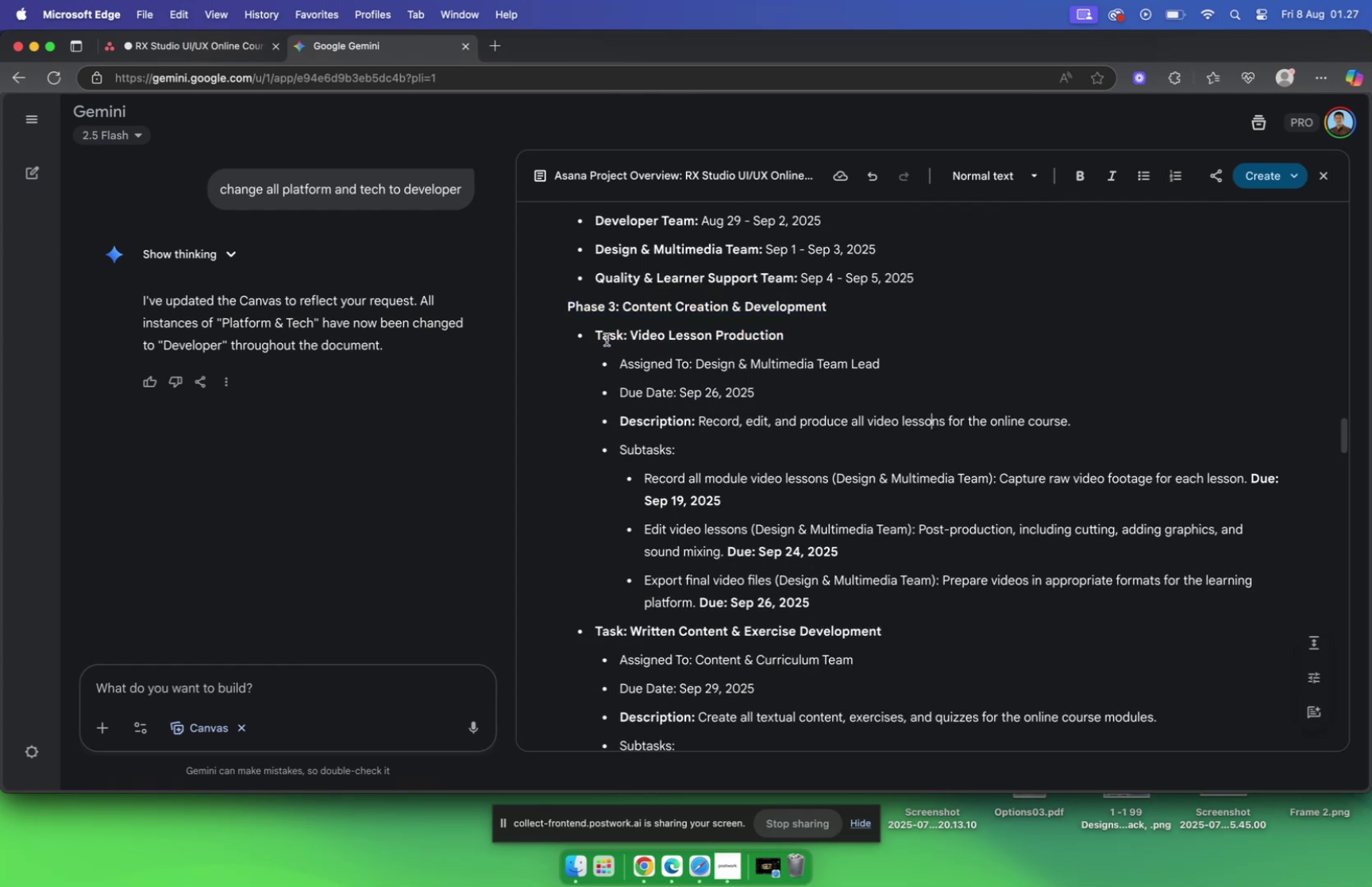 
left_click_drag(start_coordinate=[630, 335], to_coordinate=[844, 330])
 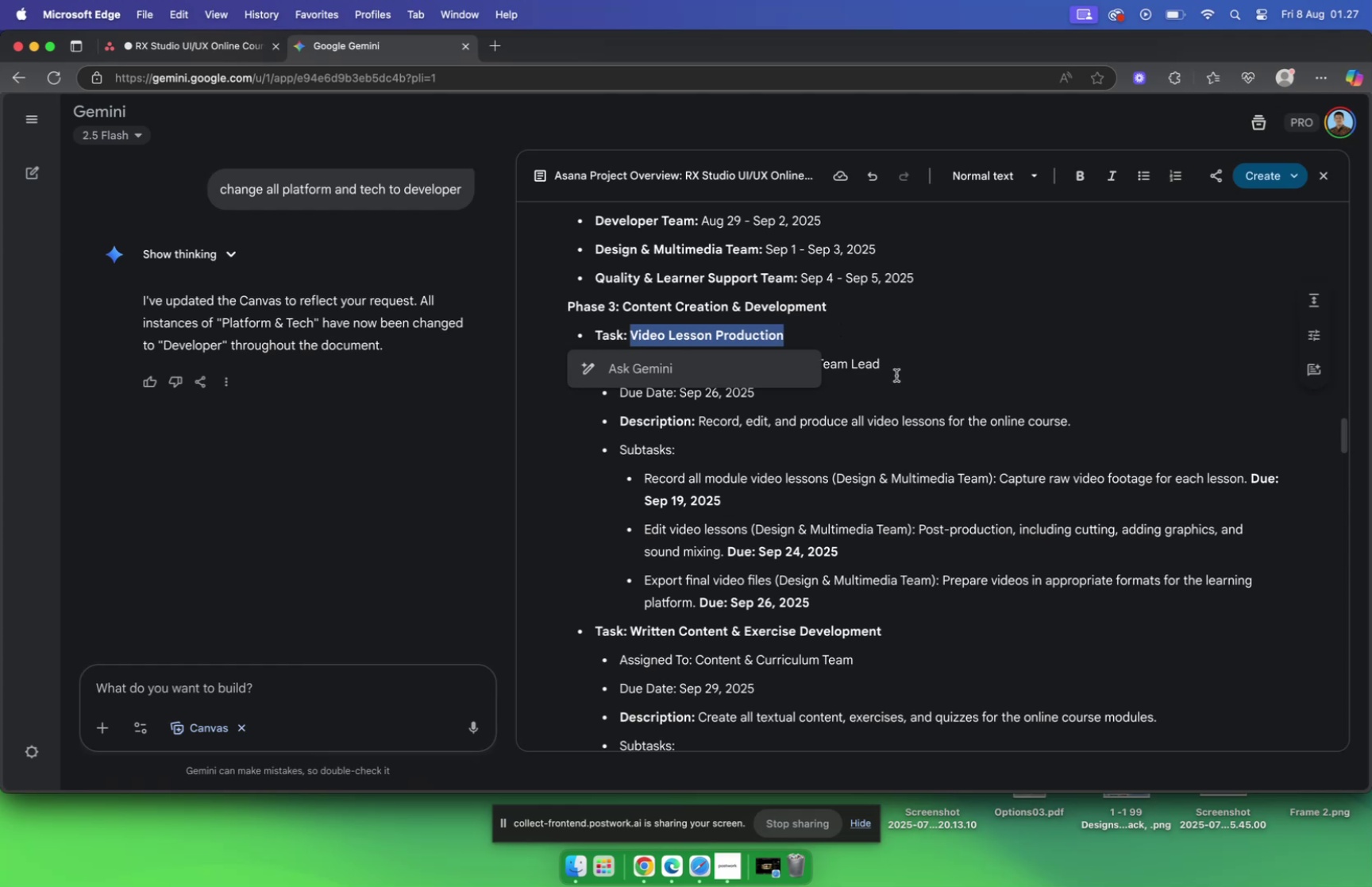 
key(Meta+C)
 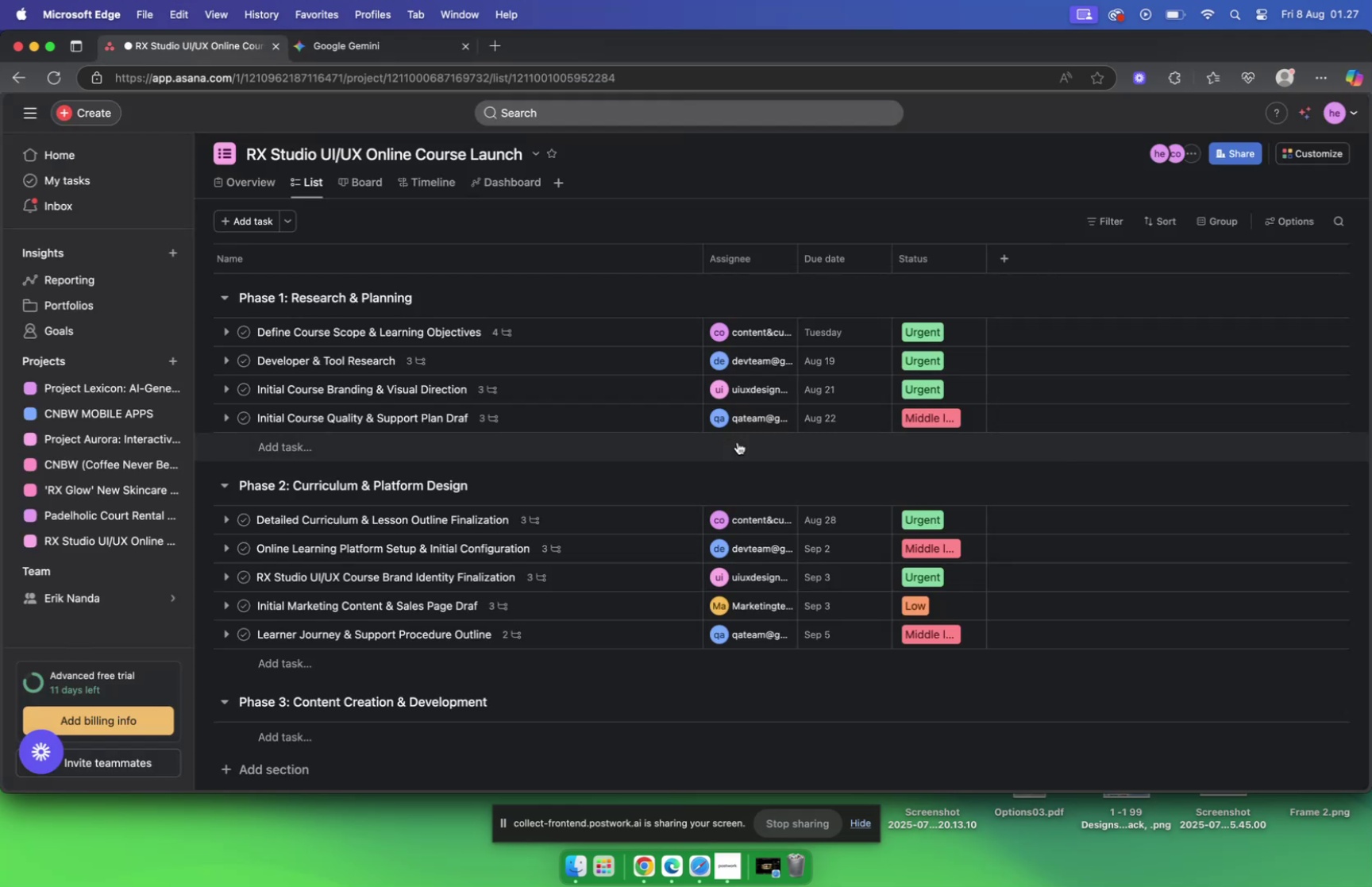 
scroll: coordinate [600, 464], scroll_direction: down, amount: 9.0
 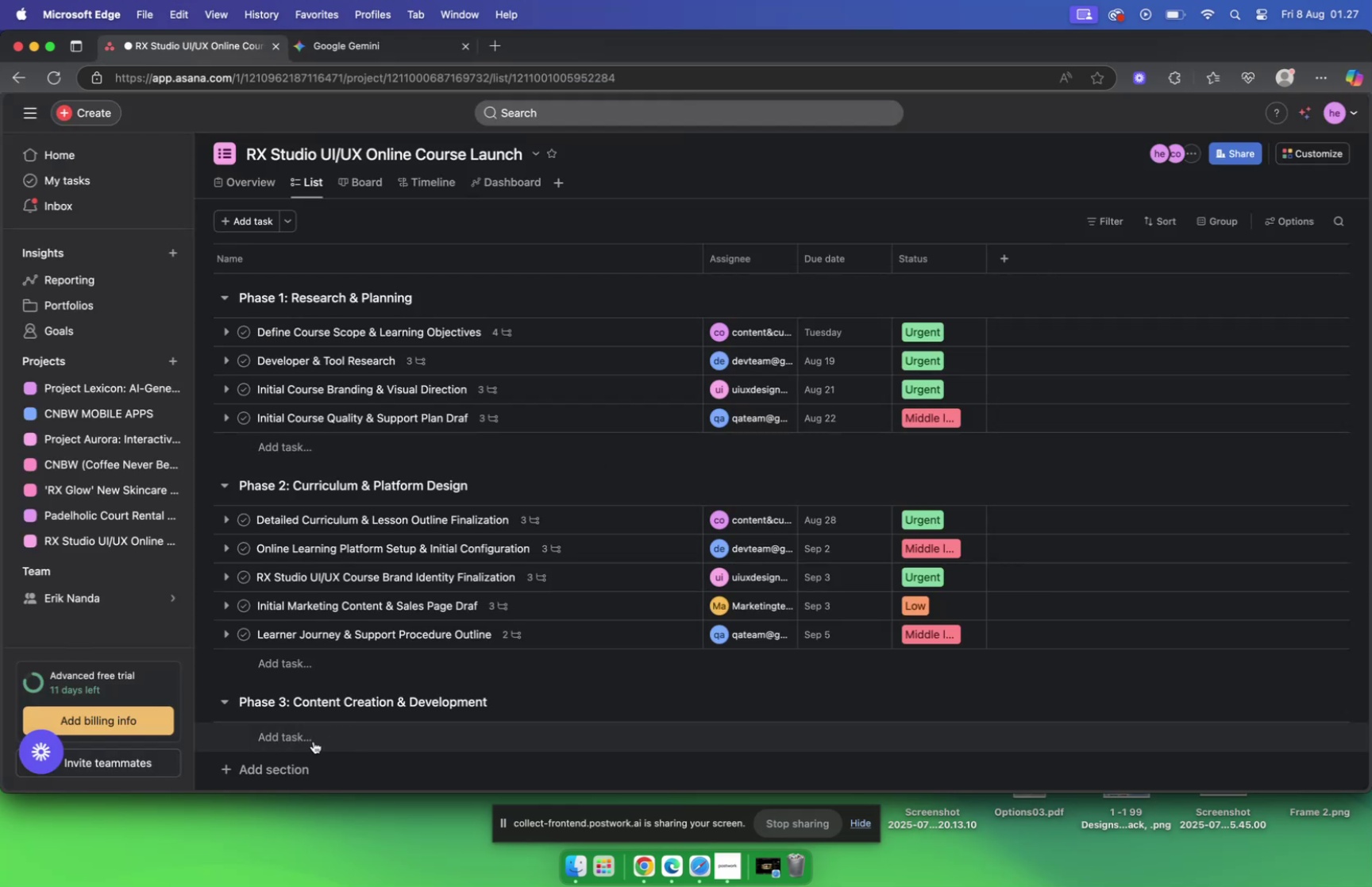 
left_click([314, 740])
 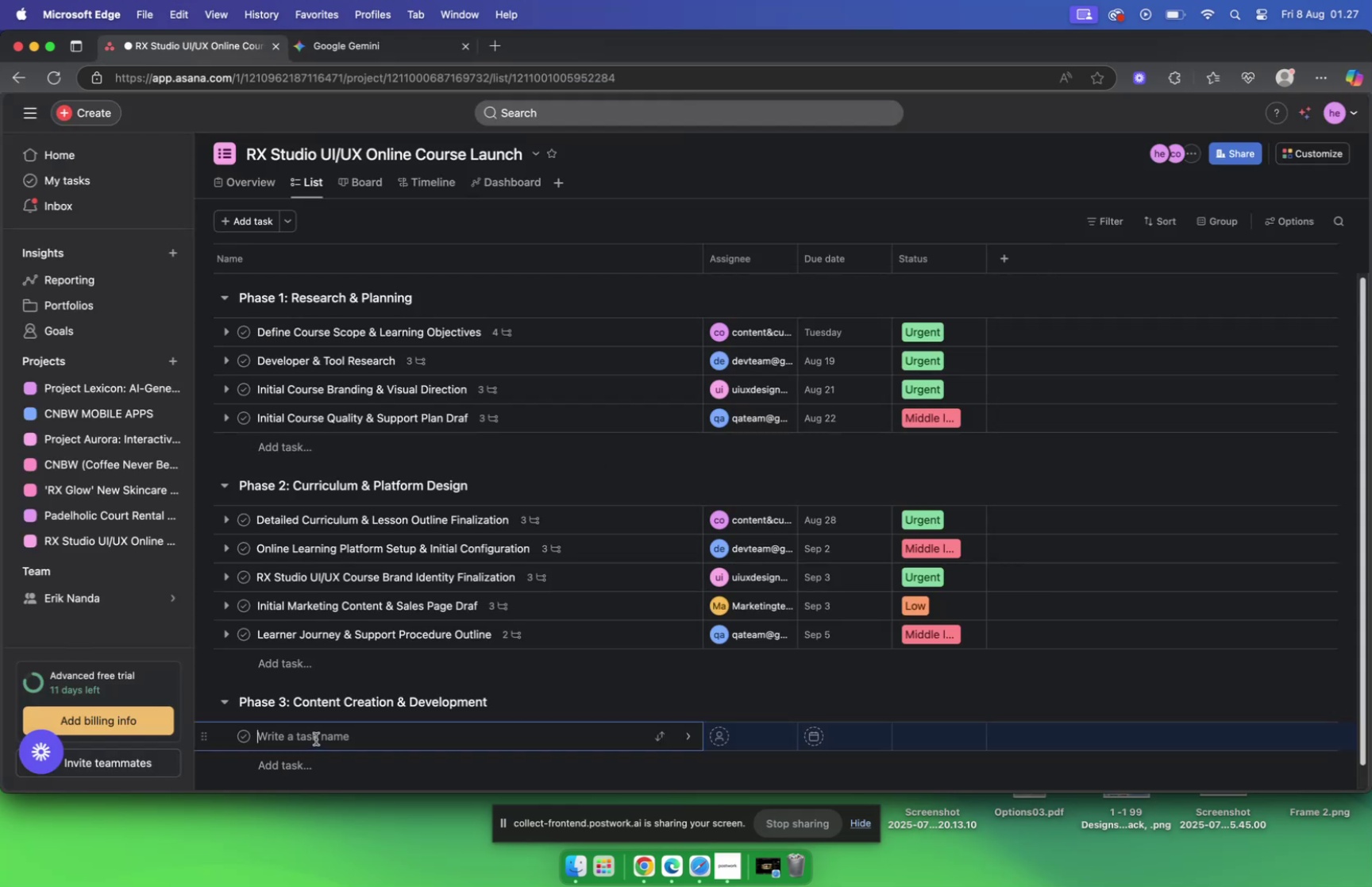 
key(Meta+V)
 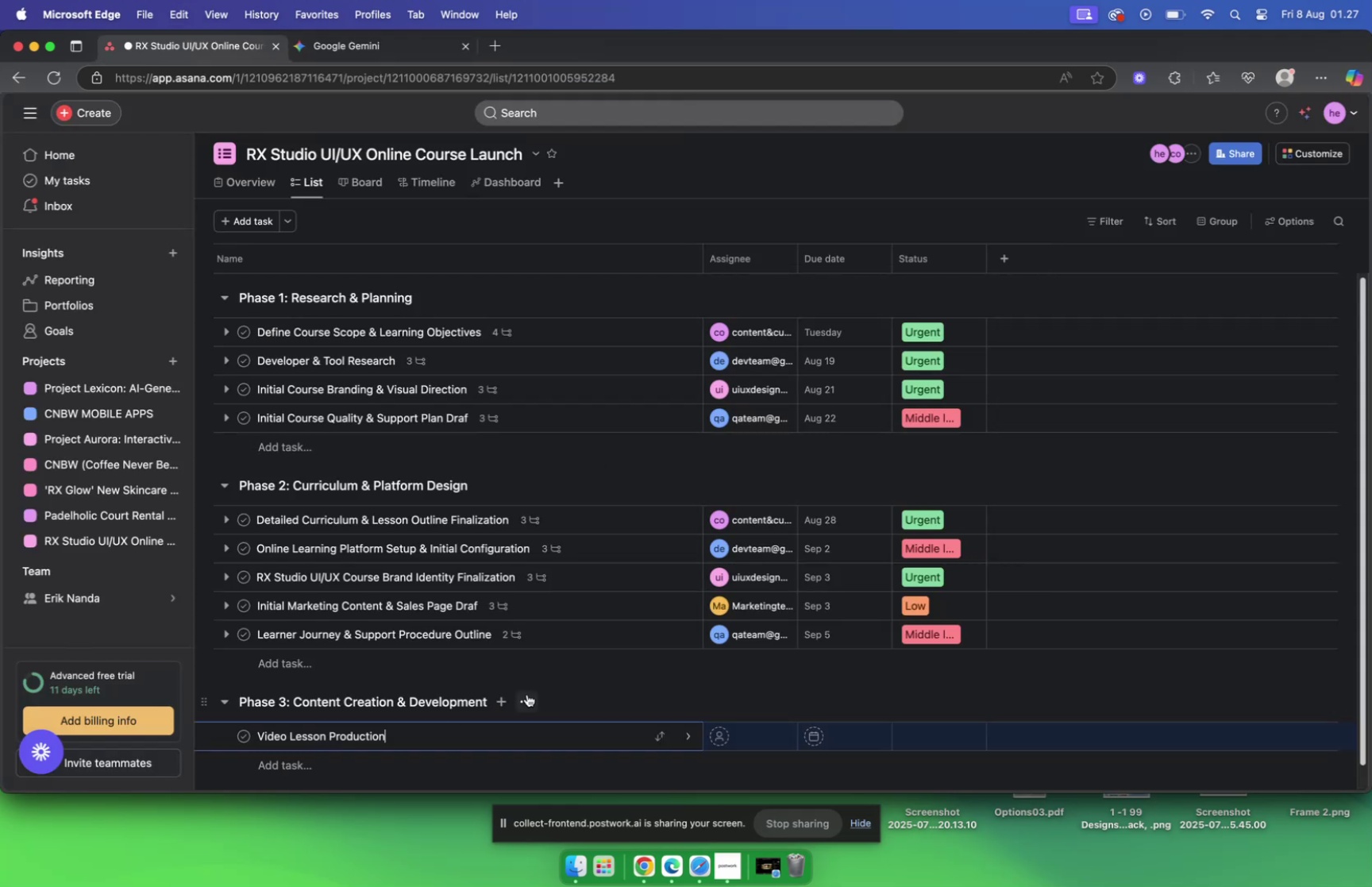 
scroll: coordinate [556, 687], scroll_direction: down, amount: 9.0
 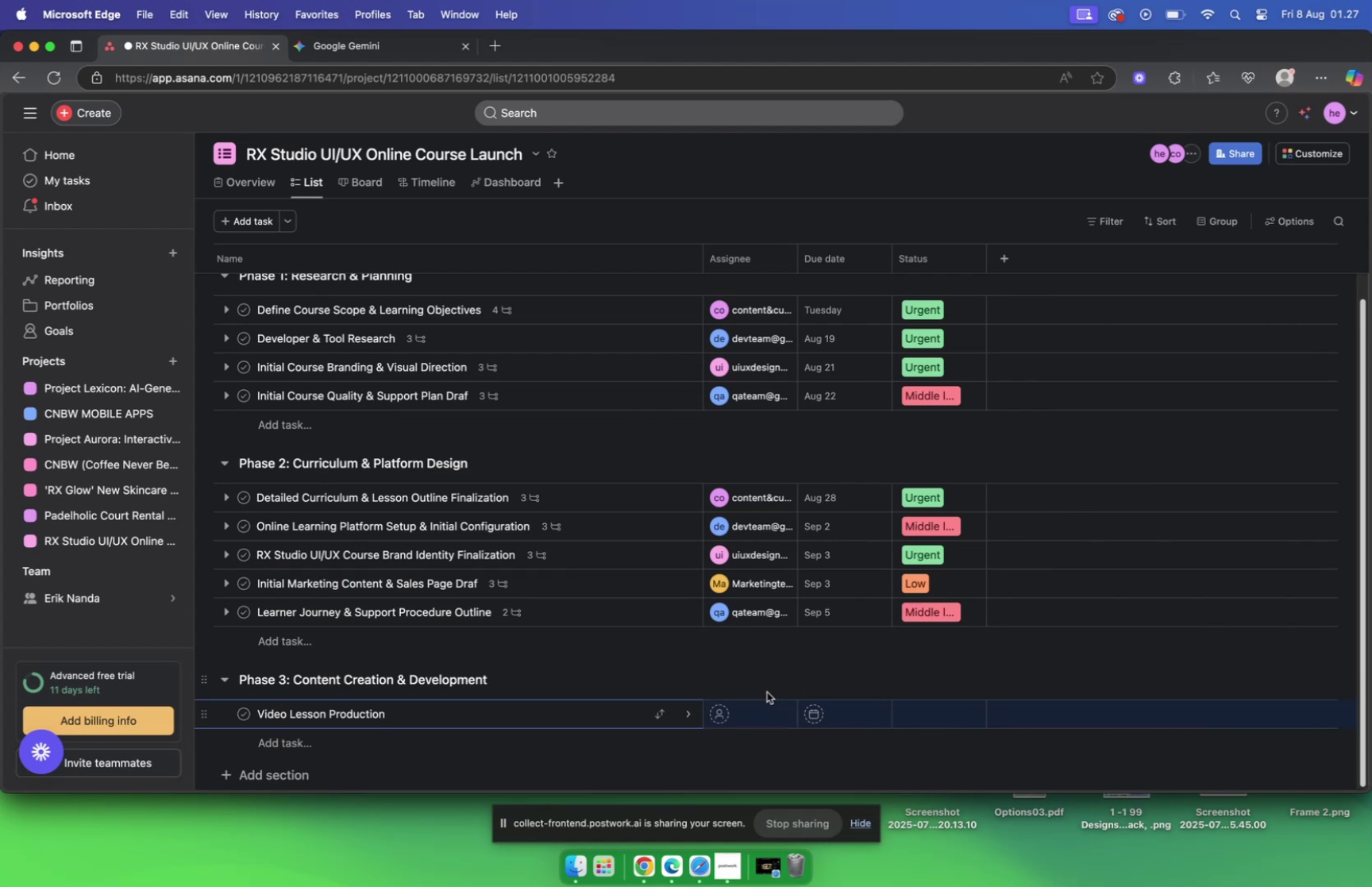 
wait(7.55)
 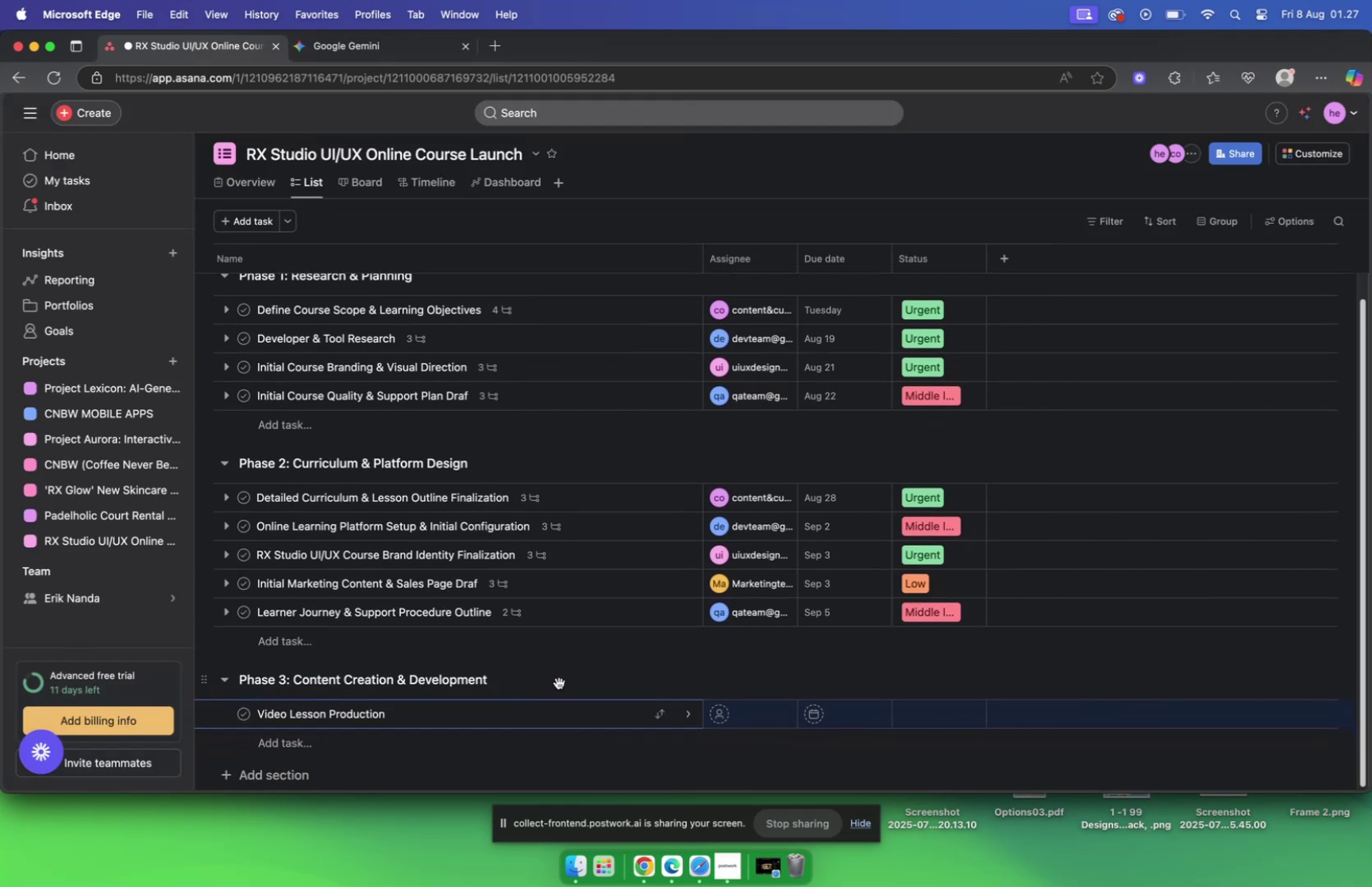 
left_click([389, 48])
 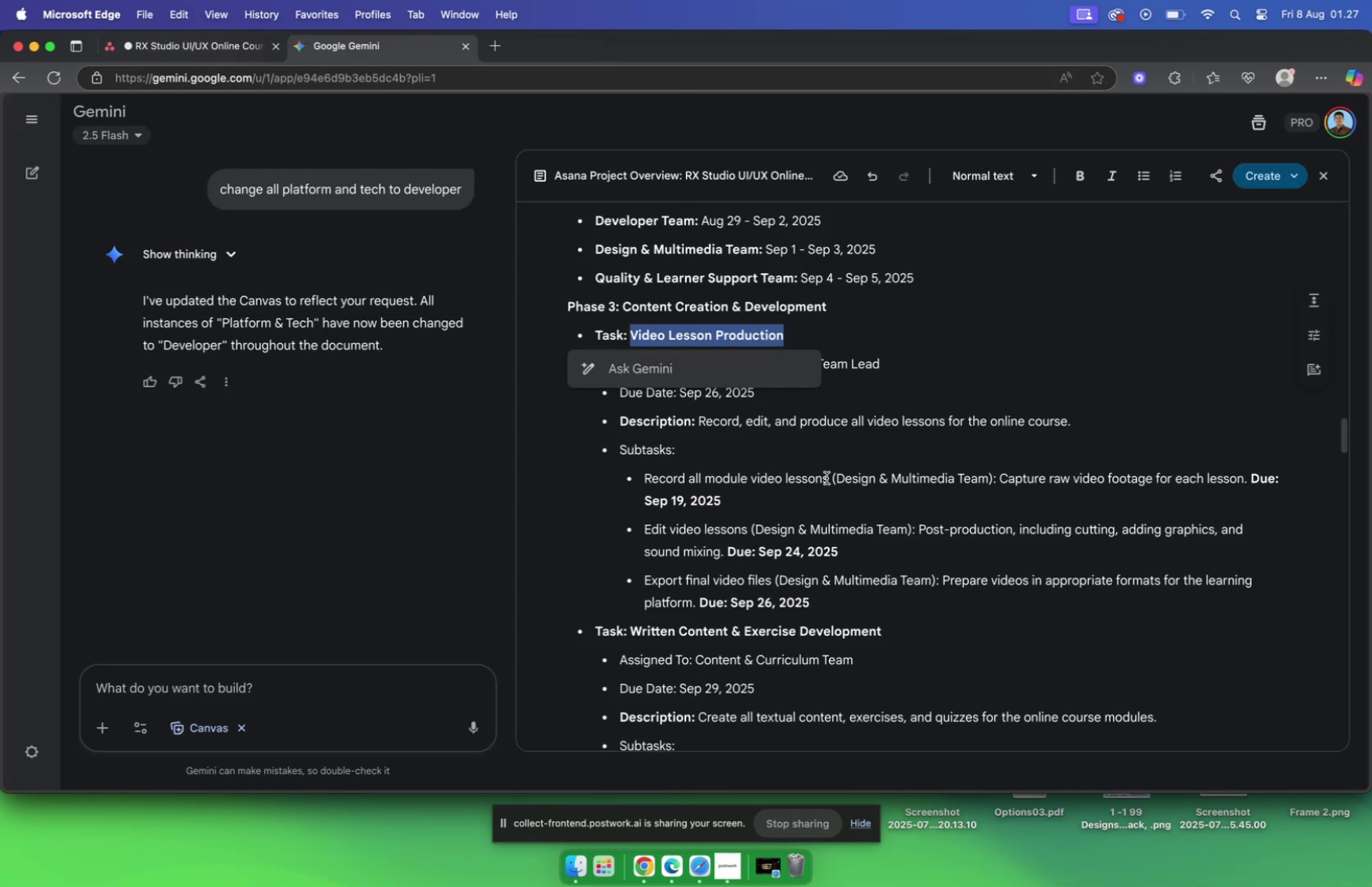 
left_click([826, 458])
 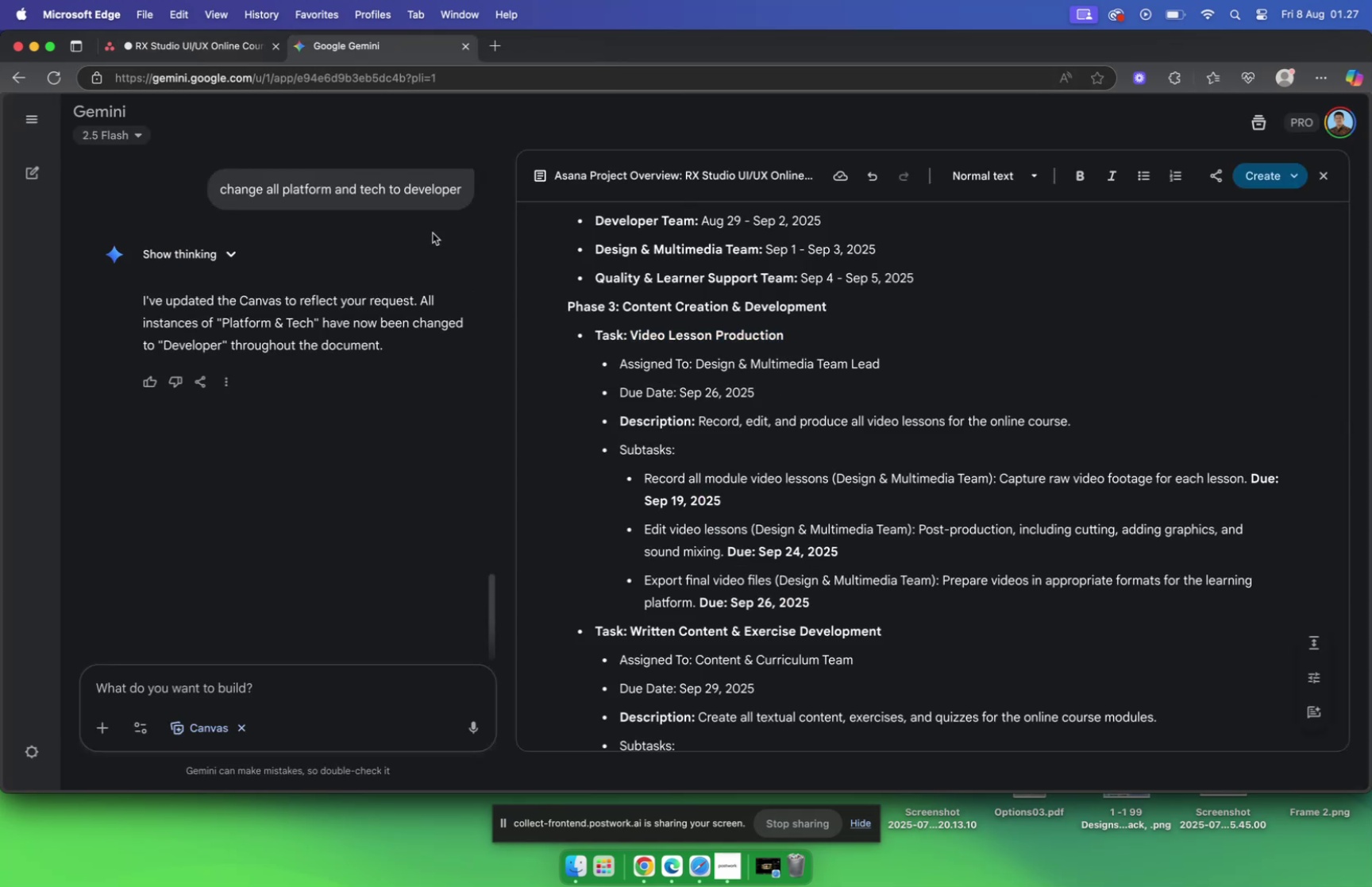 
left_click([212, 46])
 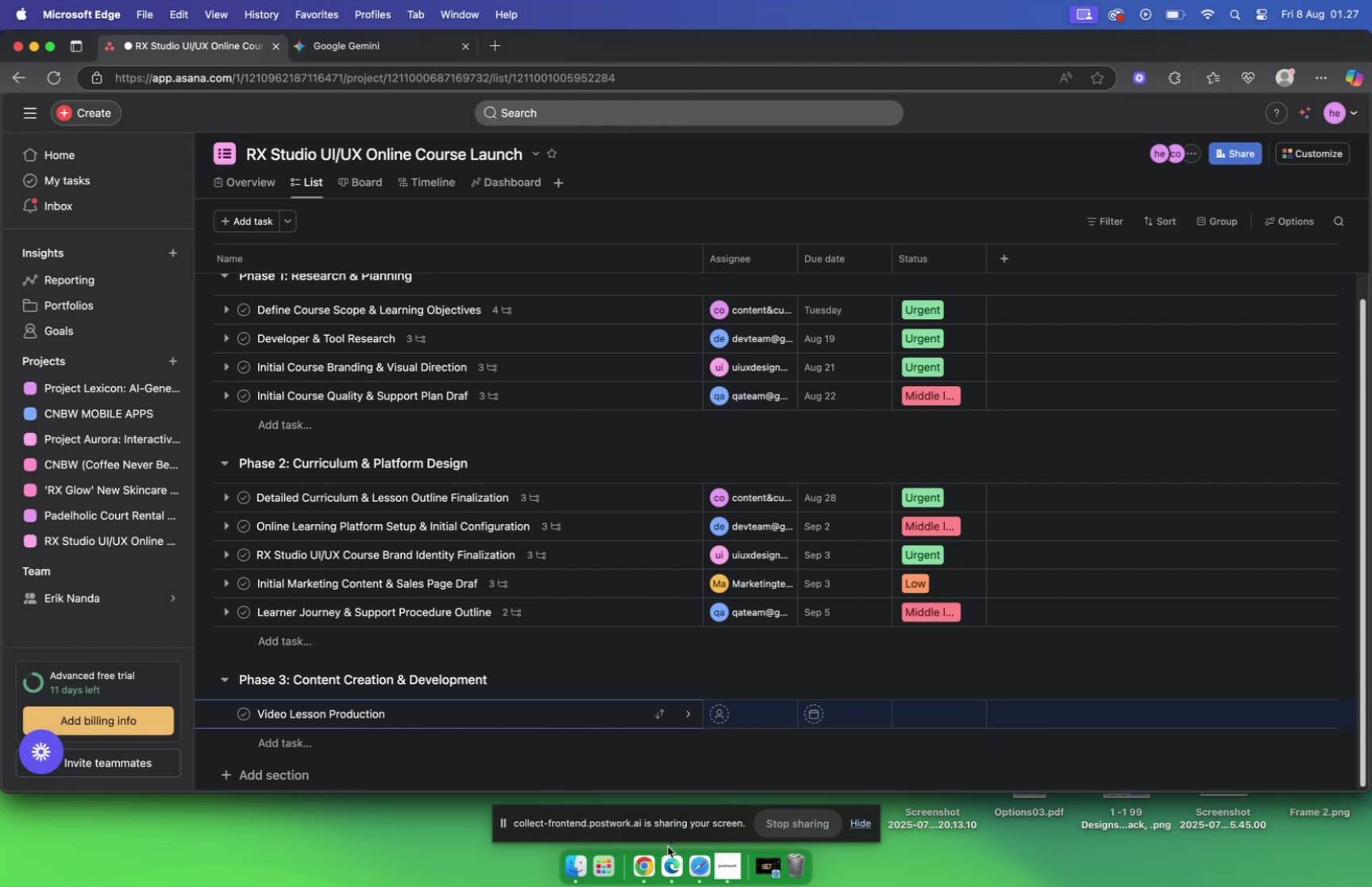 
left_click([703, 866])
 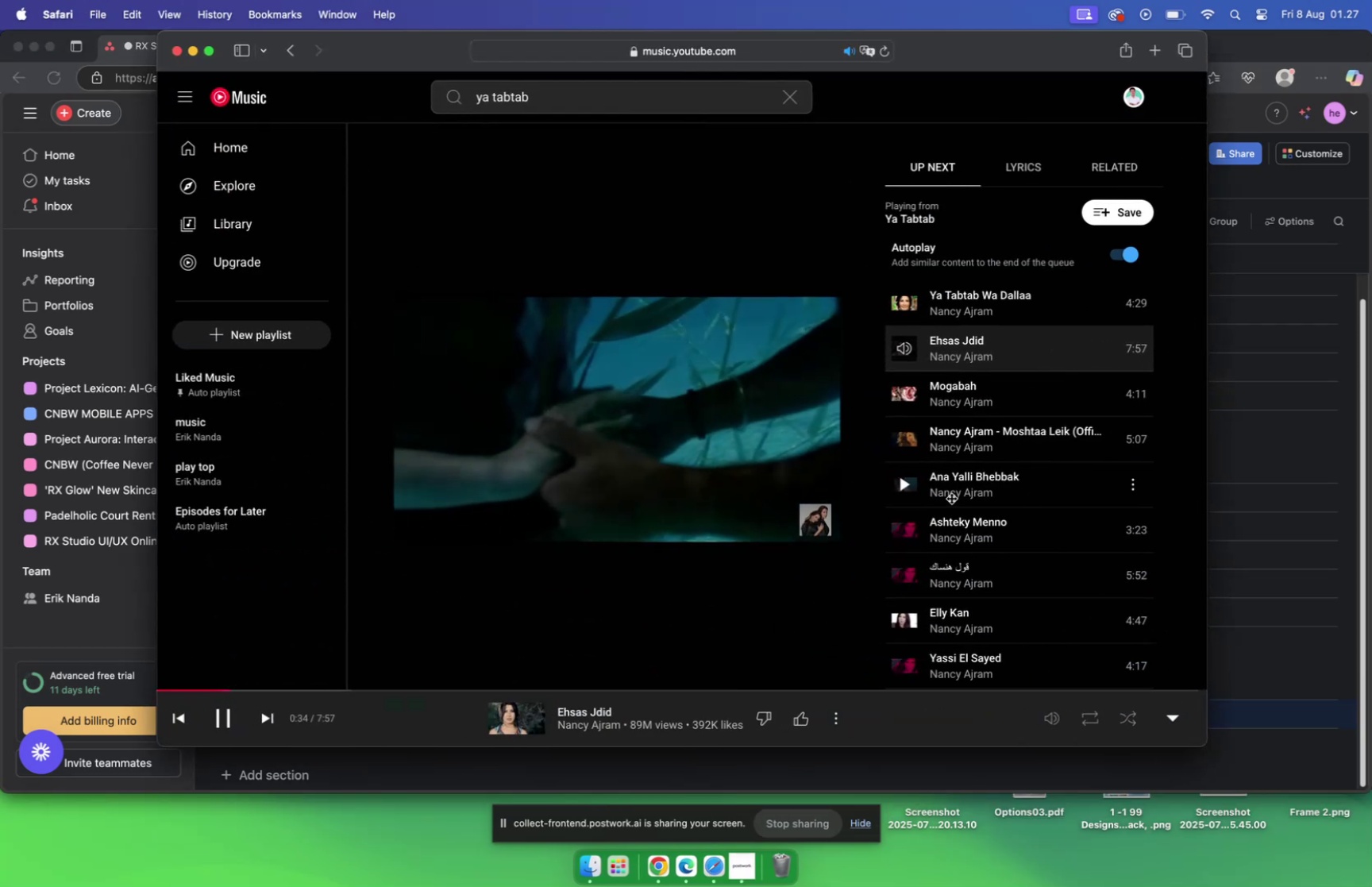 
scroll: coordinate [951, 497], scroll_direction: down, amount: 4.0
 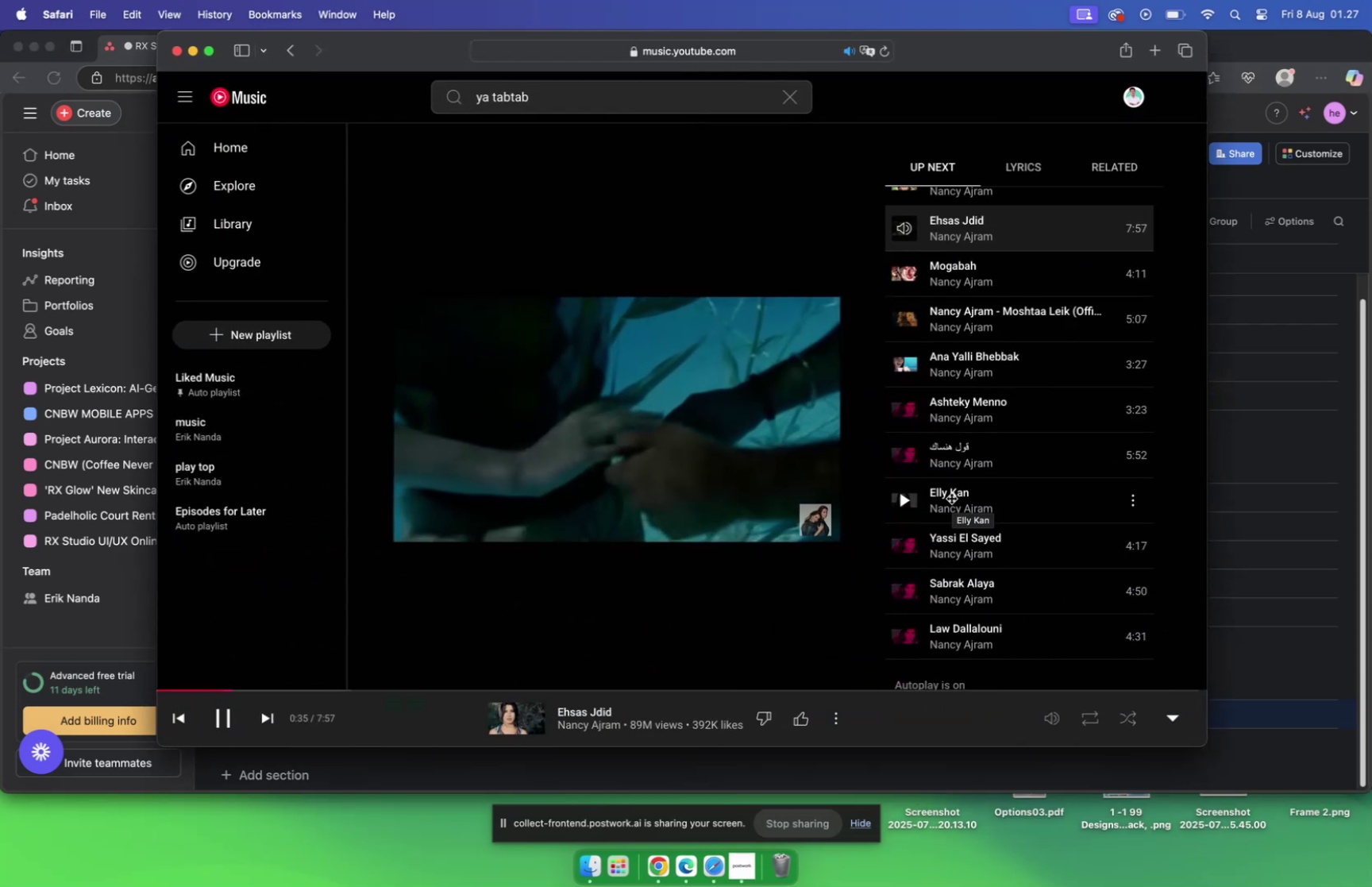 
scroll: coordinate [949, 504], scroll_direction: up, amount: 10.0
 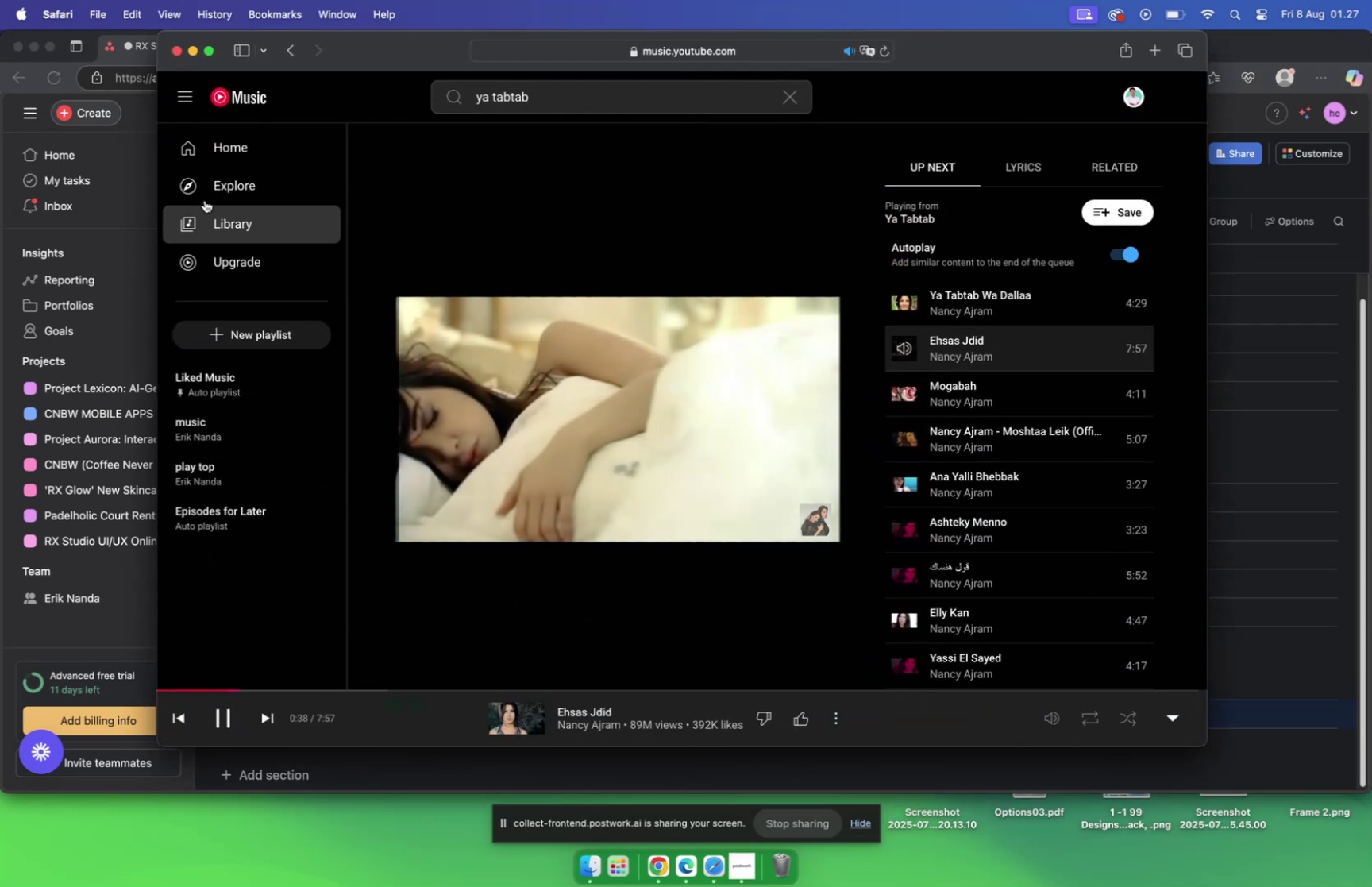 
left_click([236, 152])
 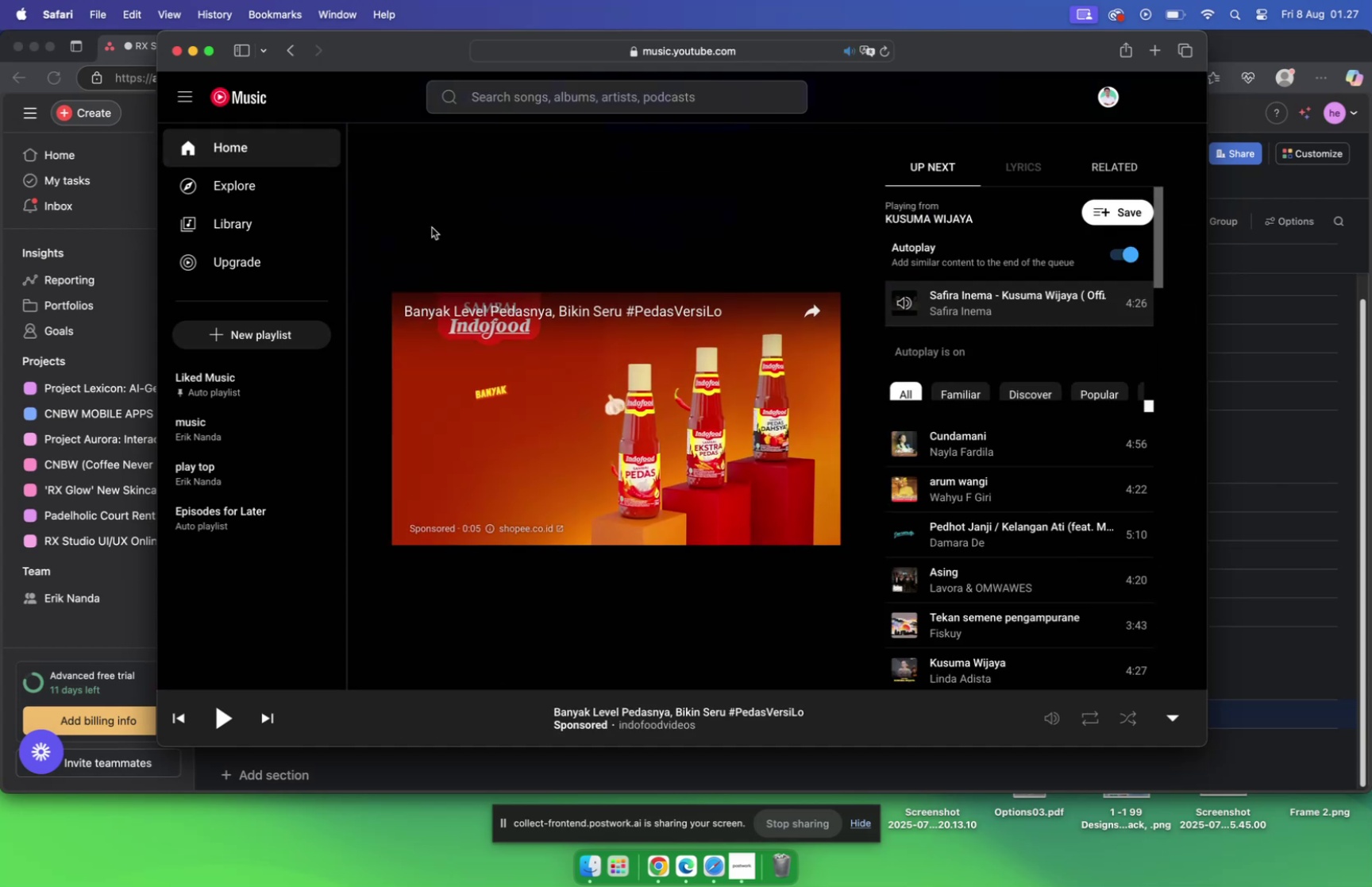 
wait(7.13)
 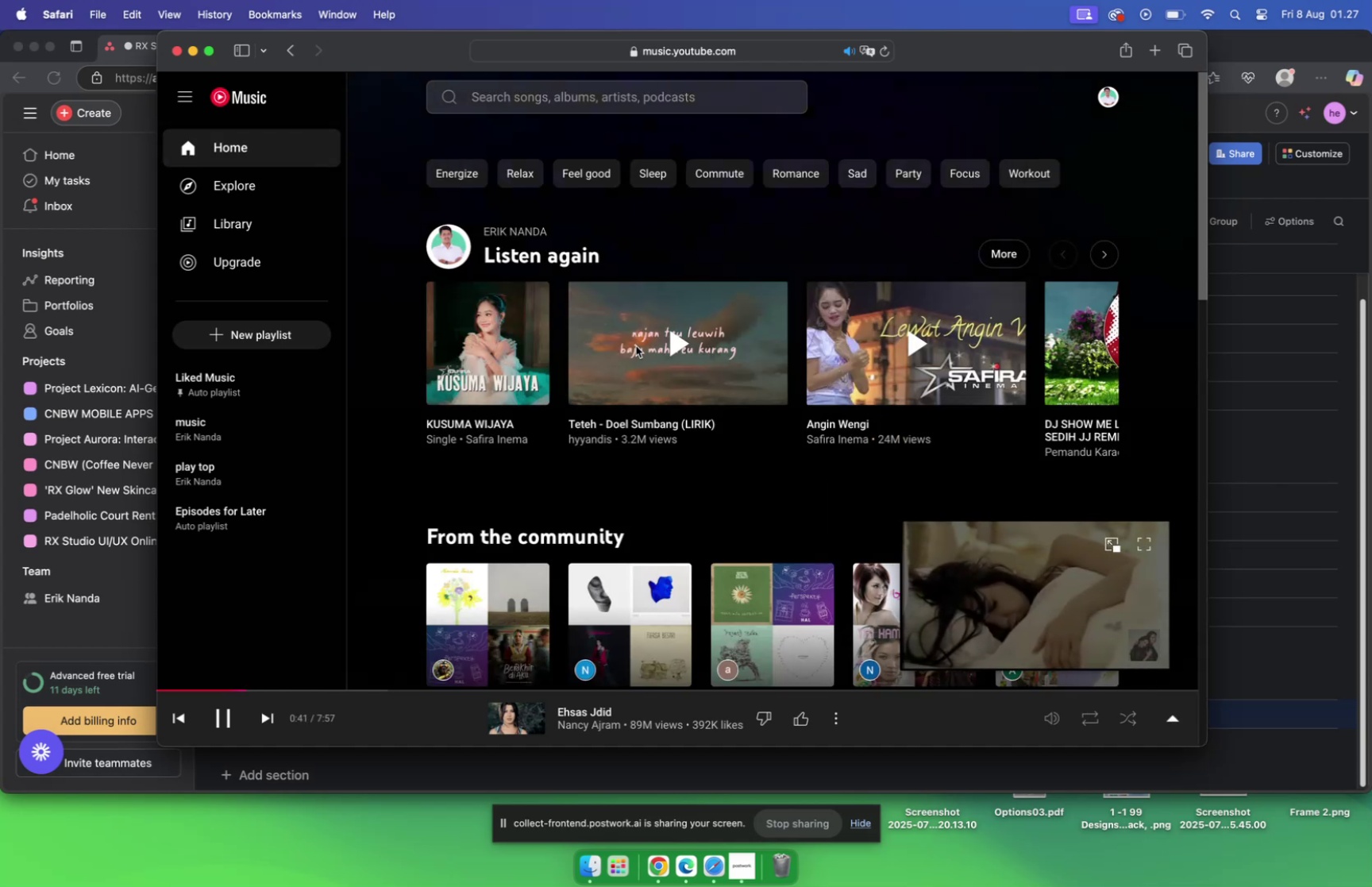 
key(VolumeDown)
 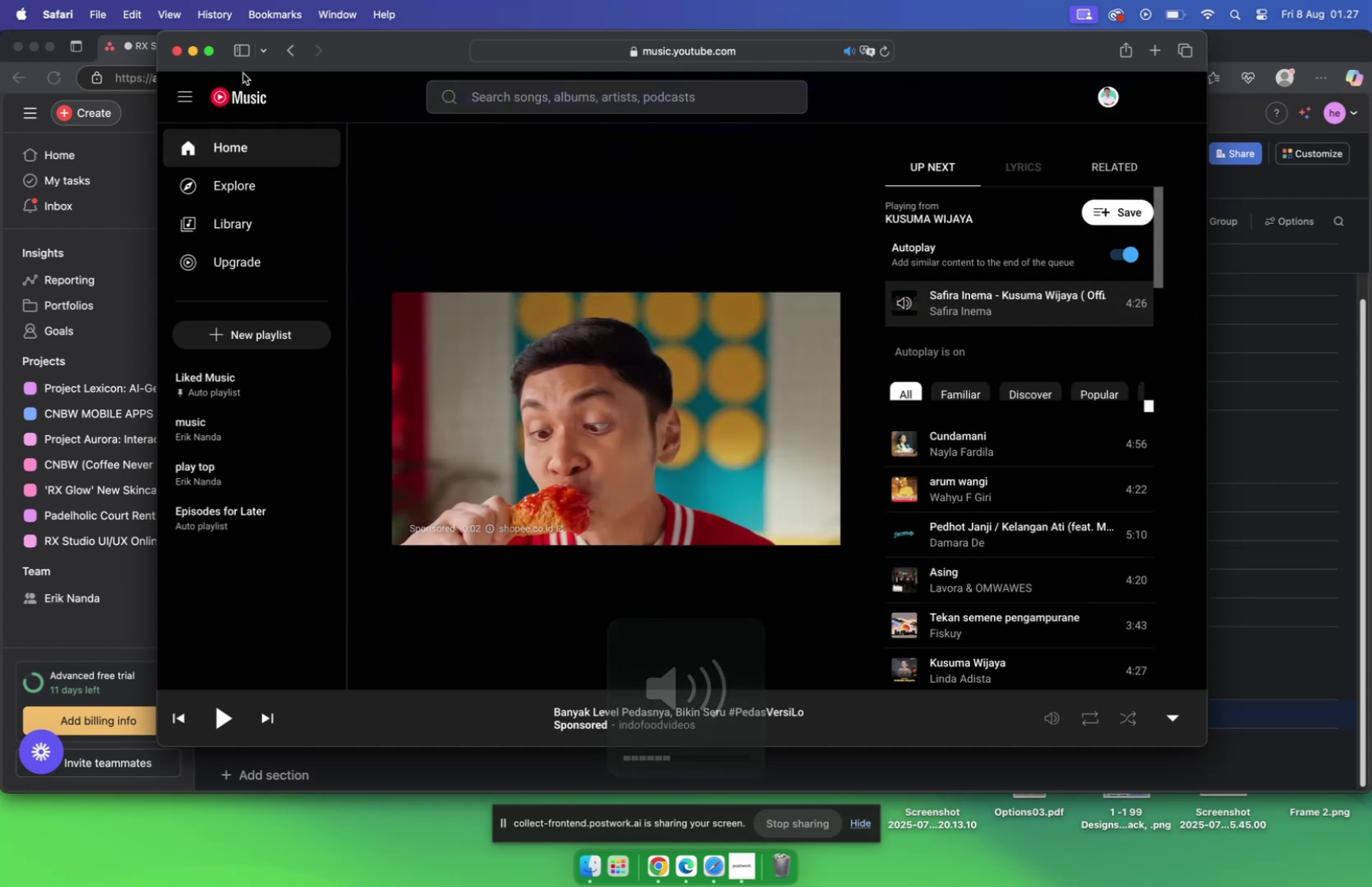 
left_click([191, 50])
 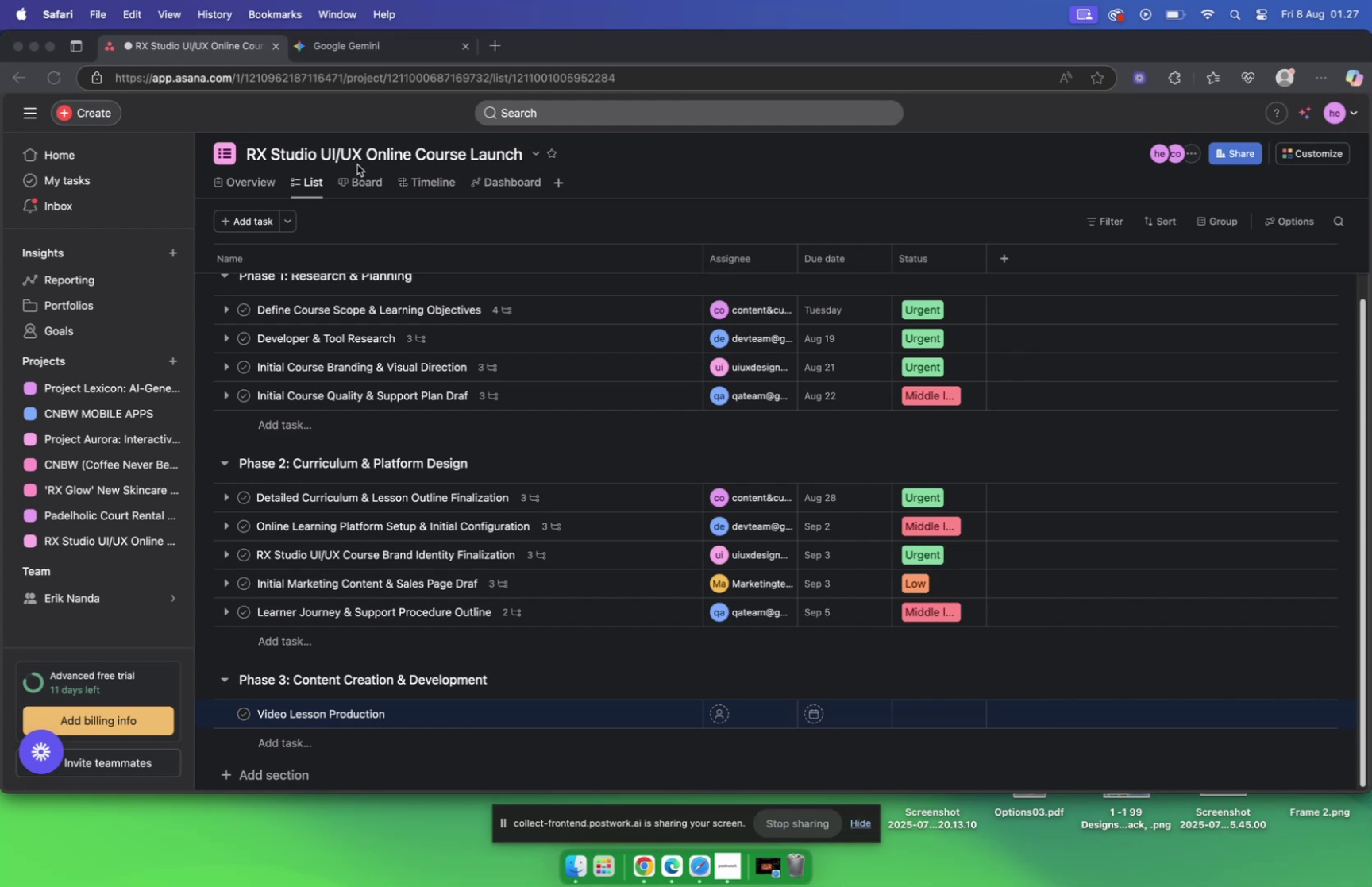 
left_click([332, 50])
 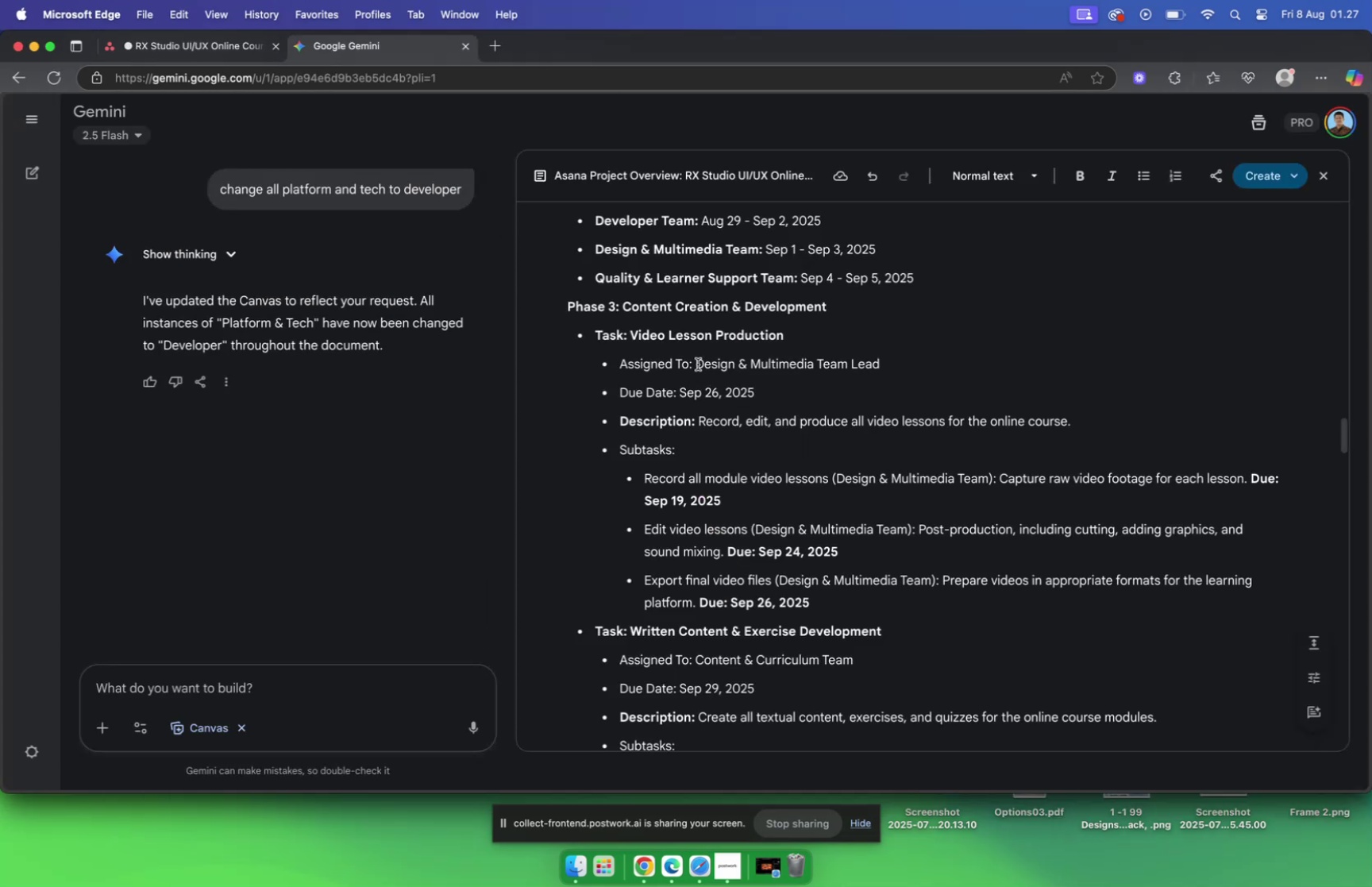 
wait(5.25)
 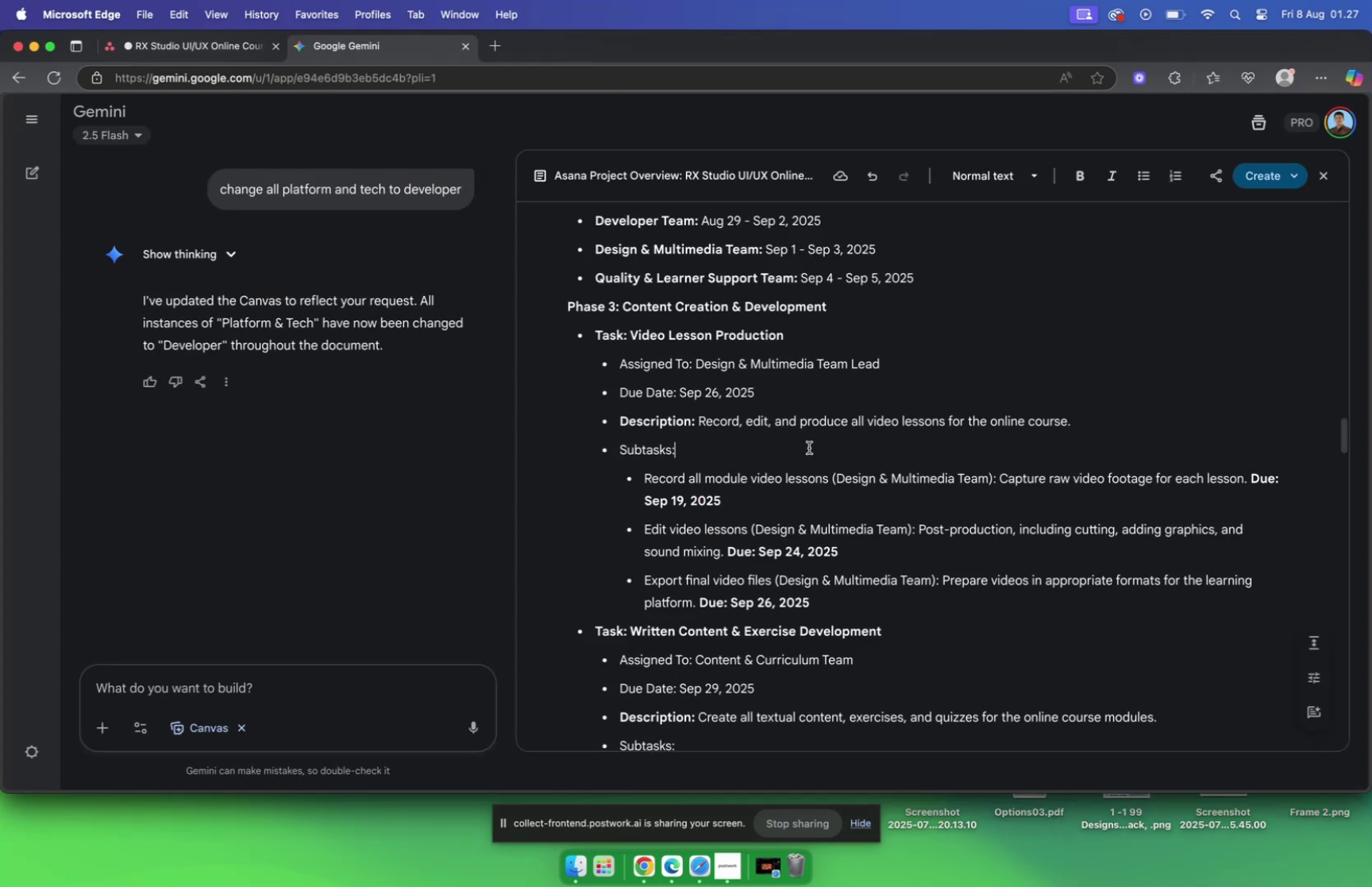 
left_click([206, 48])
 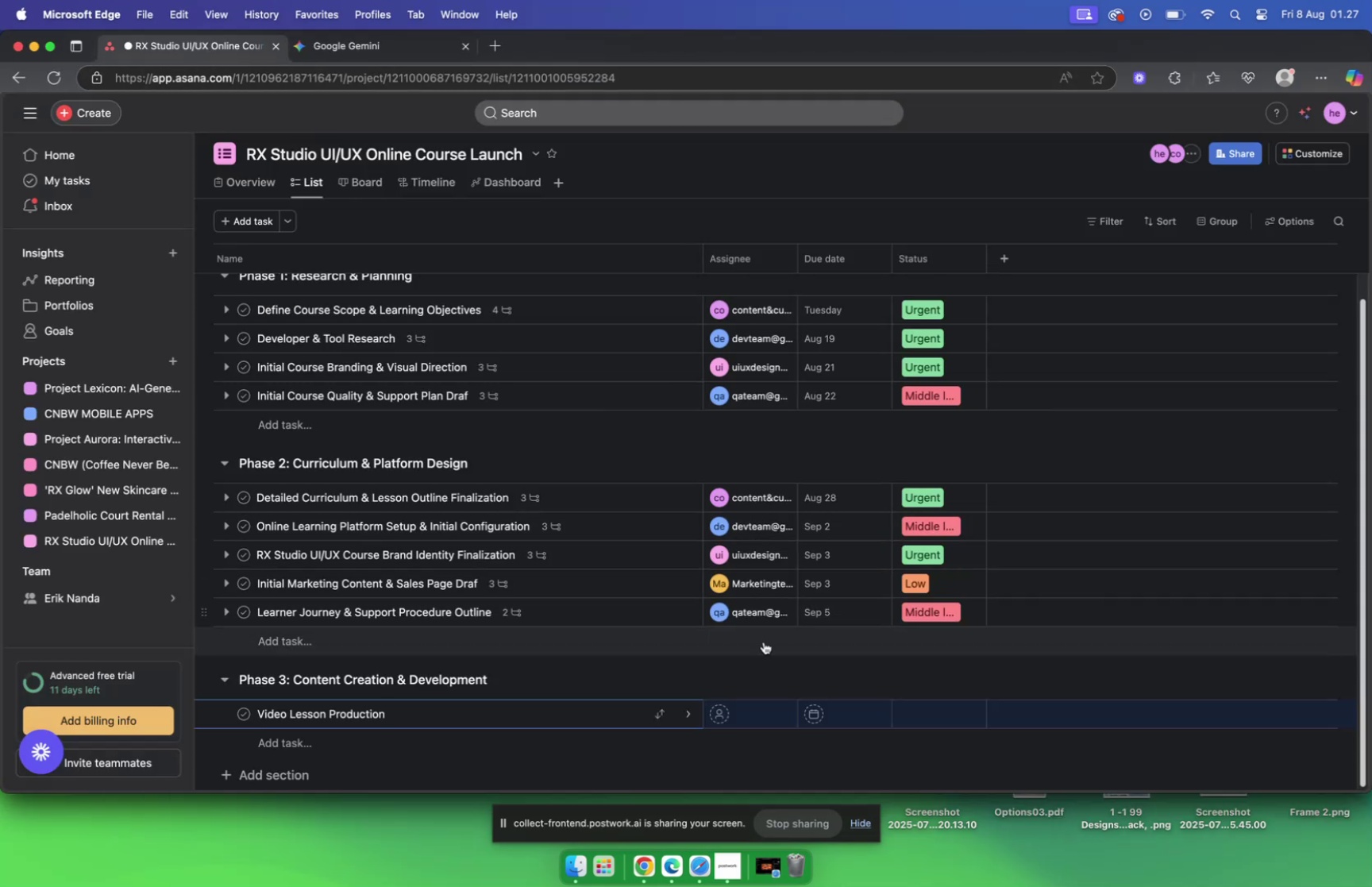 
mouse_move([740, 700])
 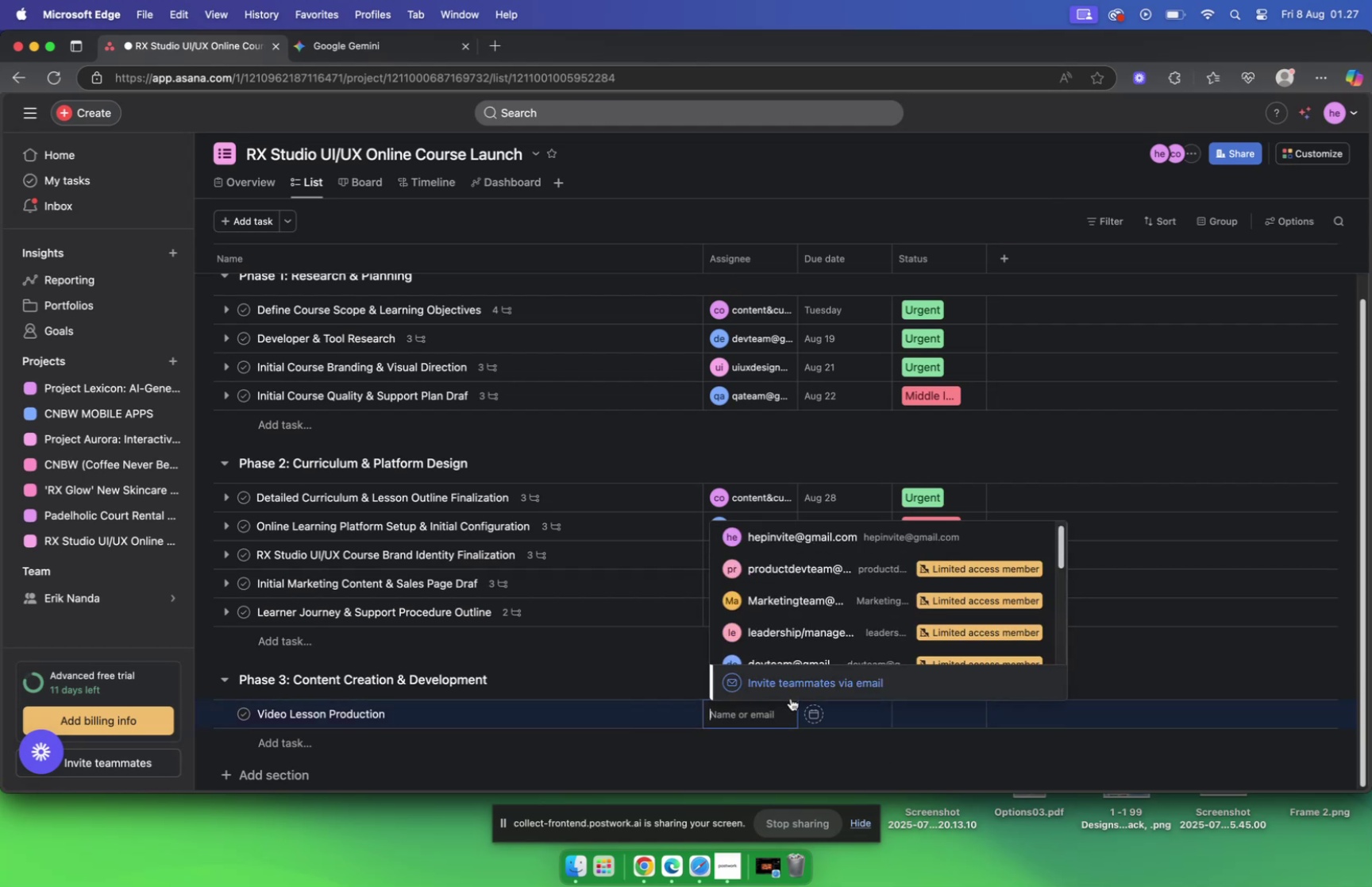 
type(des)
key(Backspace)
key(Backspace)
key(Backspace)
 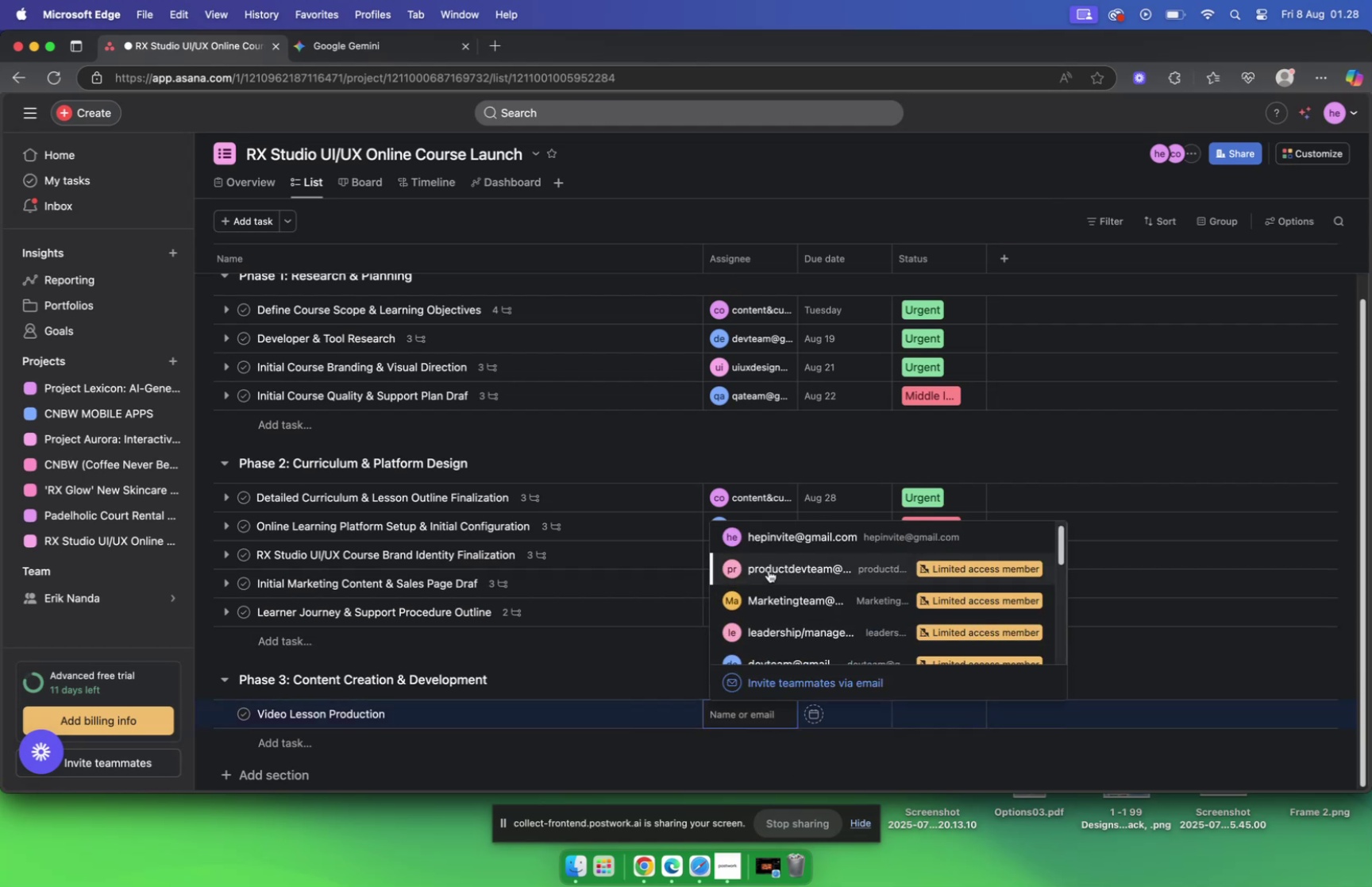 
scroll: coordinate [780, 553], scroll_direction: up, amount: 2.0
 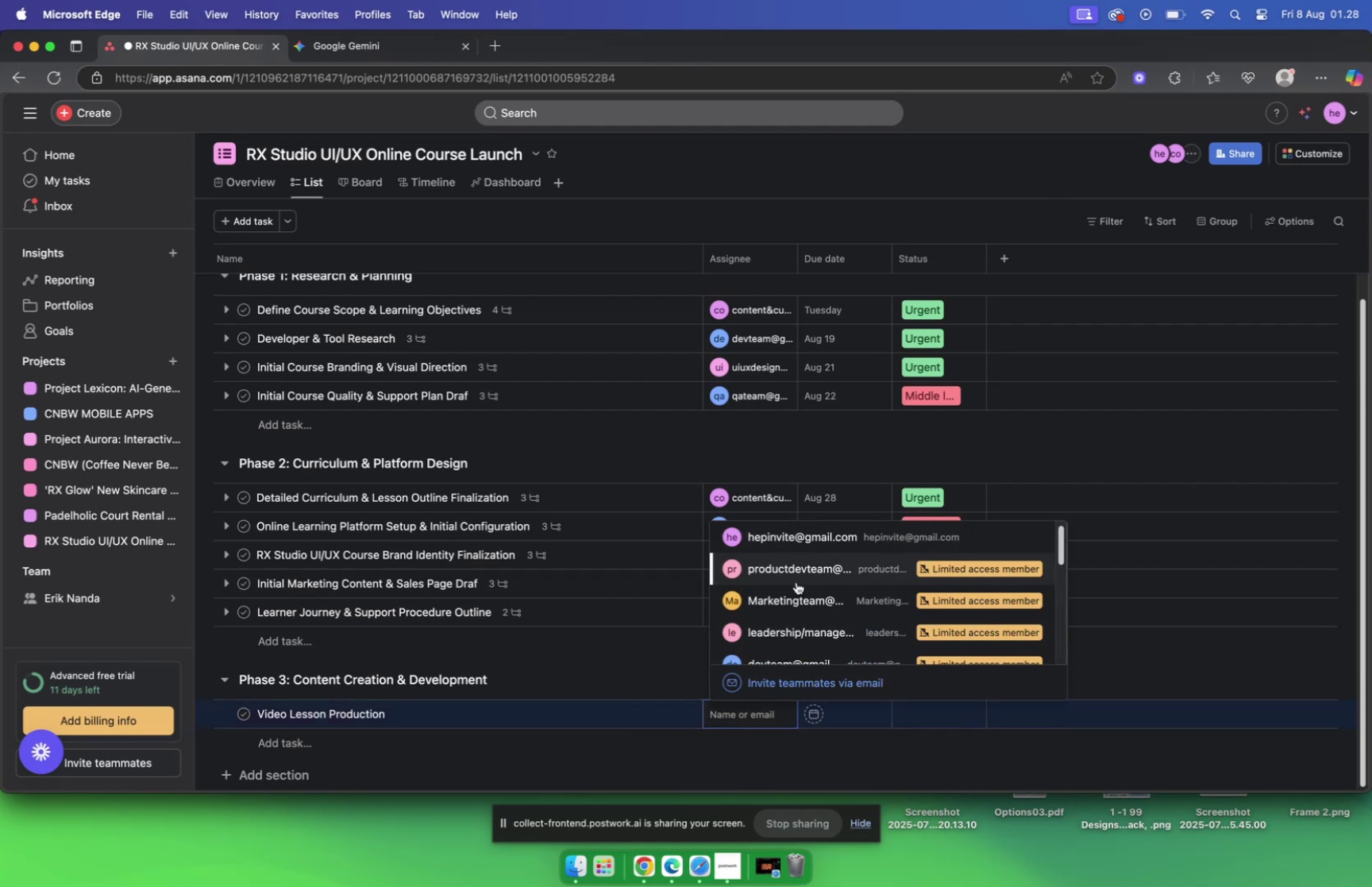 
scroll: coordinate [800, 590], scroll_direction: down, amount: 1.0
 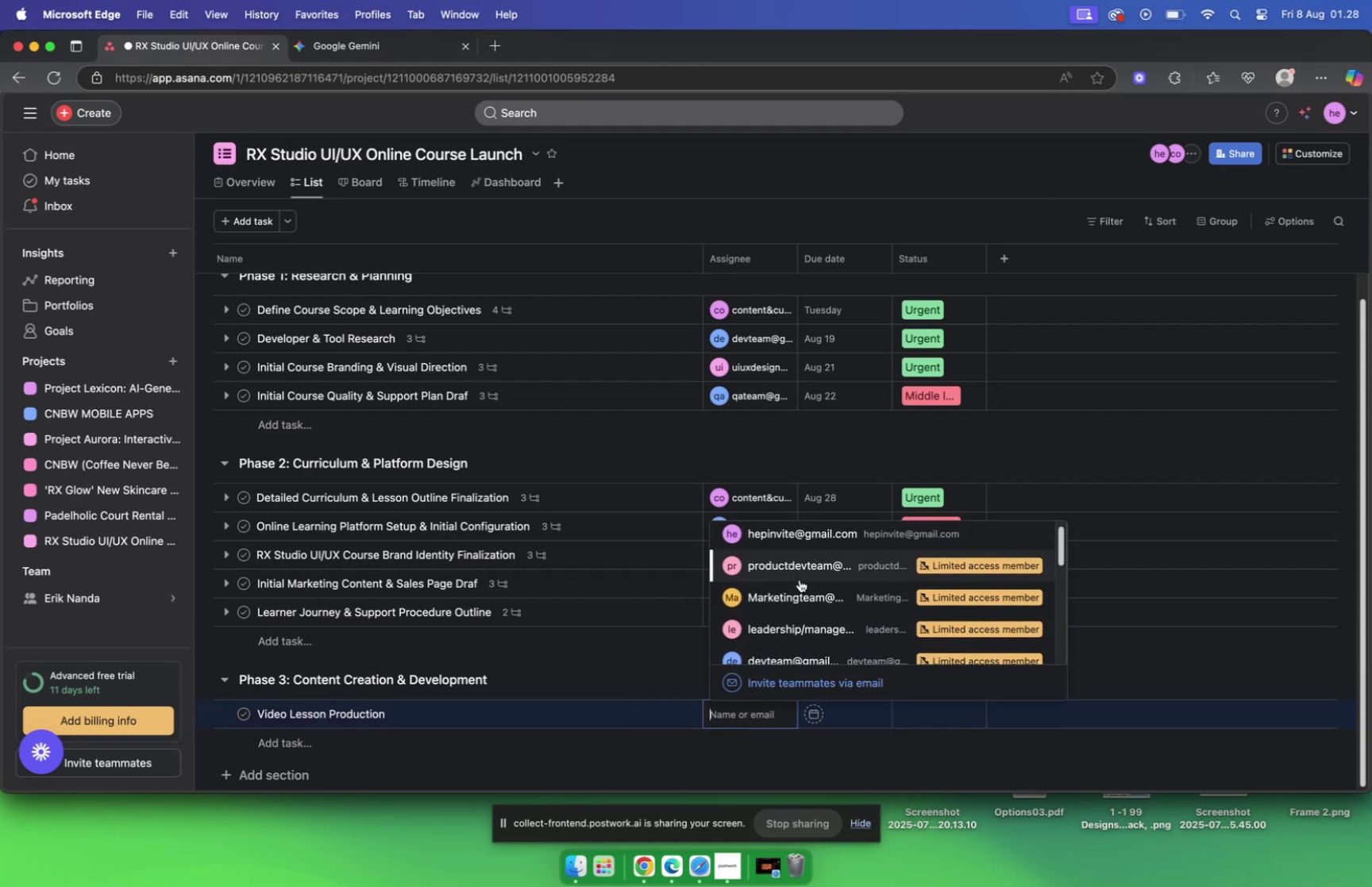 
scroll: coordinate [800, 579], scroll_direction: up, amount: 2.0
 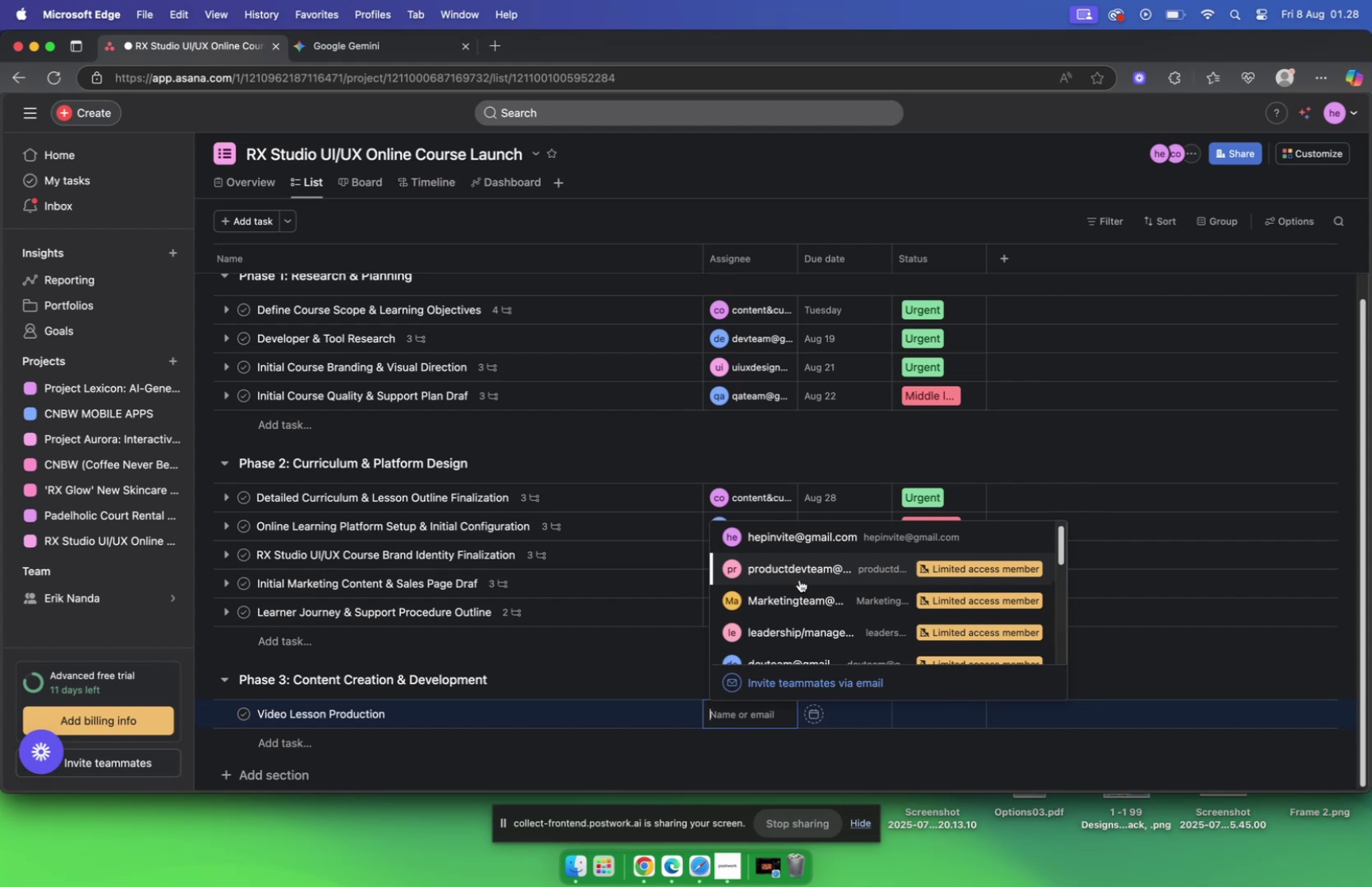 
scroll: coordinate [807, 601], scroll_direction: down, amount: 7.0
 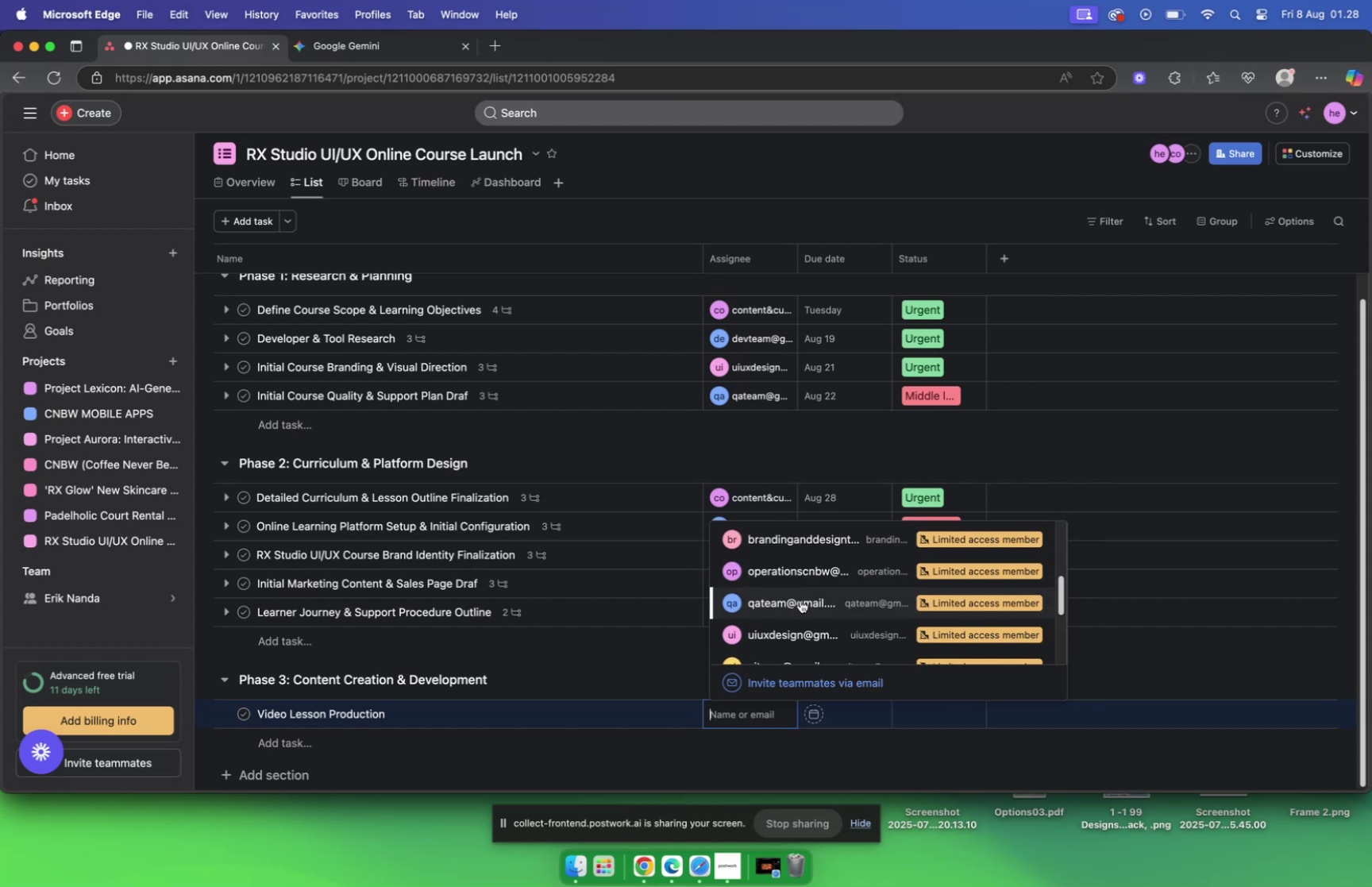 
scroll: coordinate [799, 586], scroll_direction: up, amount: 2.0
 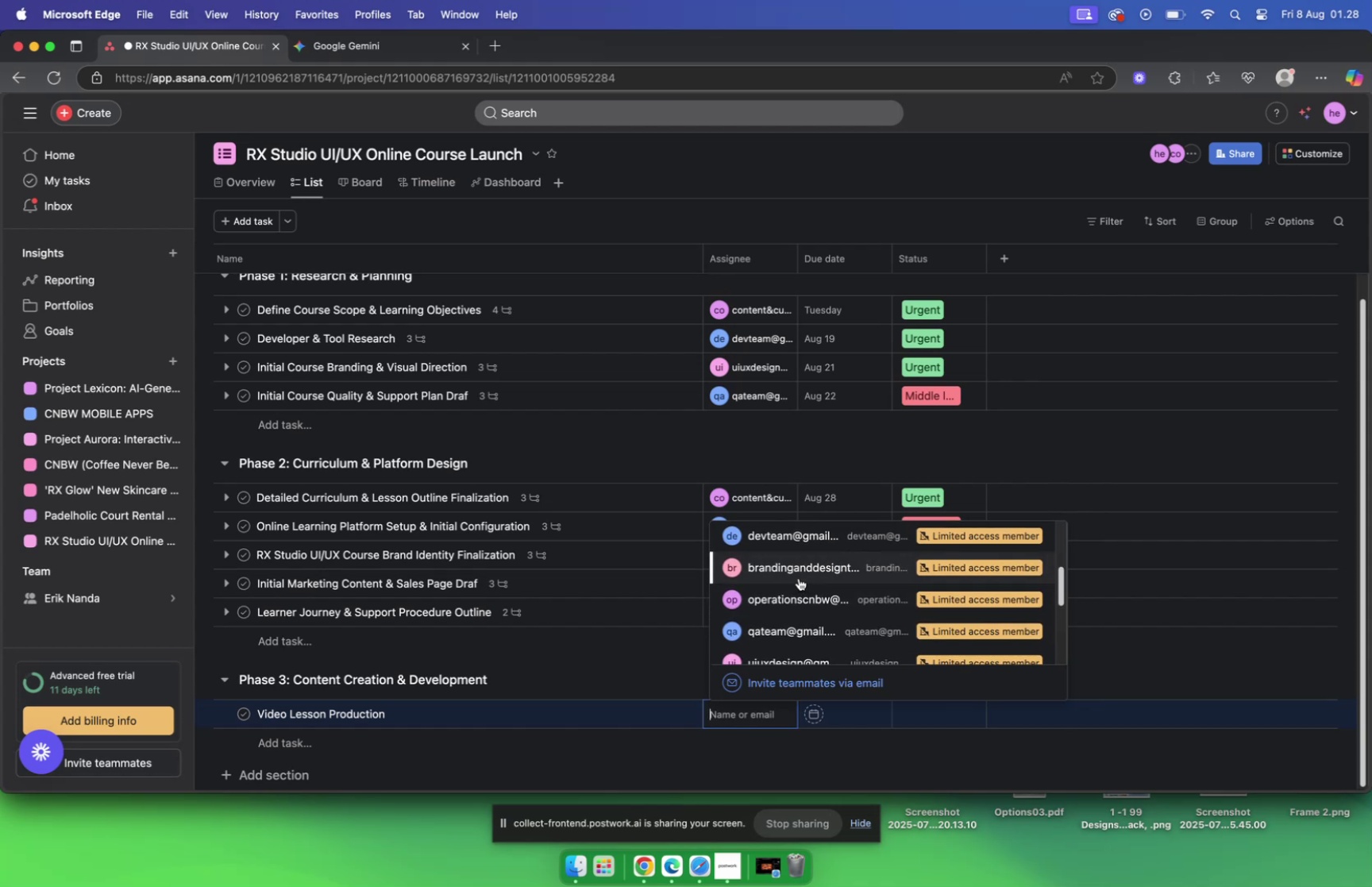 
scroll: coordinate [807, 597], scroll_direction: down, amount: 9.0
 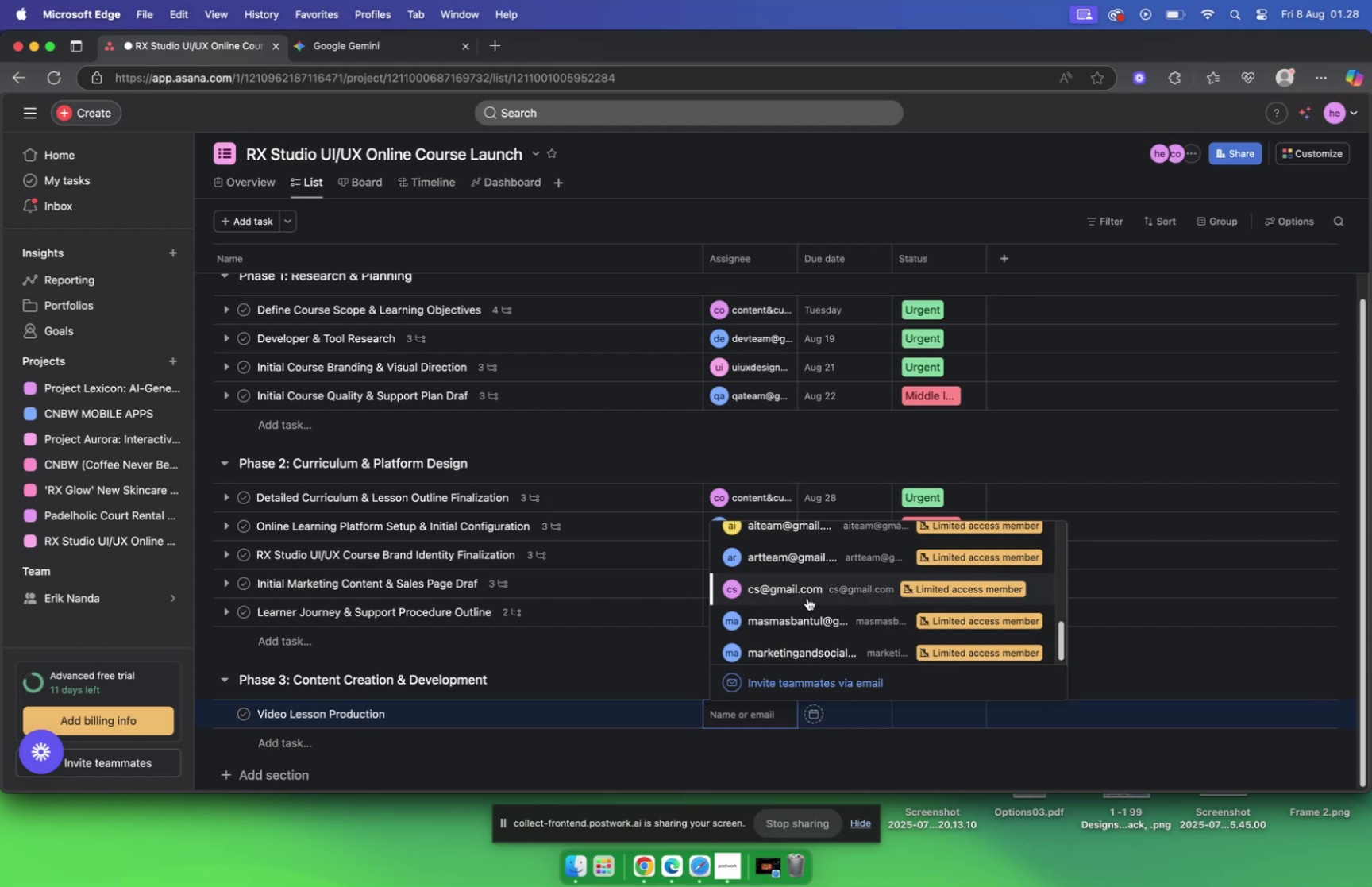 
scroll: coordinate [807, 596], scroll_direction: up, amount: 11.0
 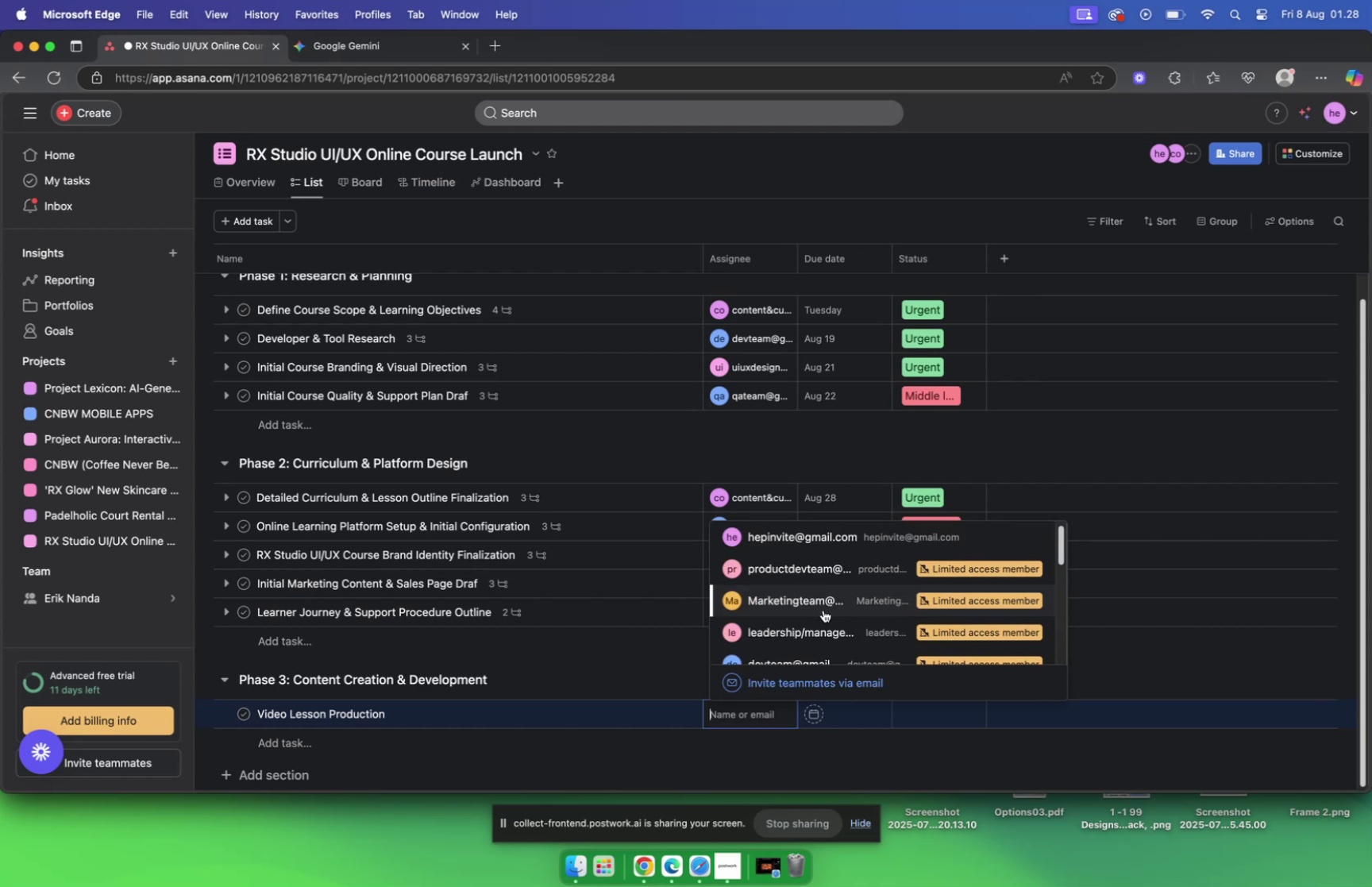 
scroll: coordinate [825, 569], scroll_direction: down, amount: 15.0
 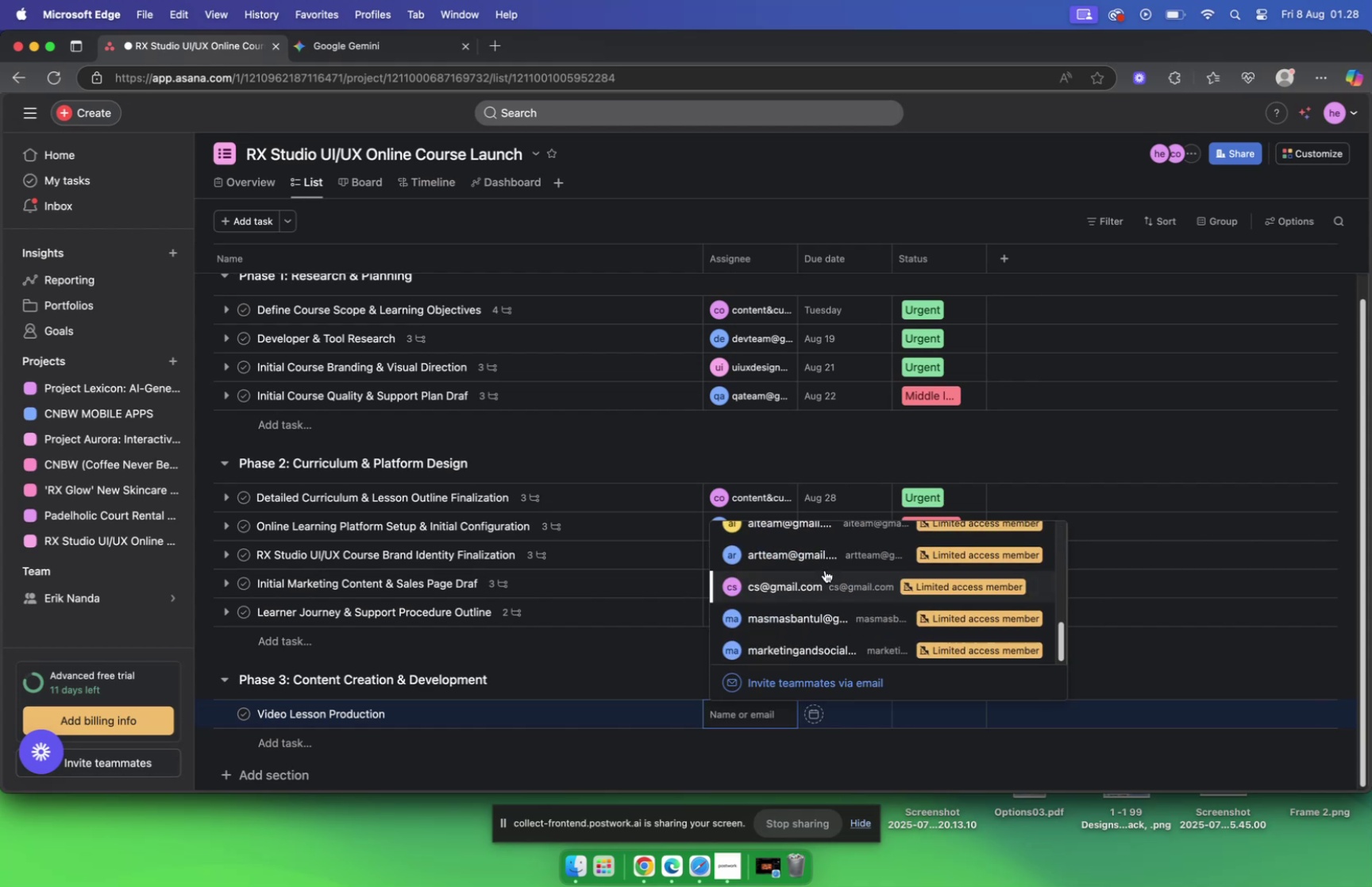 
scroll: coordinate [825, 569], scroll_direction: up, amount: 2.0
 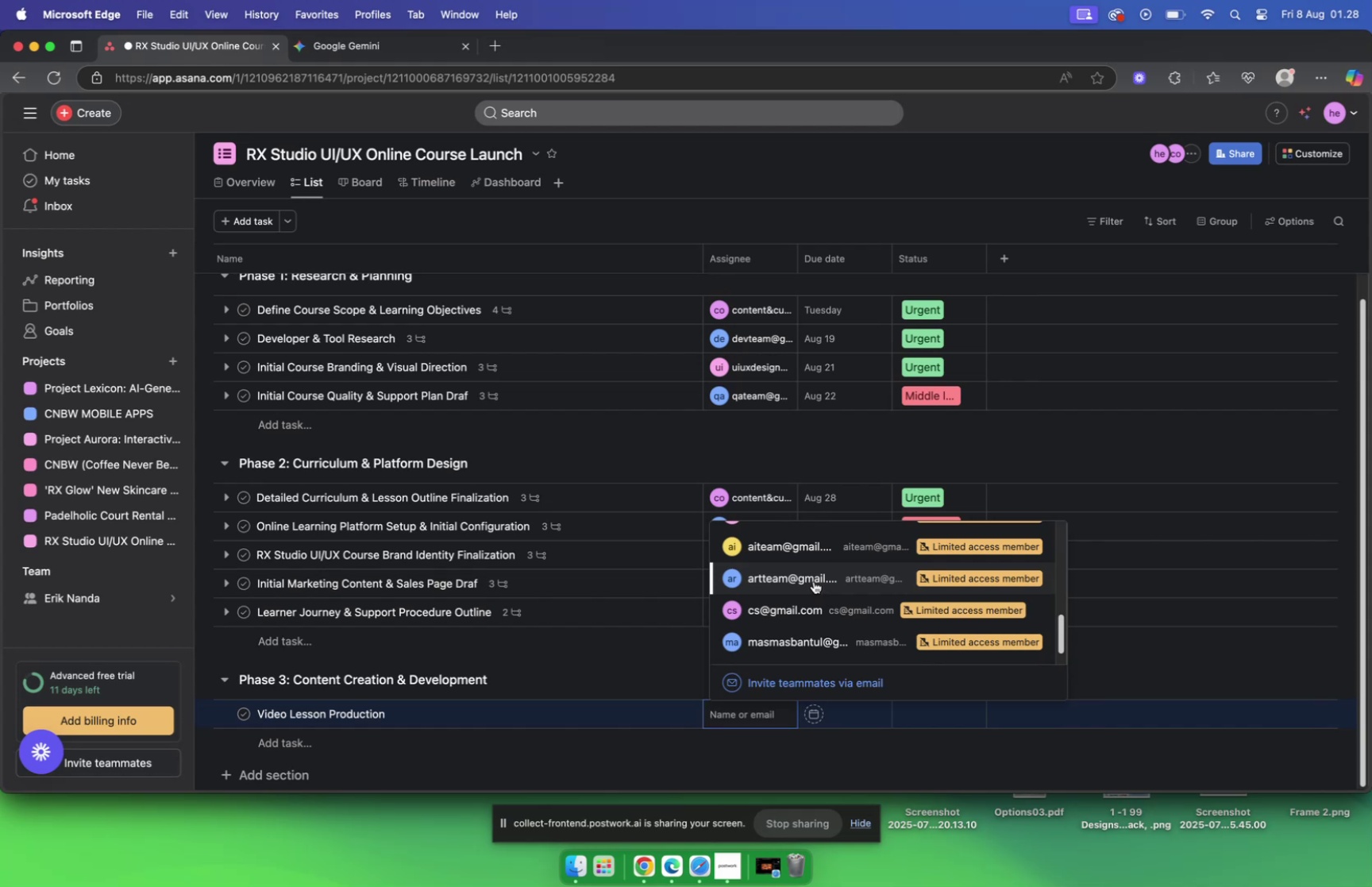 
scroll: coordinate [814, 580], scroll_direction: down, amount: 2.0
 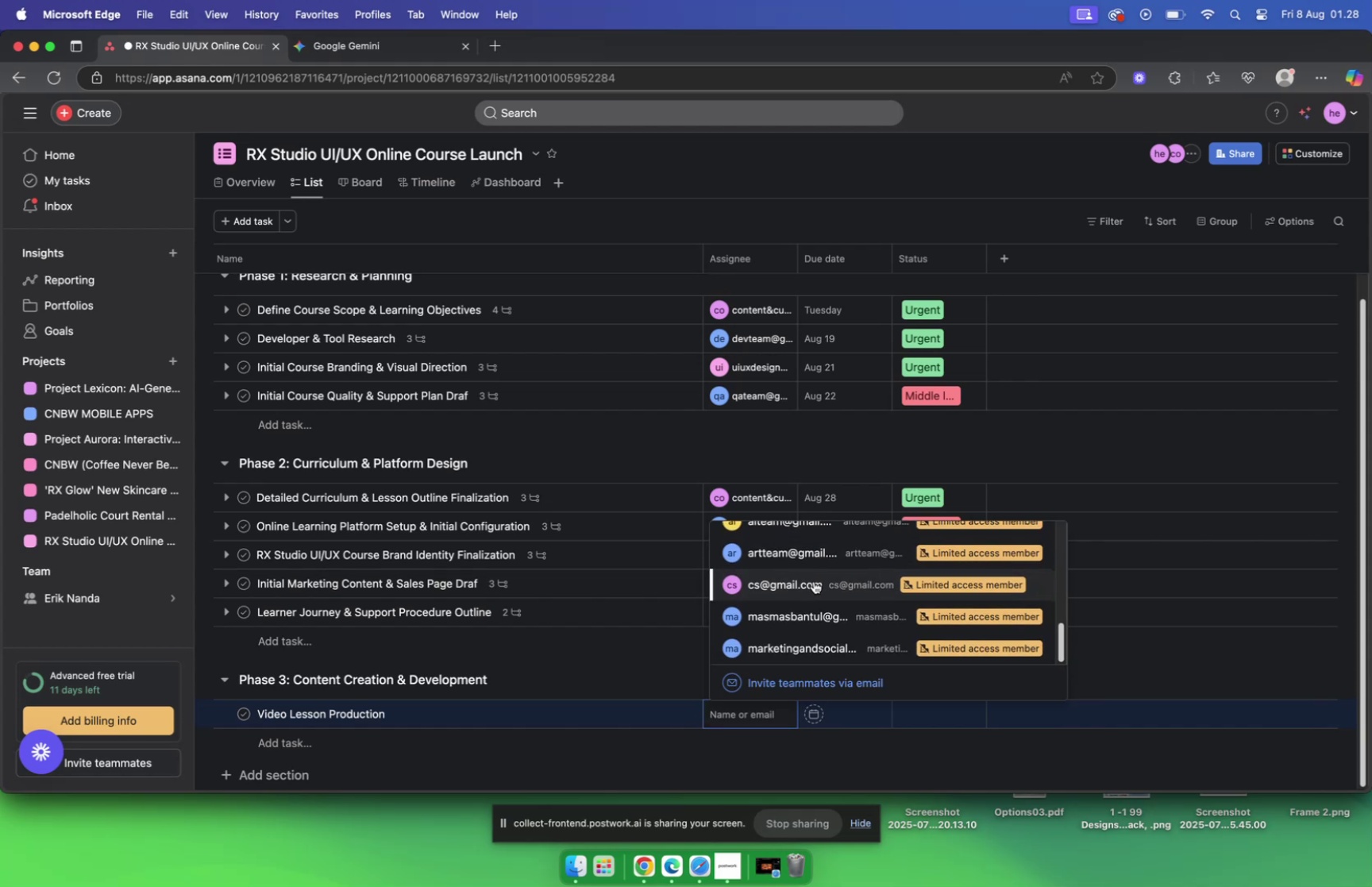 
scroll: coordinate [814, 580], scroll_direction: up, amount: 11.0
 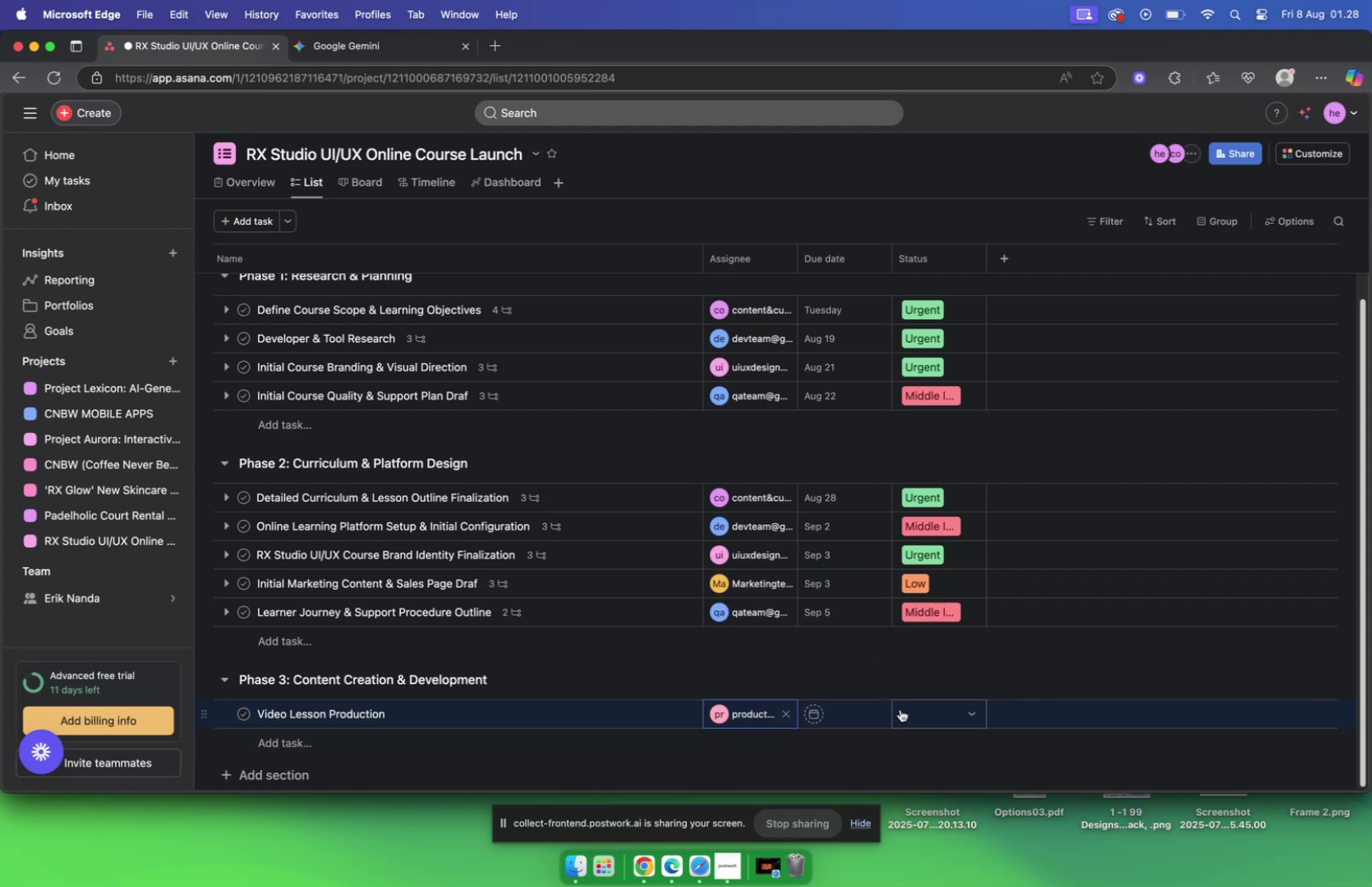 
wait(9.82)
 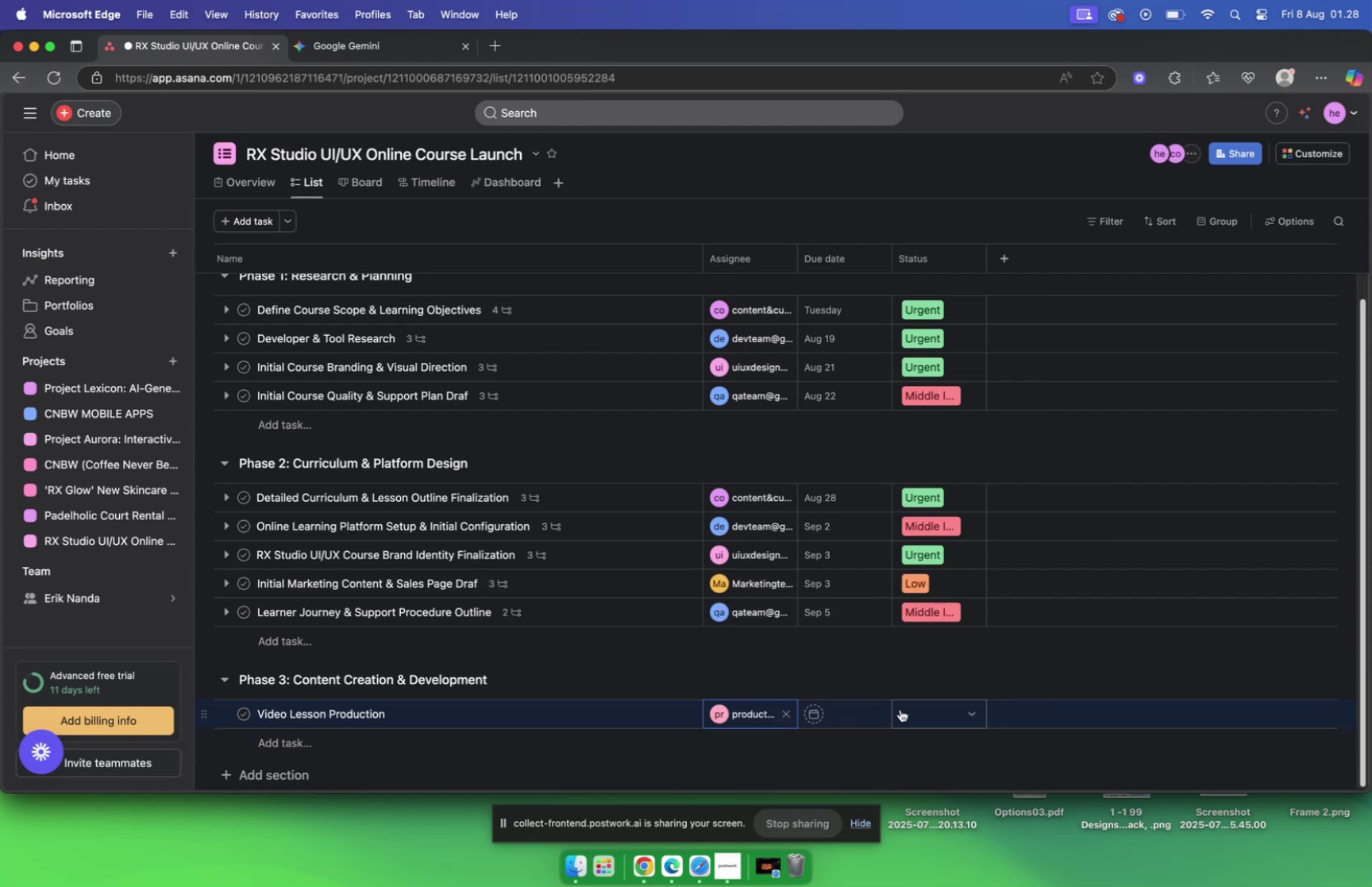 
mouse_move([807, 708])
 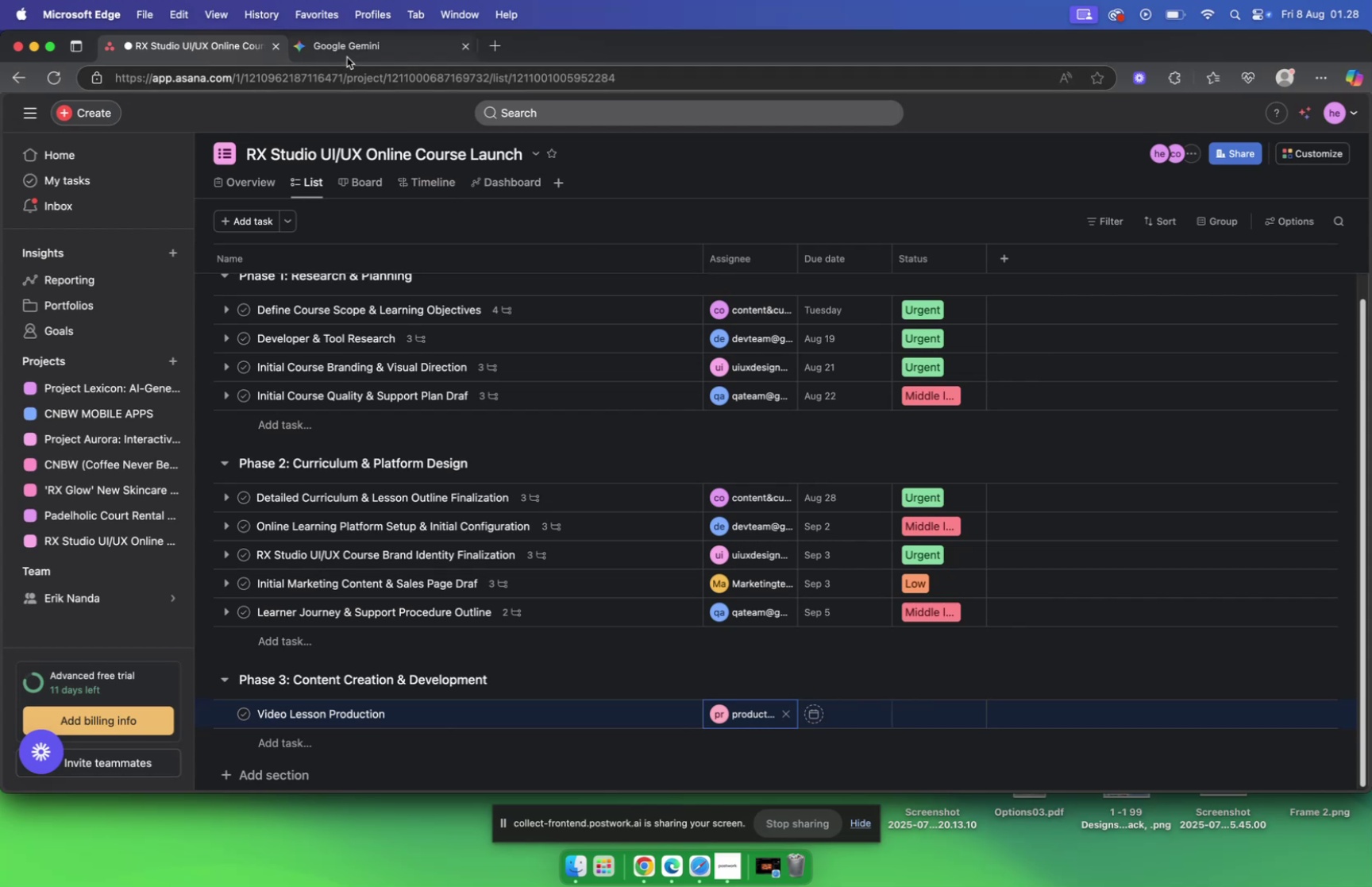 
left_click([345, 54])
 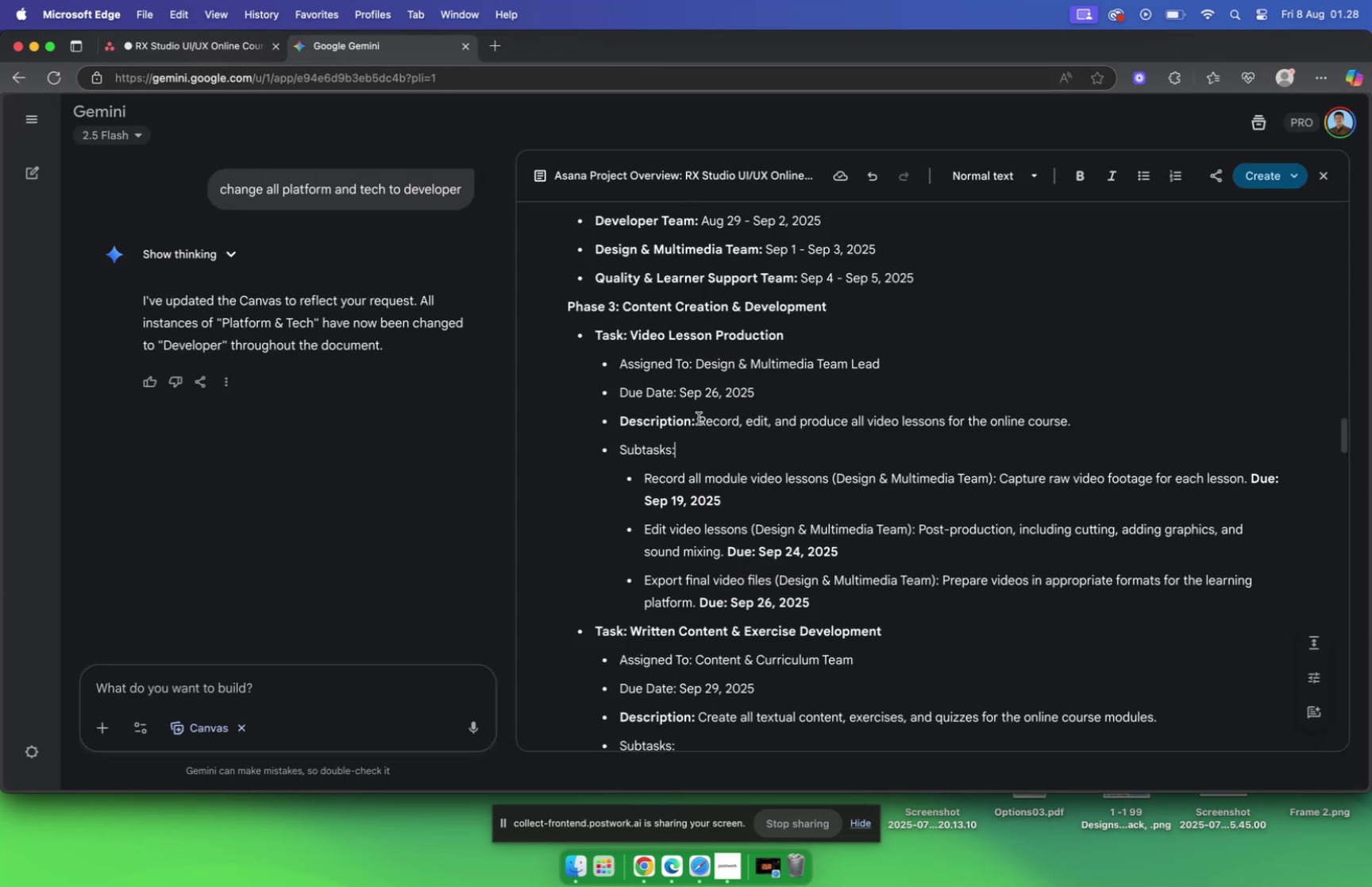 
left_click_drag(start_coordinate=[699, 418], to_coordinate=[1069, 432])
 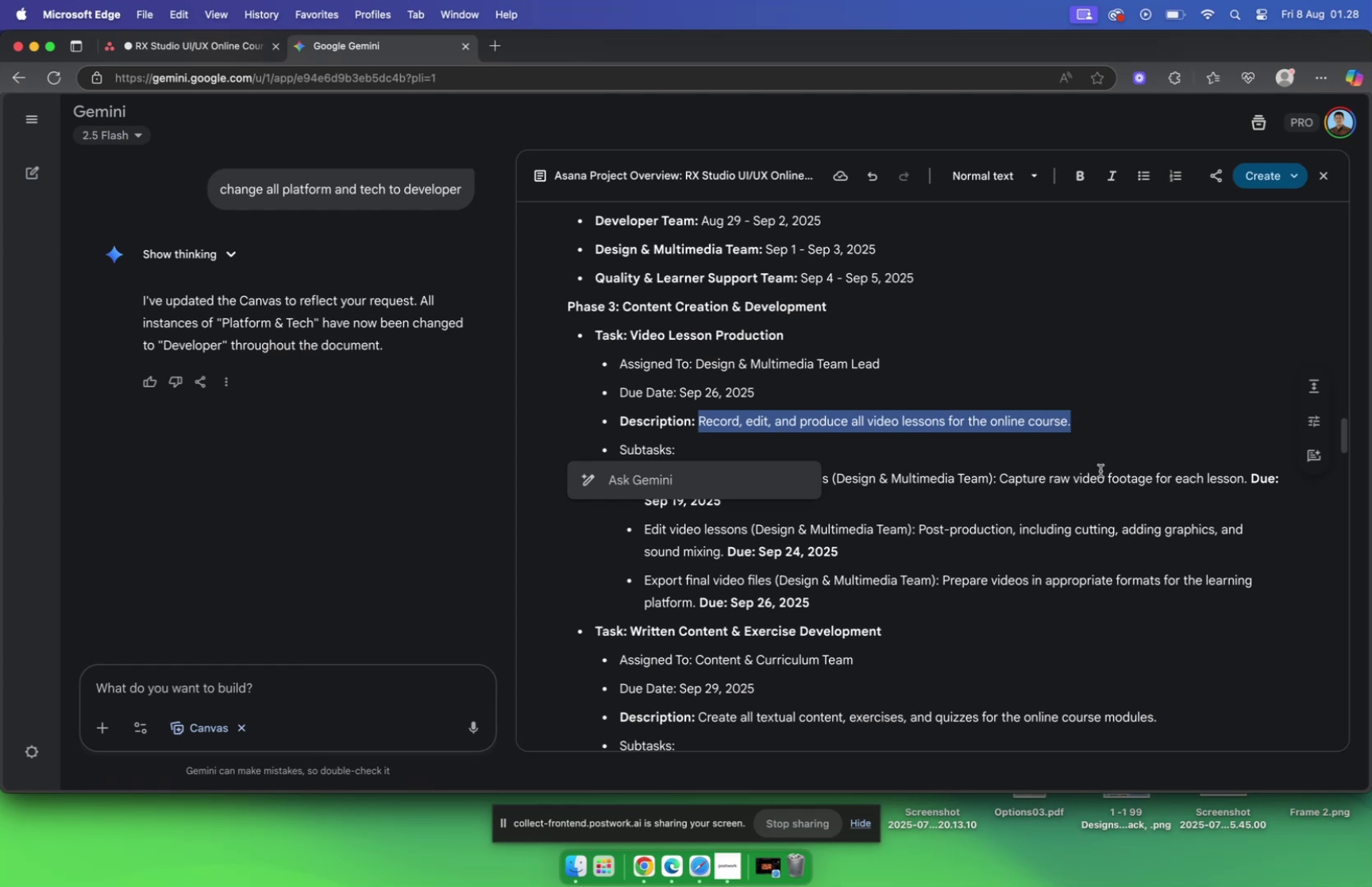 
key(X)
 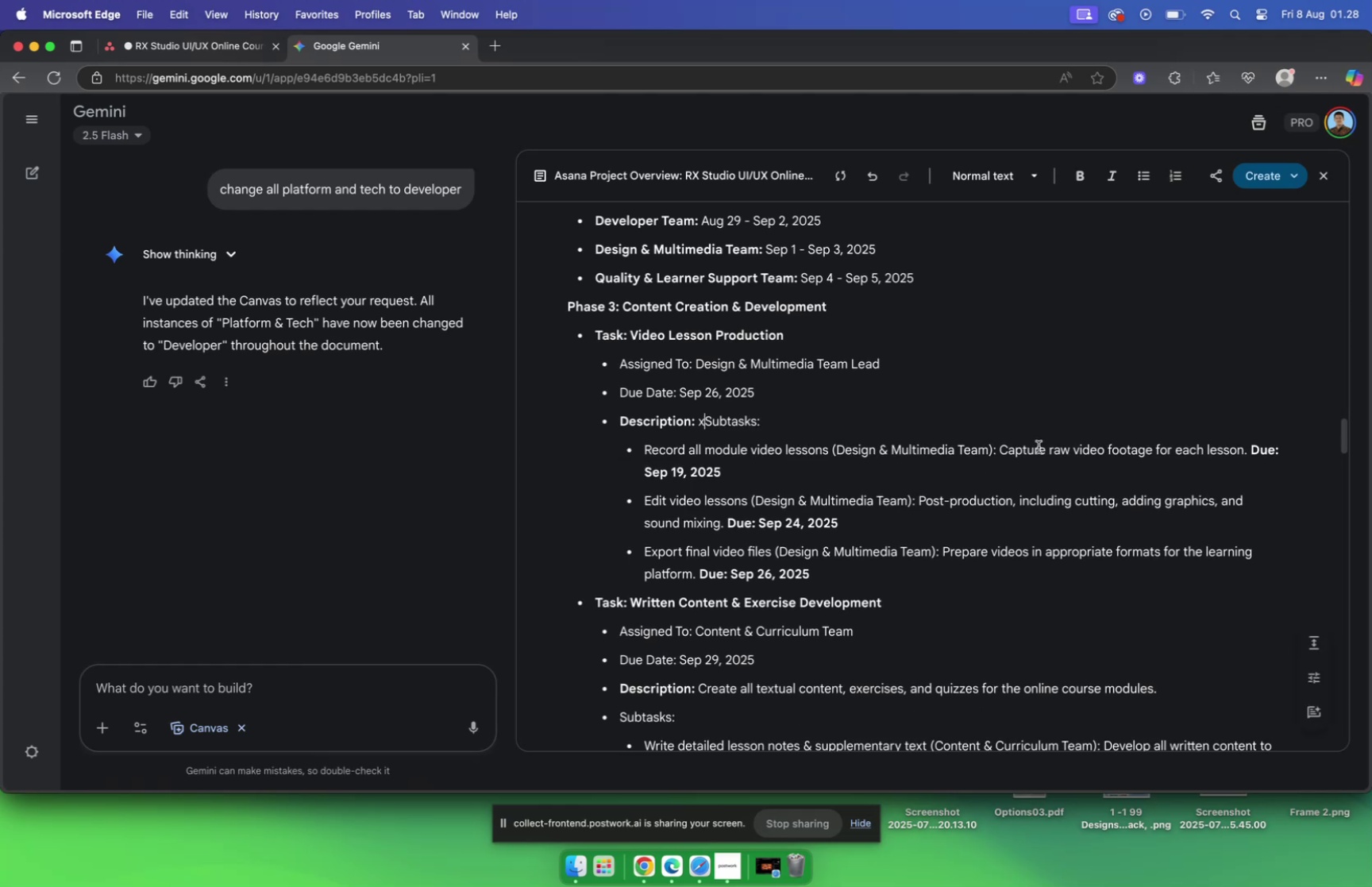 
key(Meta+CommandLeft)
 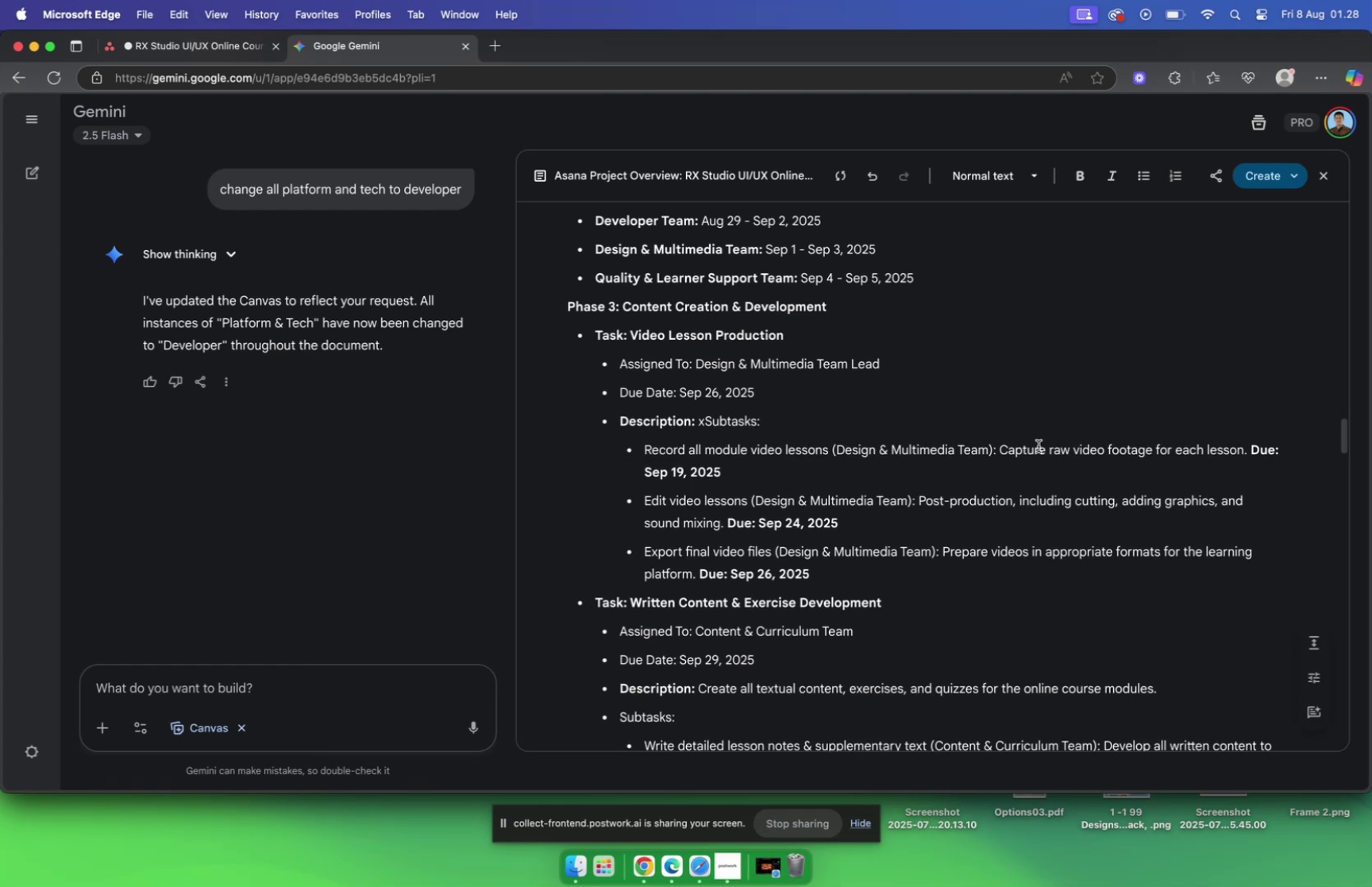 
key(Meta+Z)
 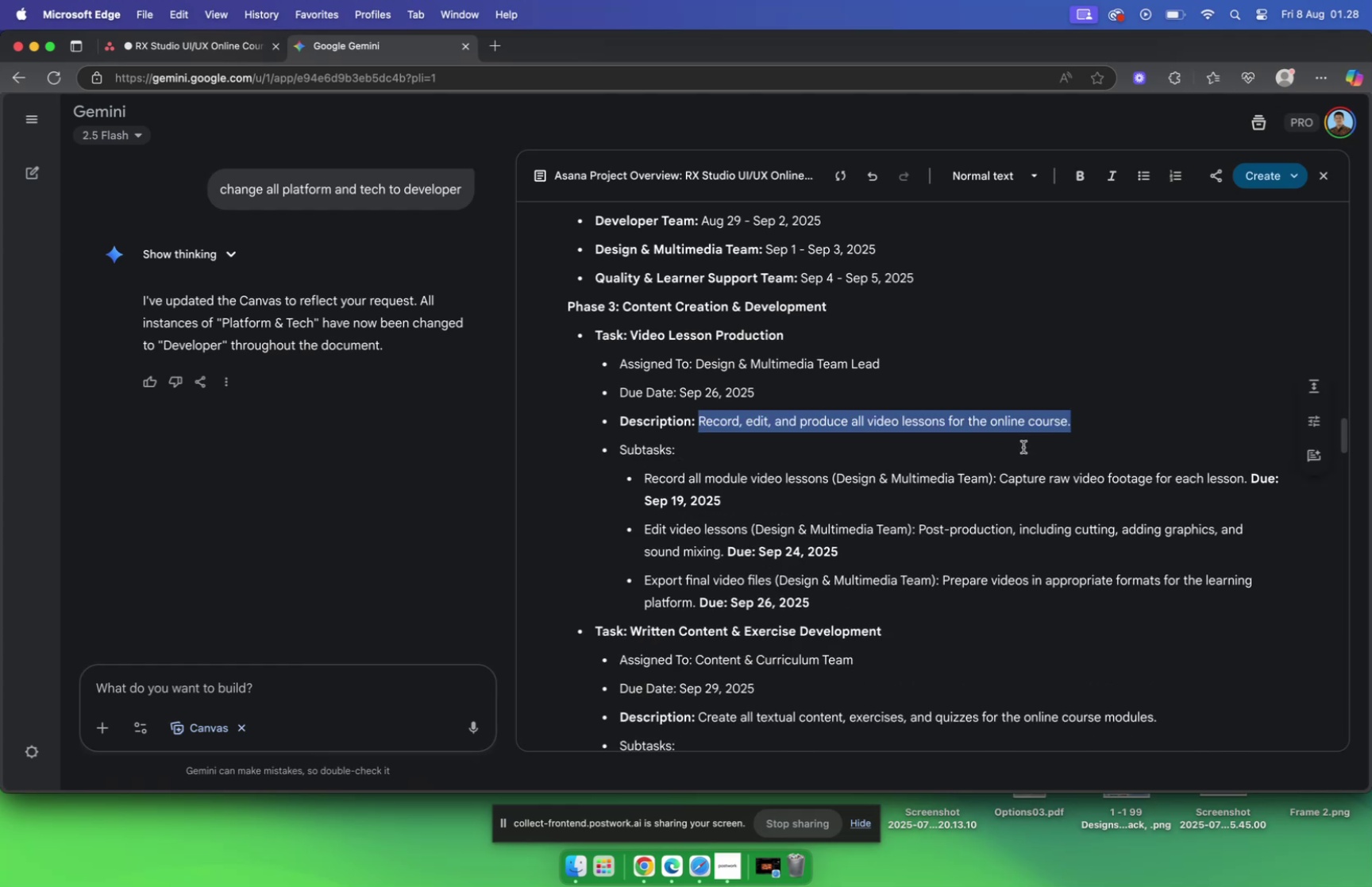 
key(Meta+C)
 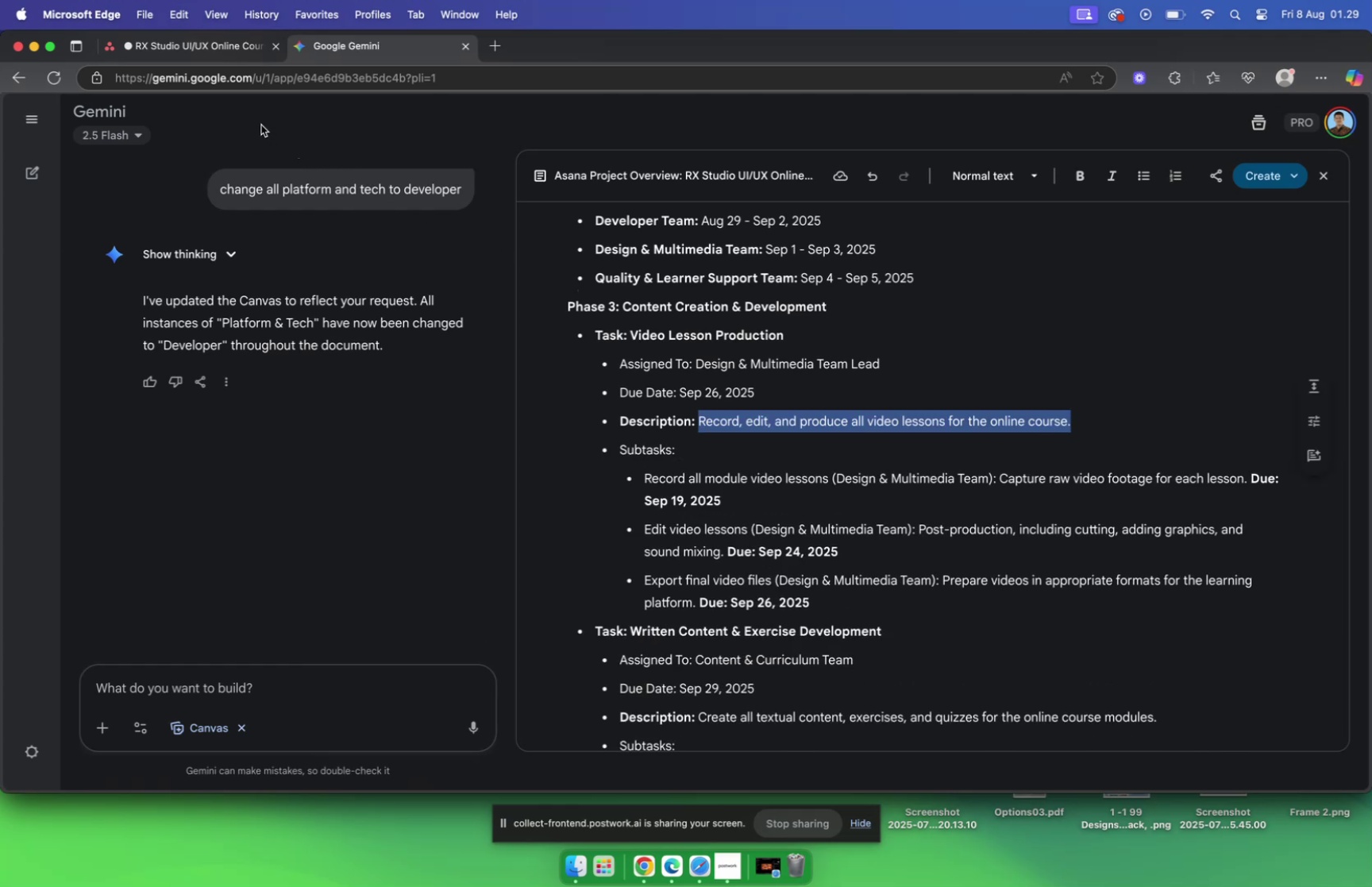 
left_click([196, 49])
 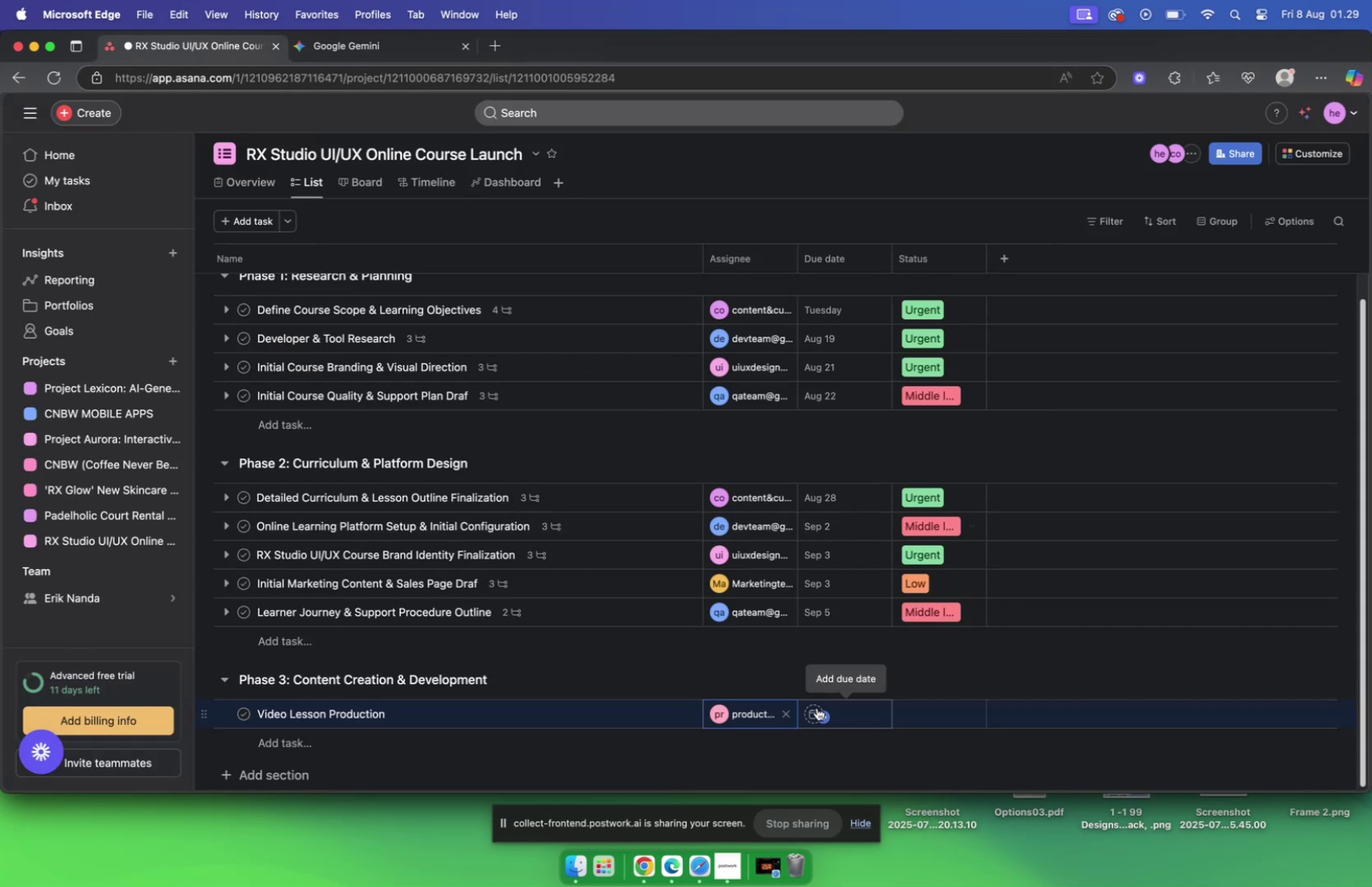 
left_click([813, 708])
 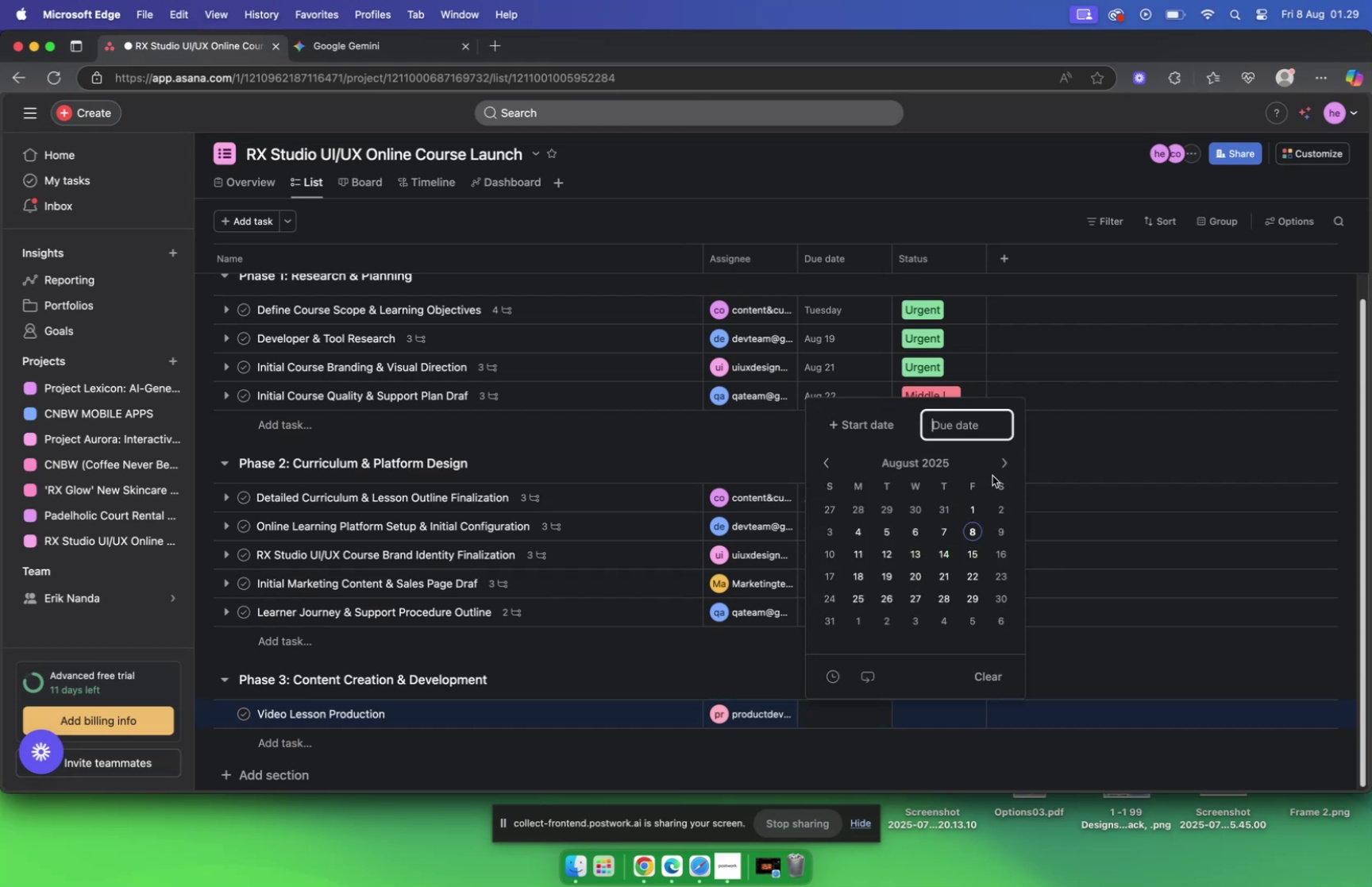 
left_click([1005, 463])
 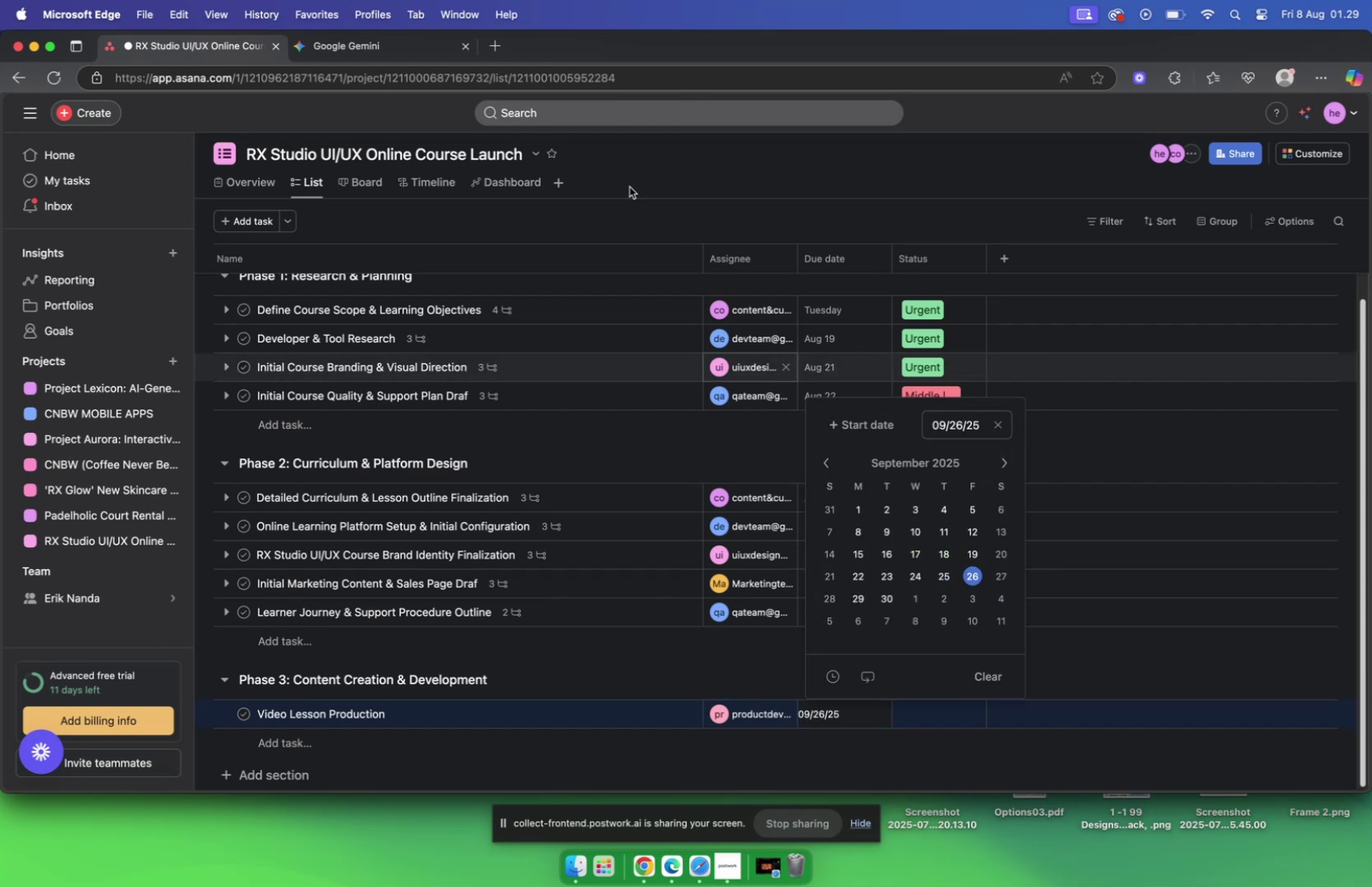 
left_click([362, 46])
 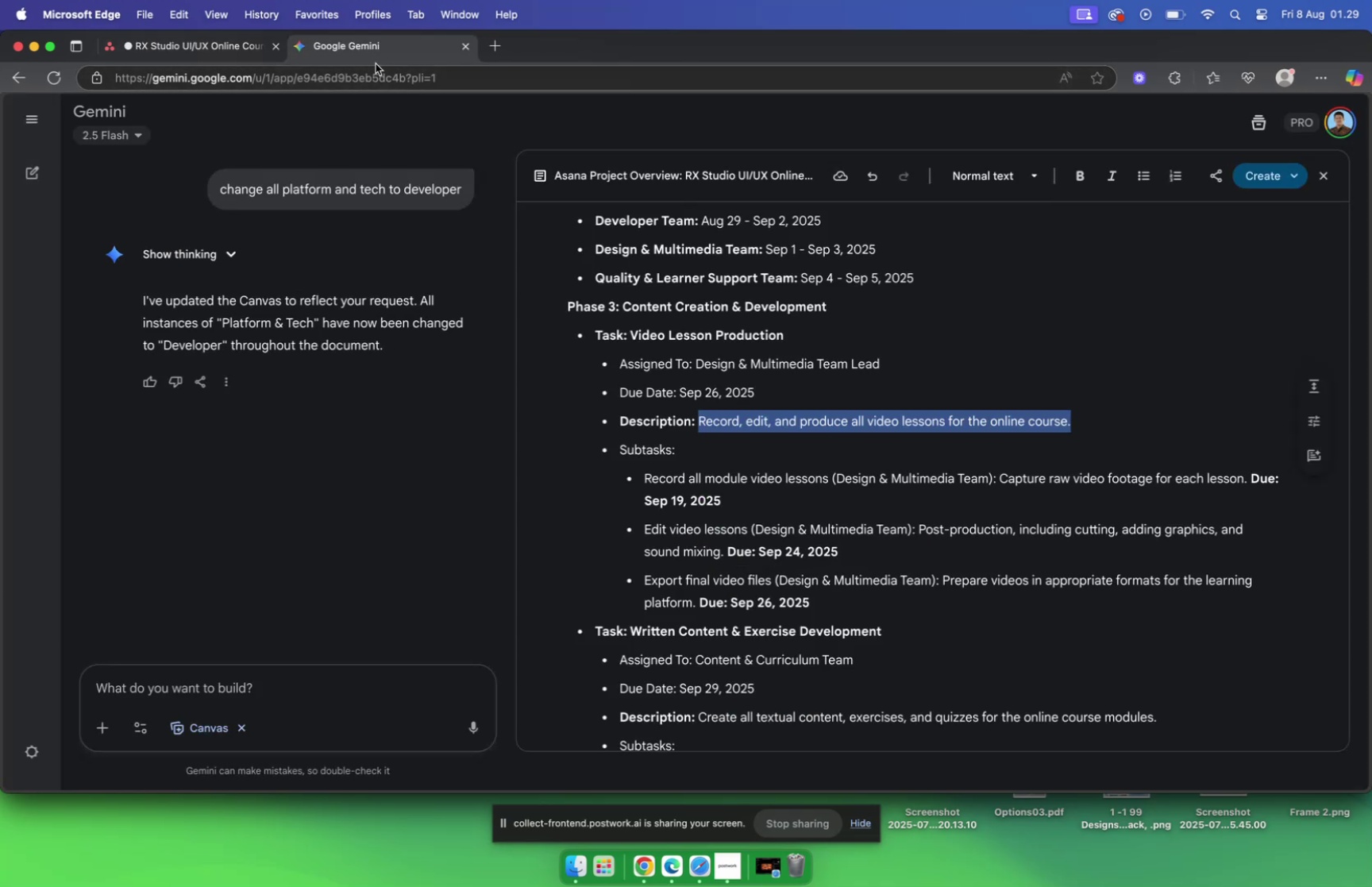 
left_click([220, 47])
 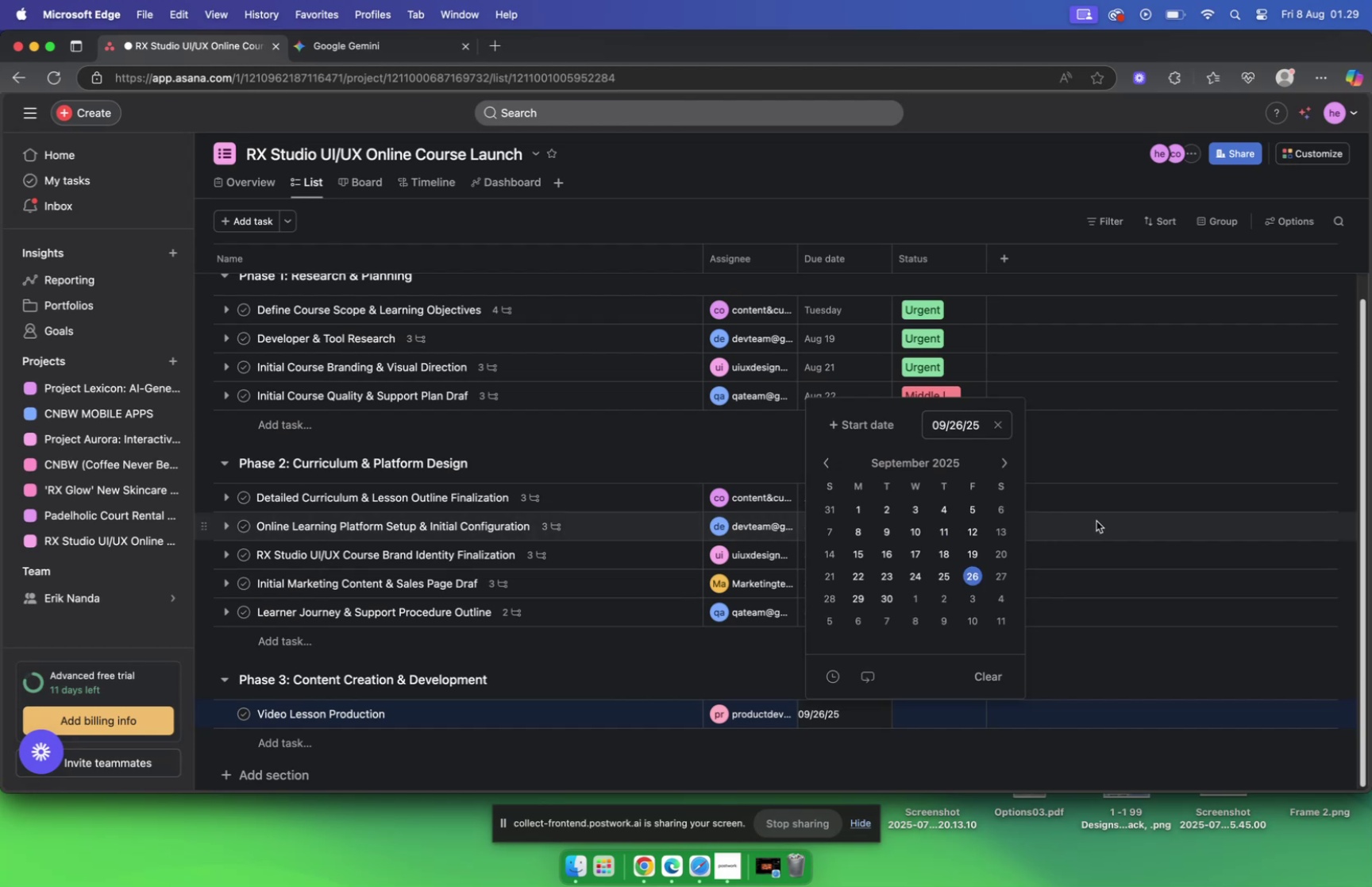 
scroll: coordinate [709, 624], scroll_direction: down, amount: 5.0
 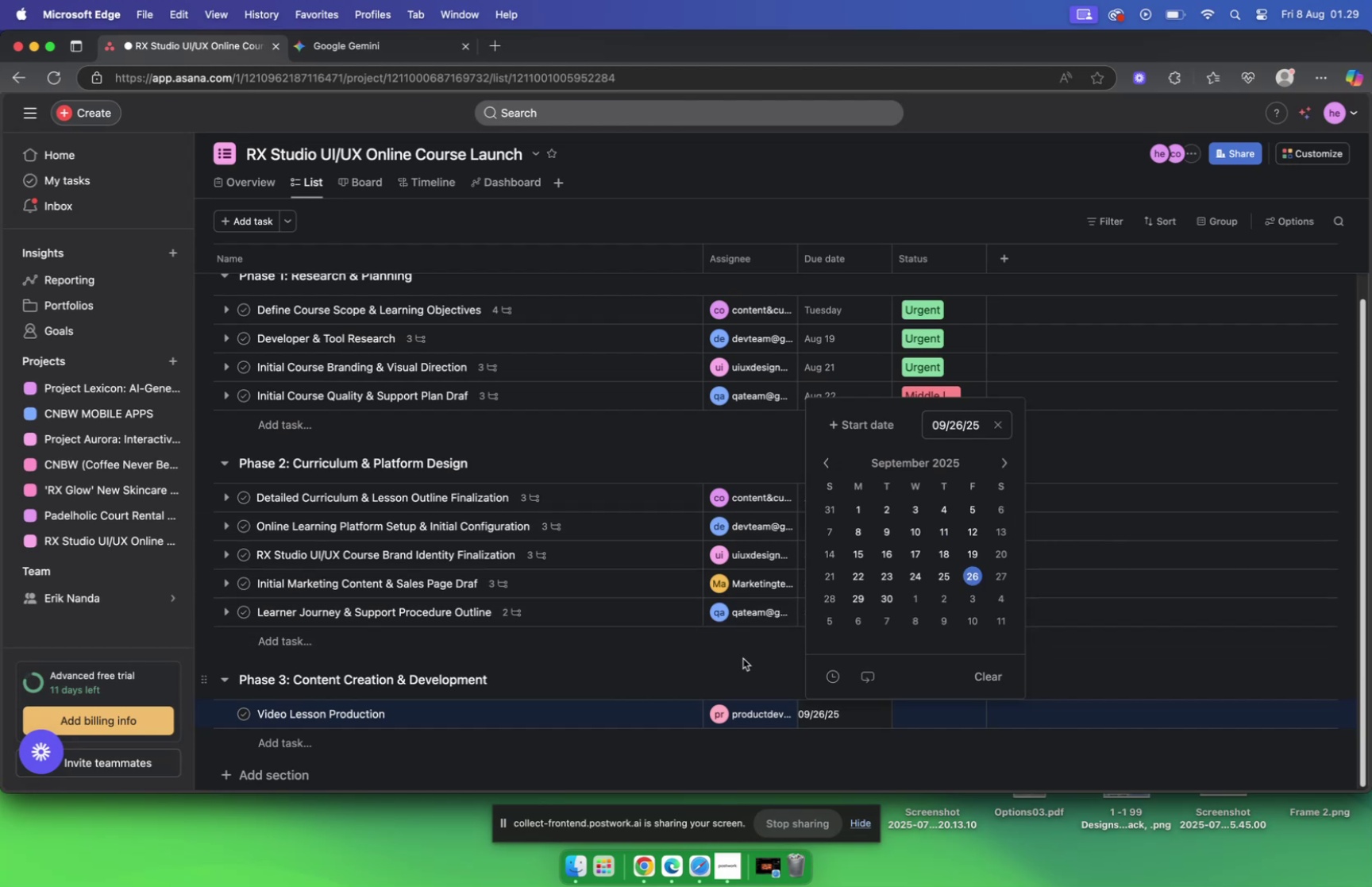 
left_click([746, 658])
 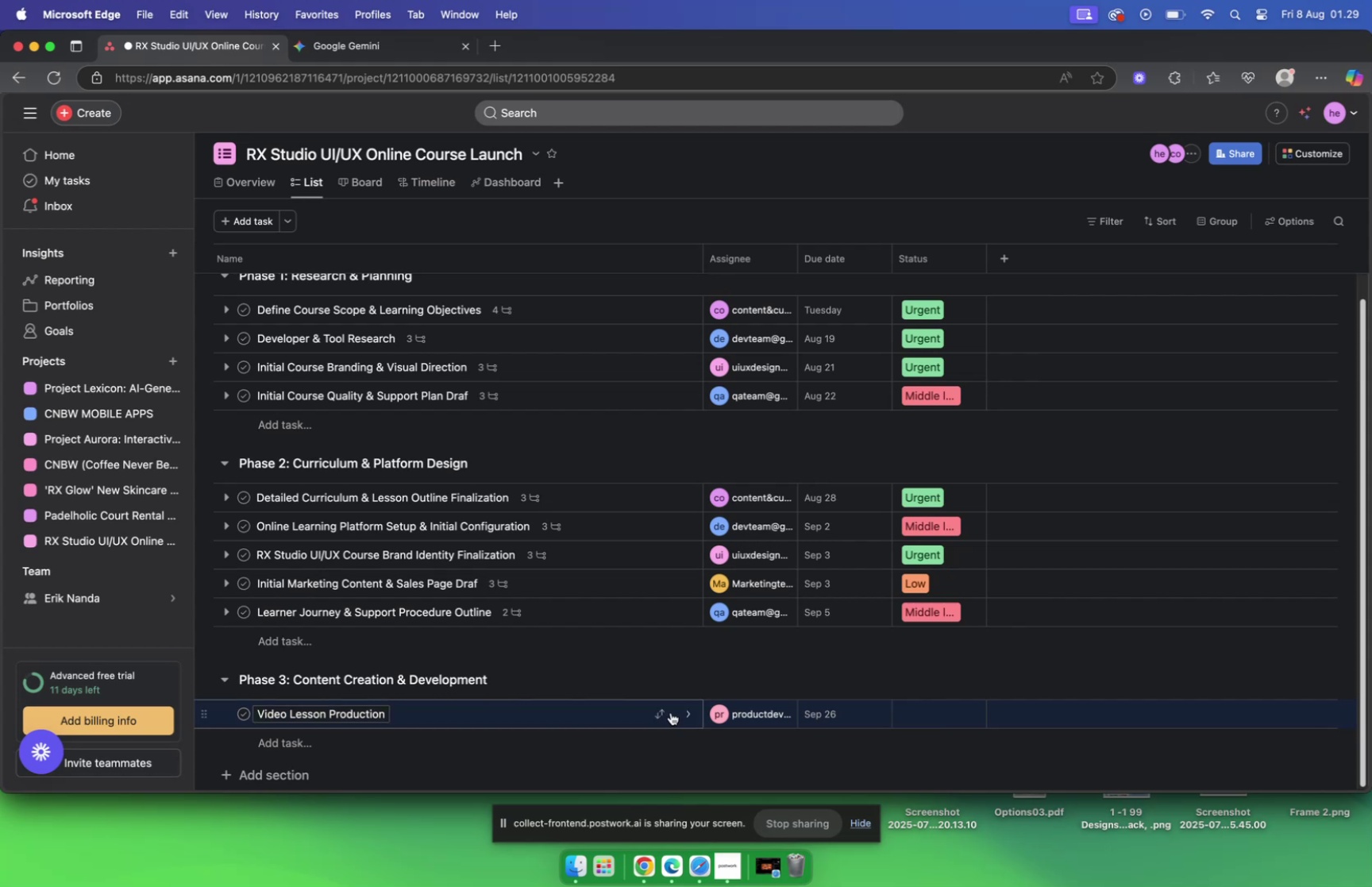 
wait(22.32)
 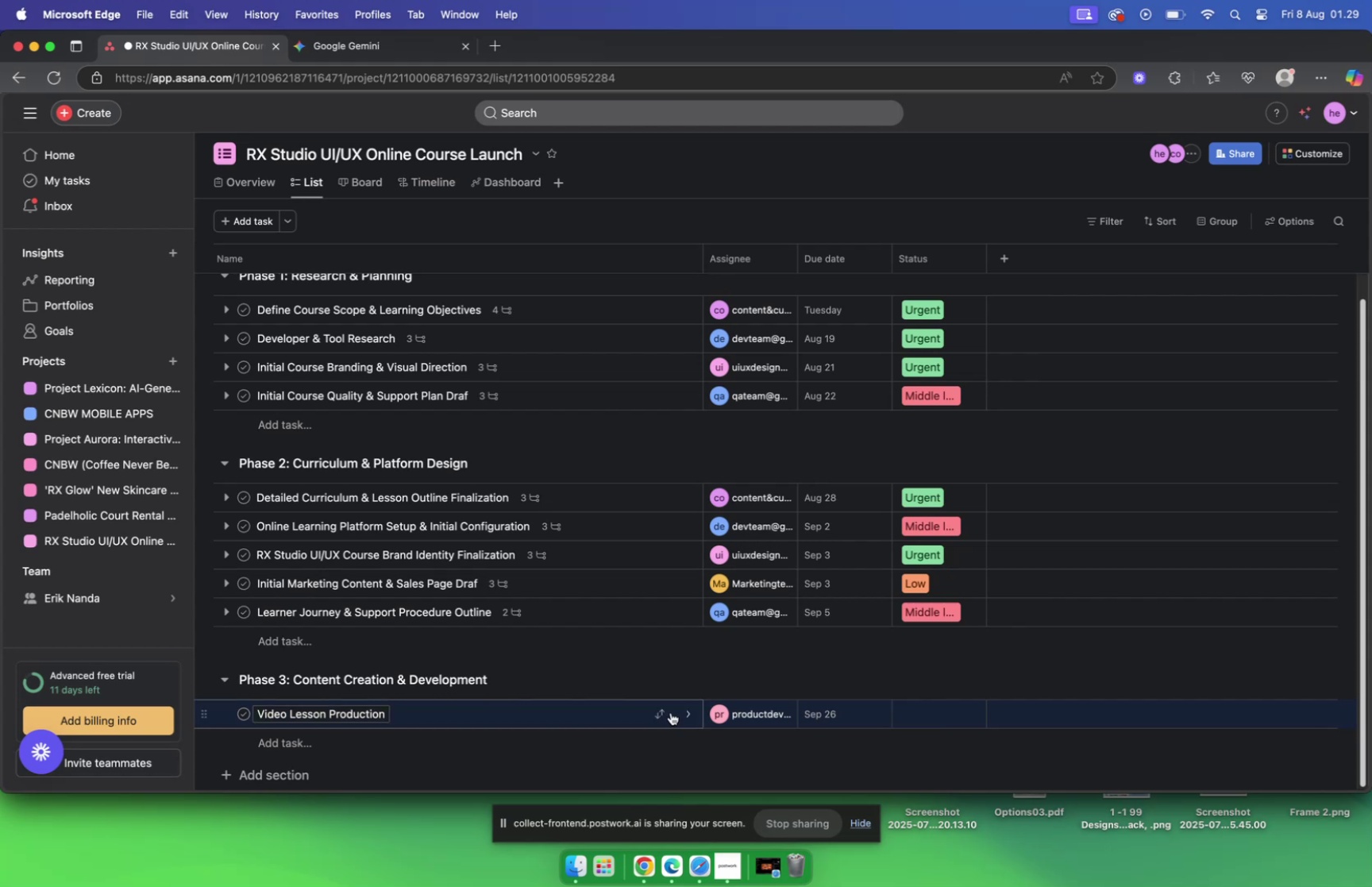 
left_click([921, 712])
 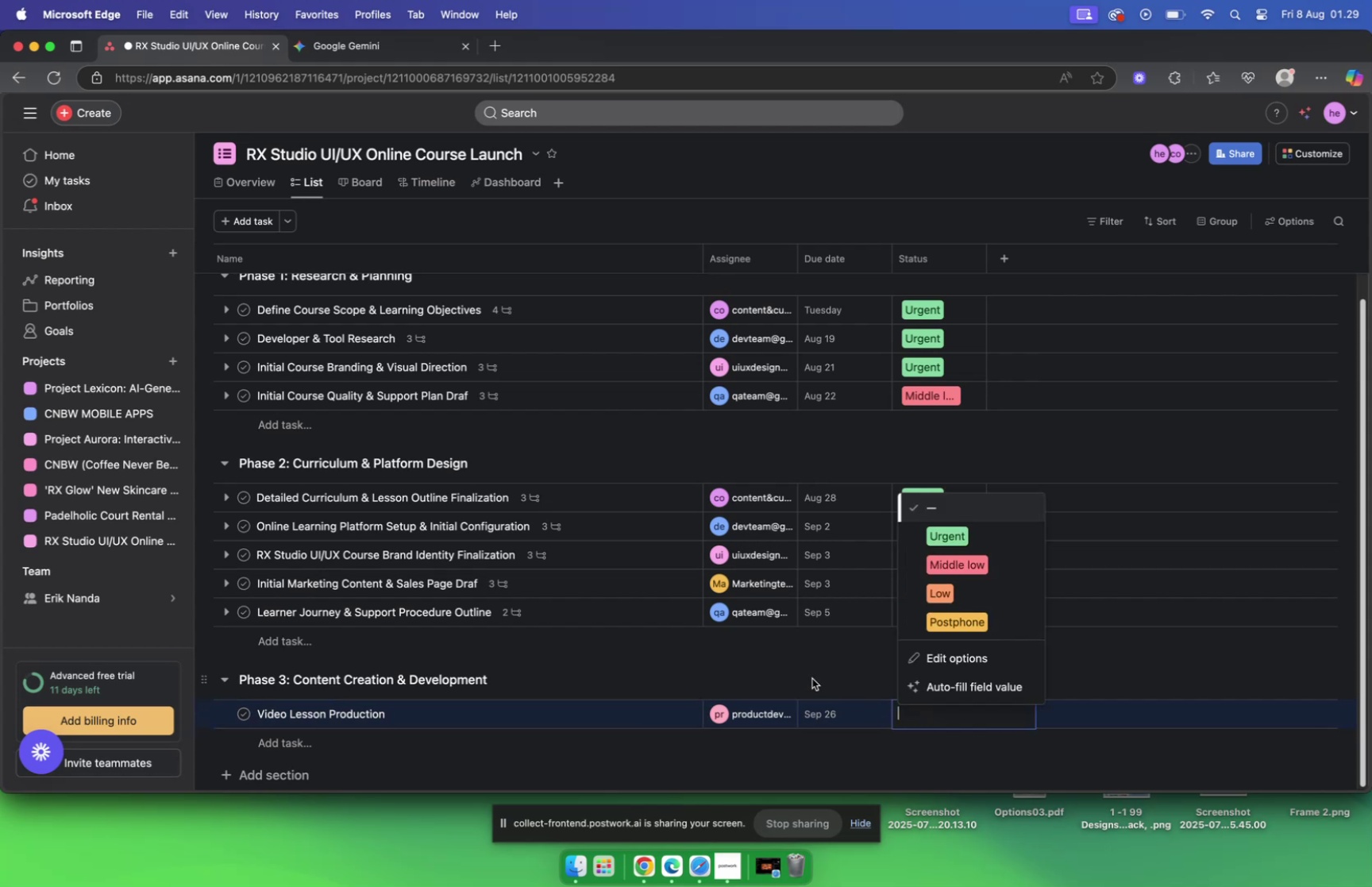 
left_click([811, 658])
 